 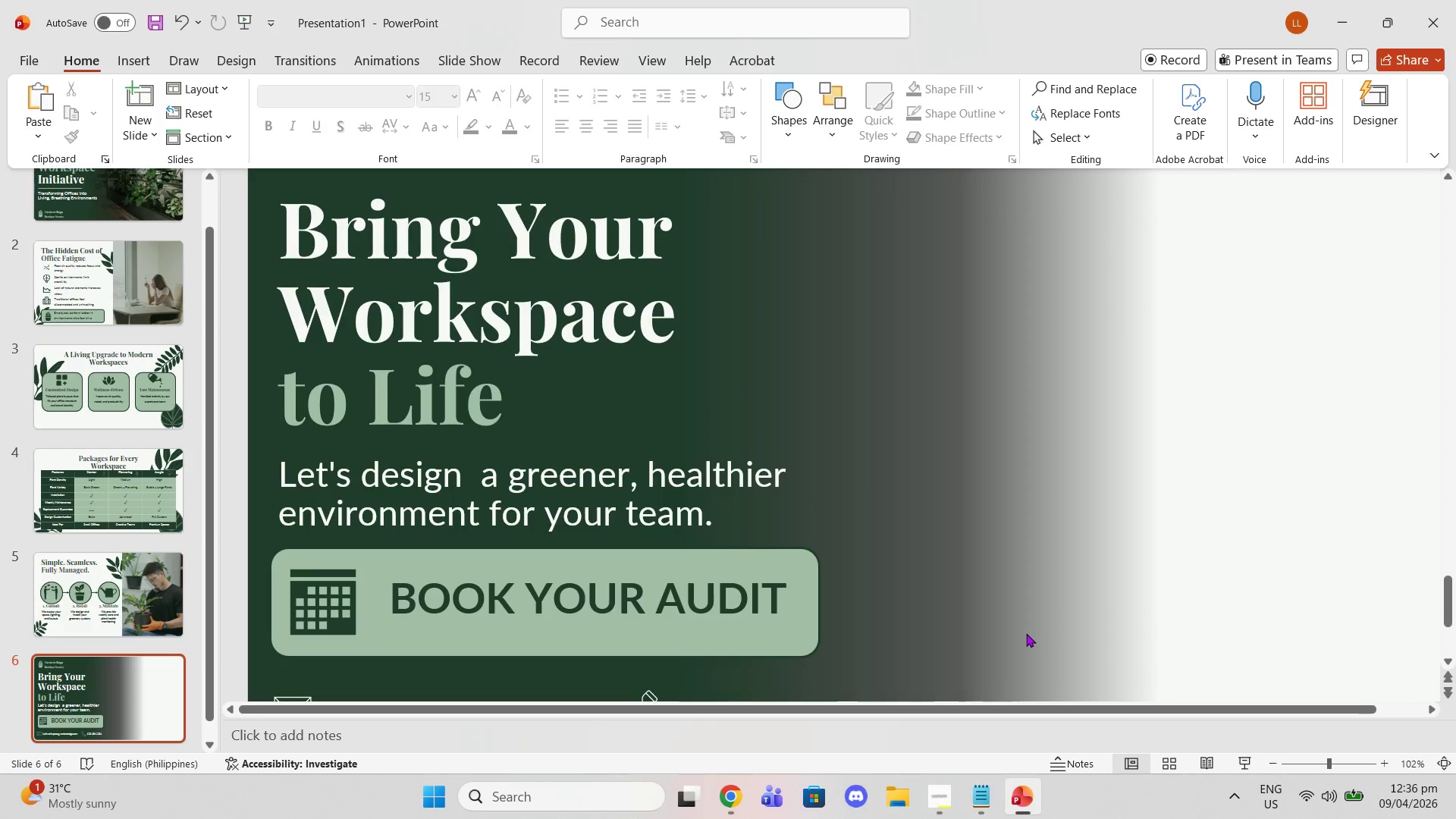 
scroll: coordinate [1053, 522], scroll_direction: down, amount: 2.0
 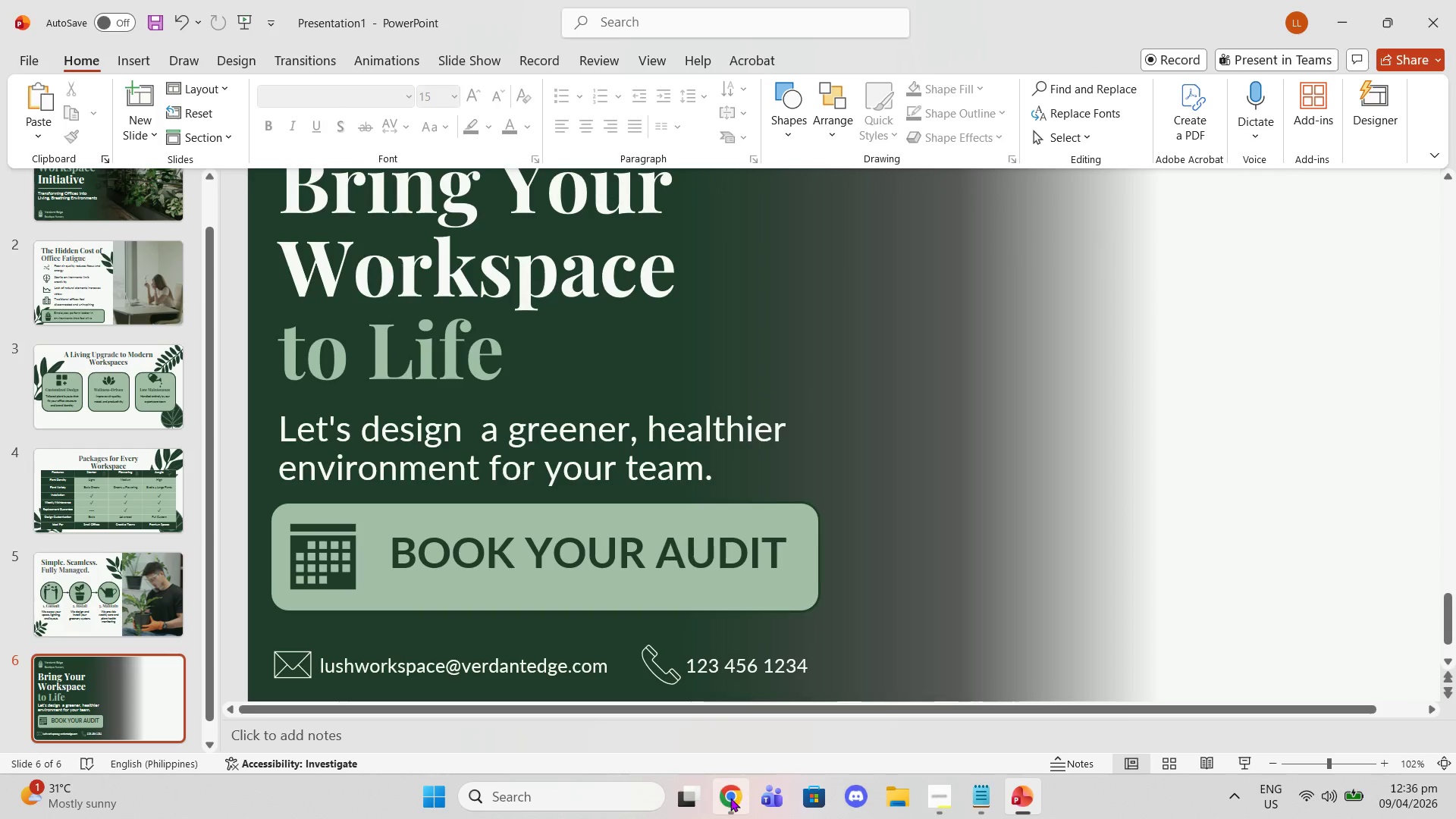 
left_click([730, 799])
 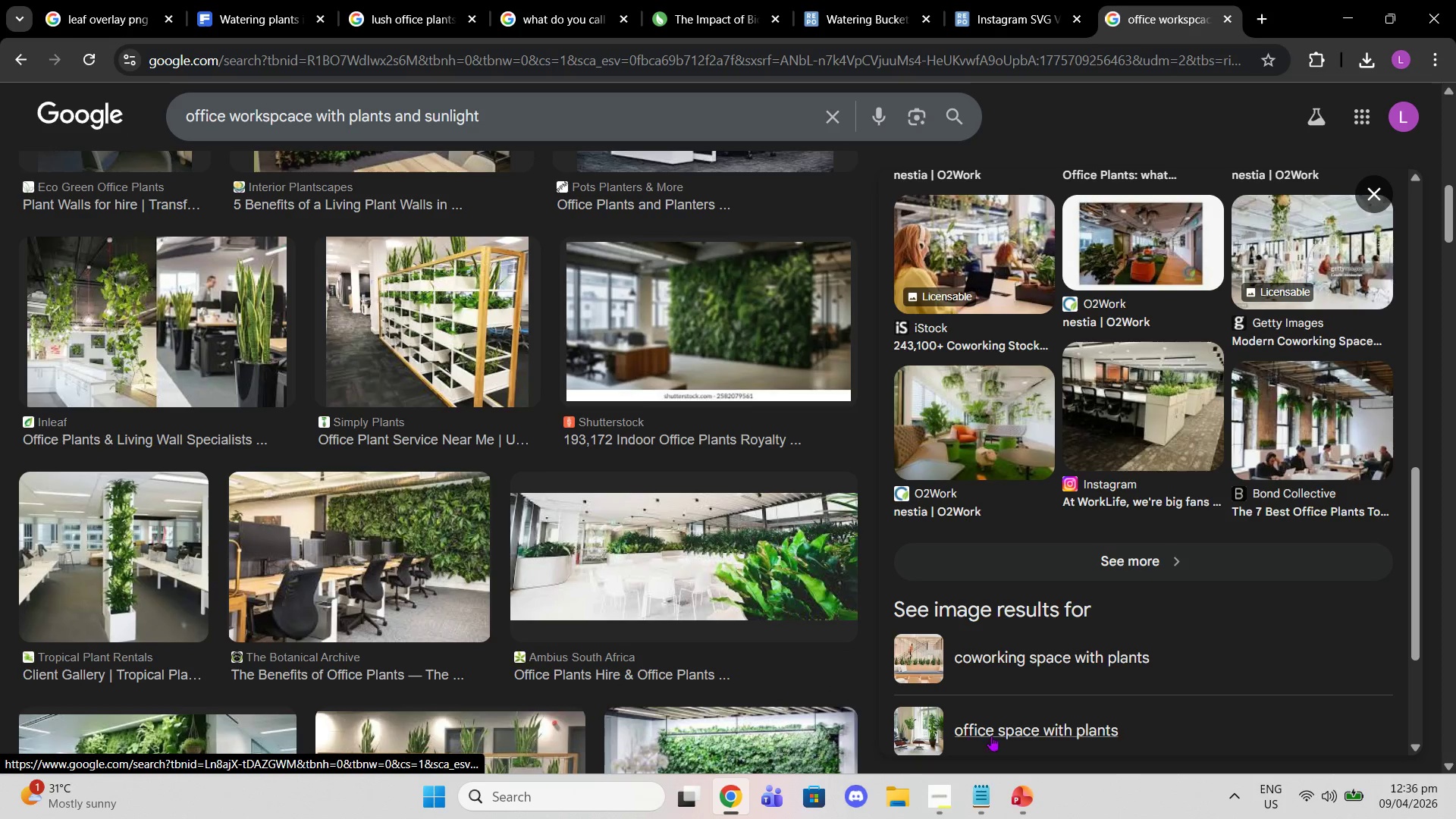 
wait(5.53)
 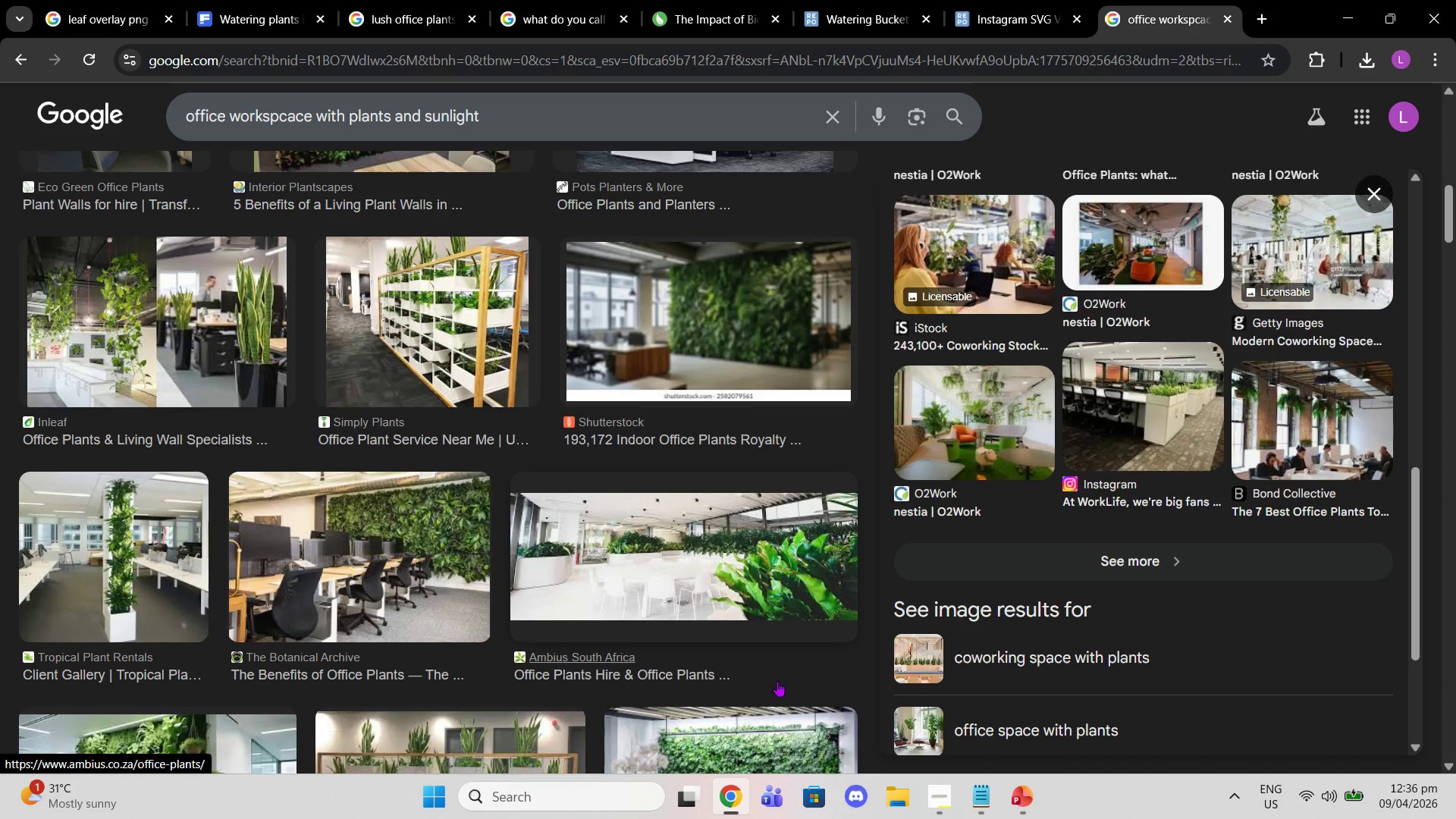 
left_click([1029, 8])
 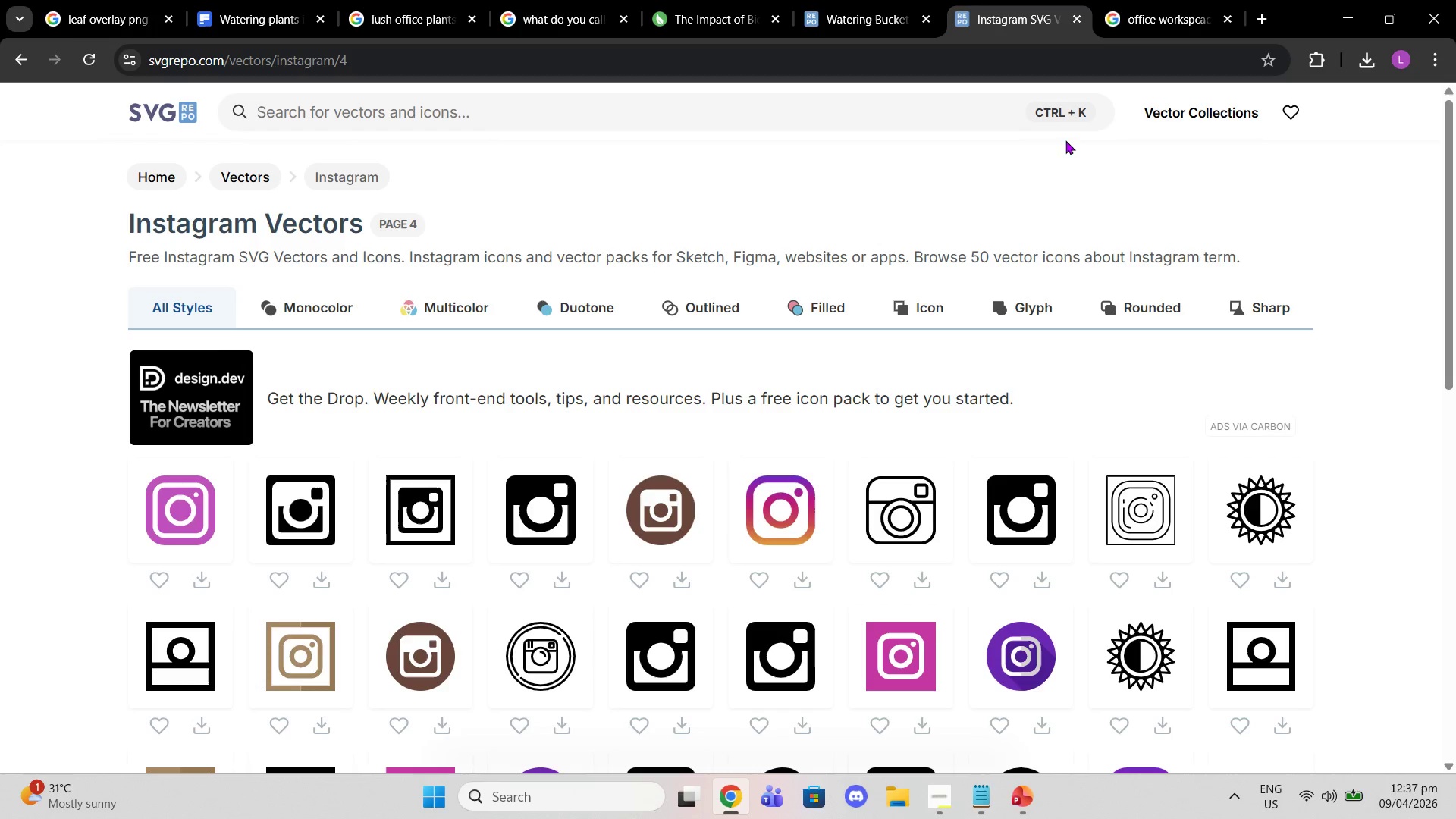 
wait(5.25)
 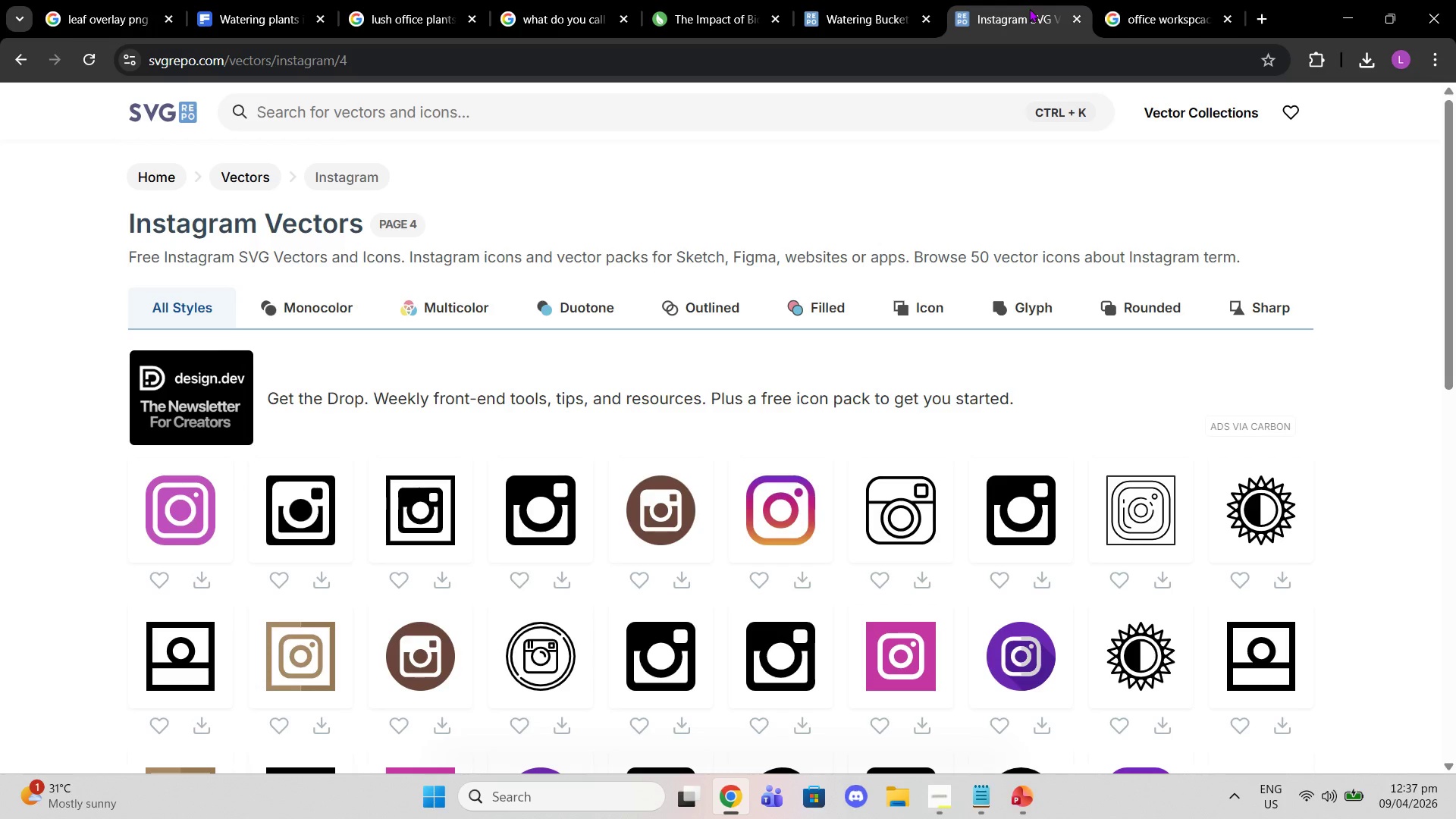 
scroll: coordinate [793, 270], scroll_direction: up, amount: 1.0
 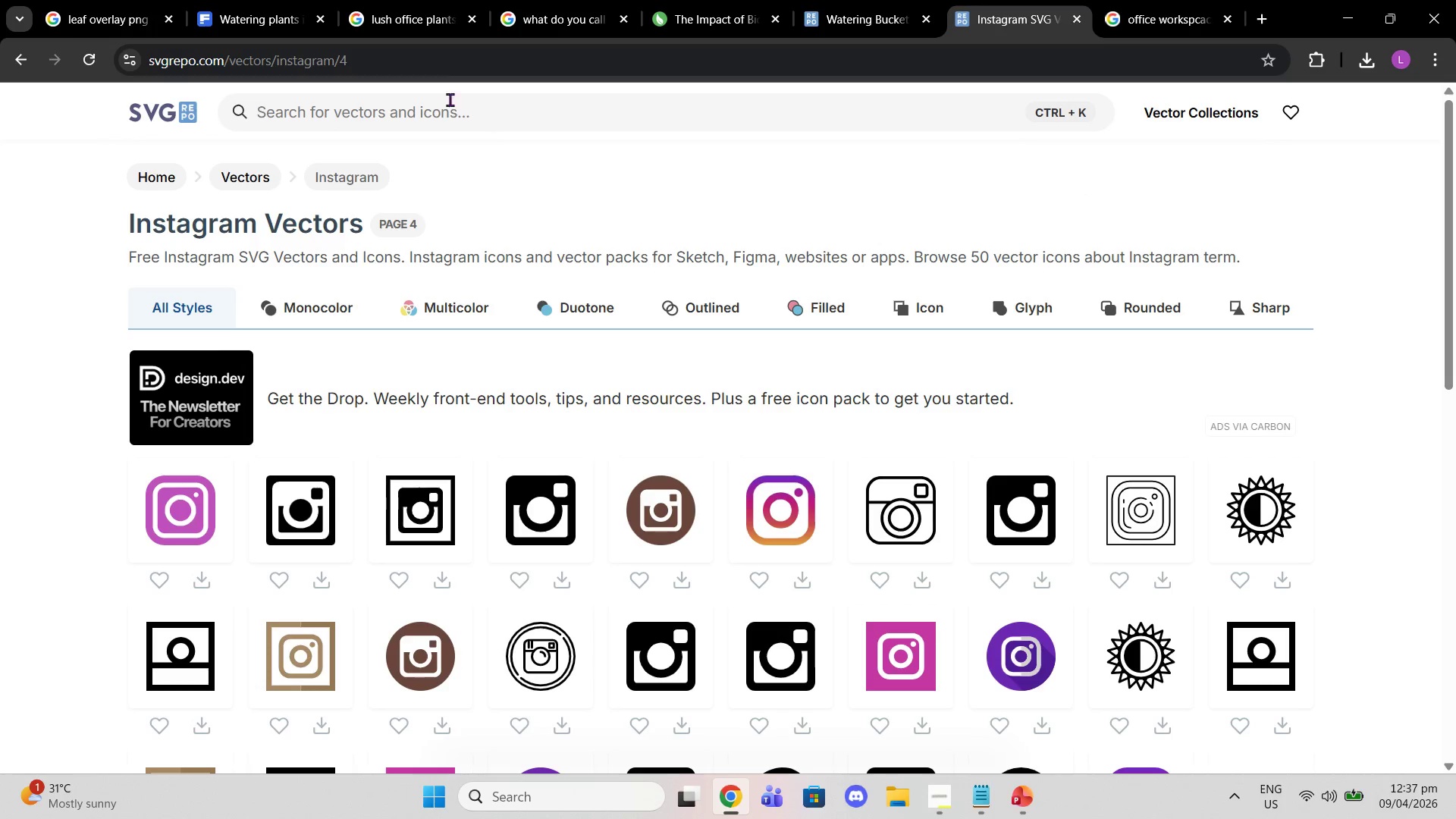 
left_click([443, 89])
 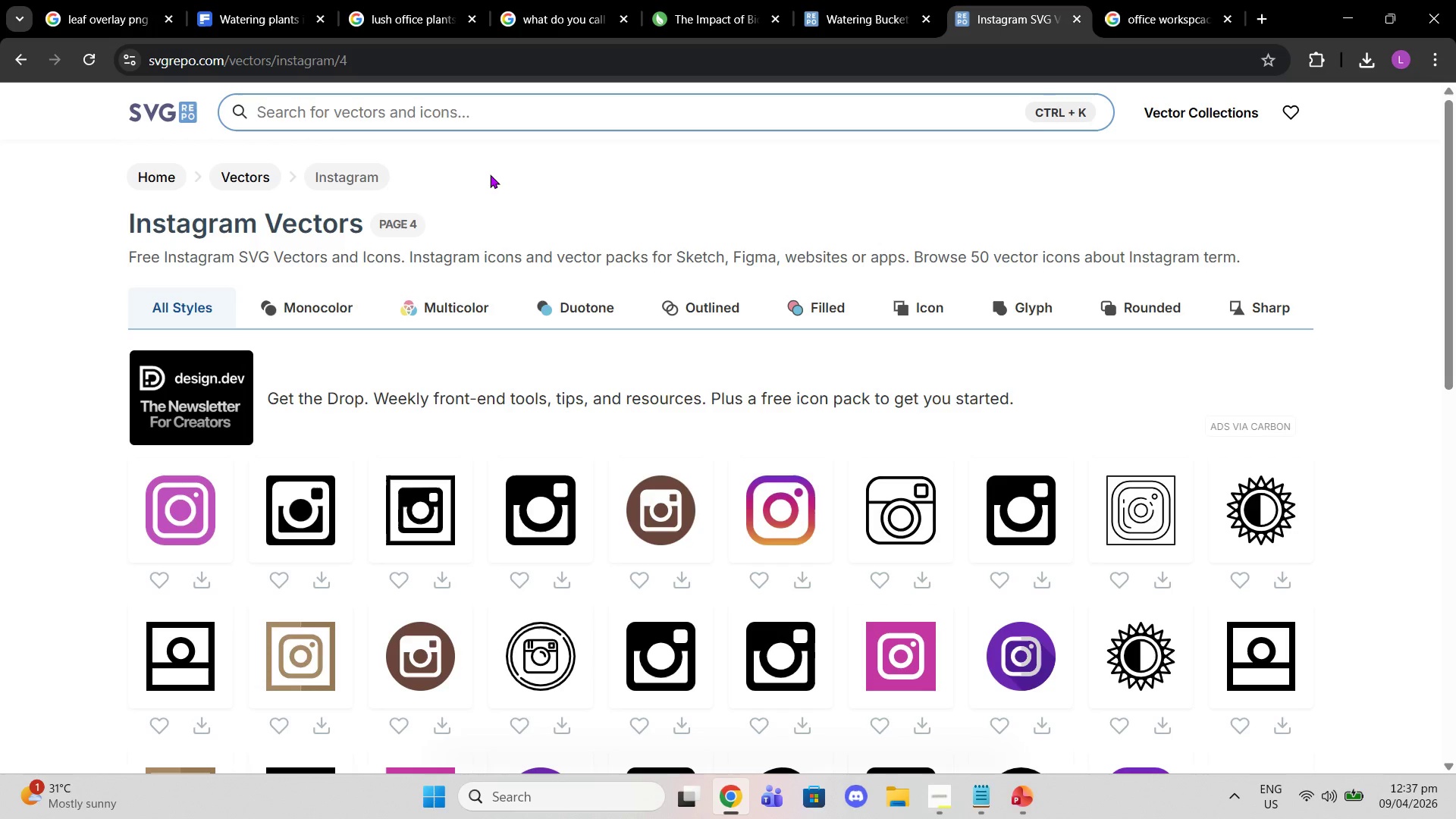 
type(social media)
 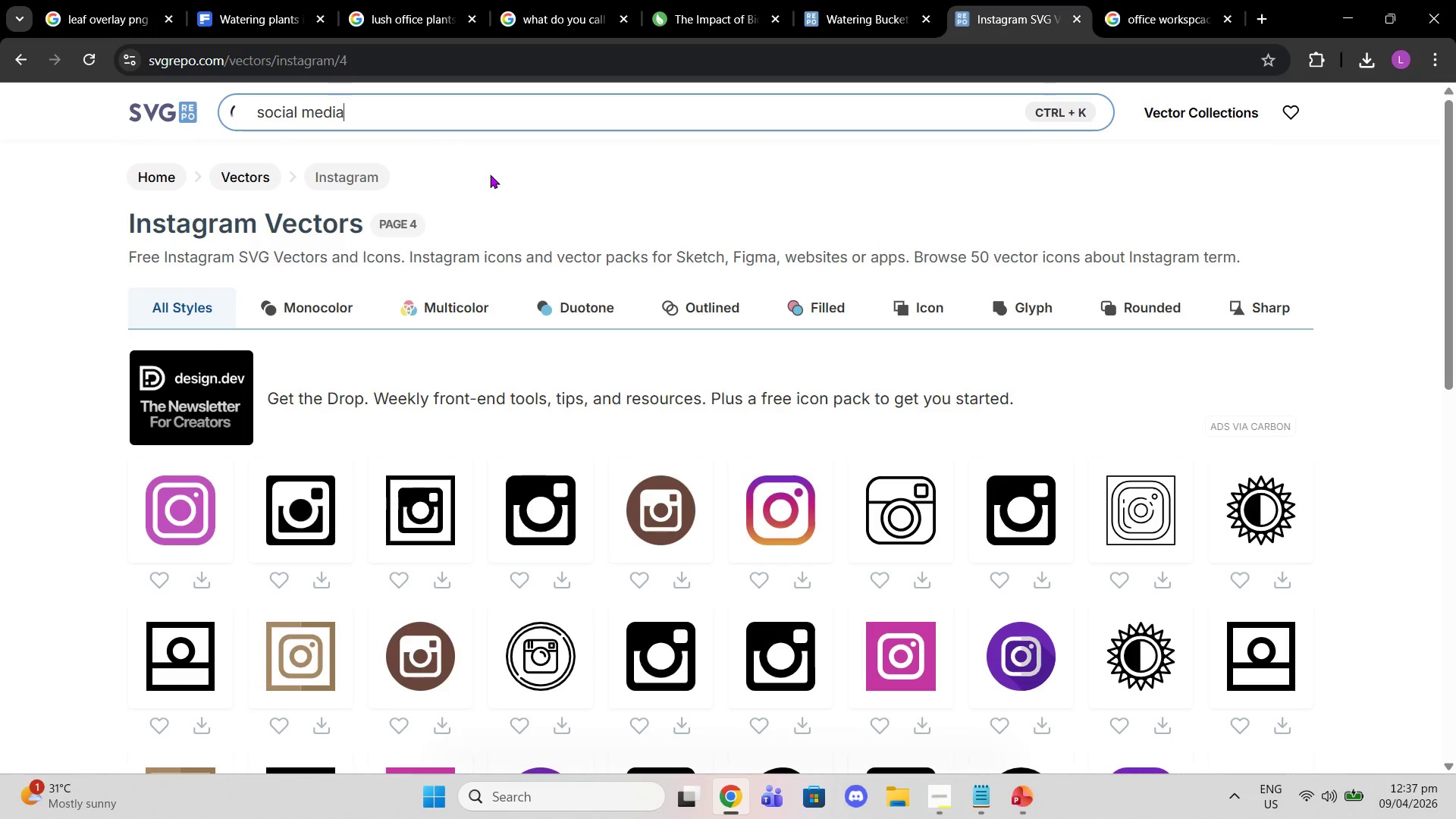 
key(Enter)
 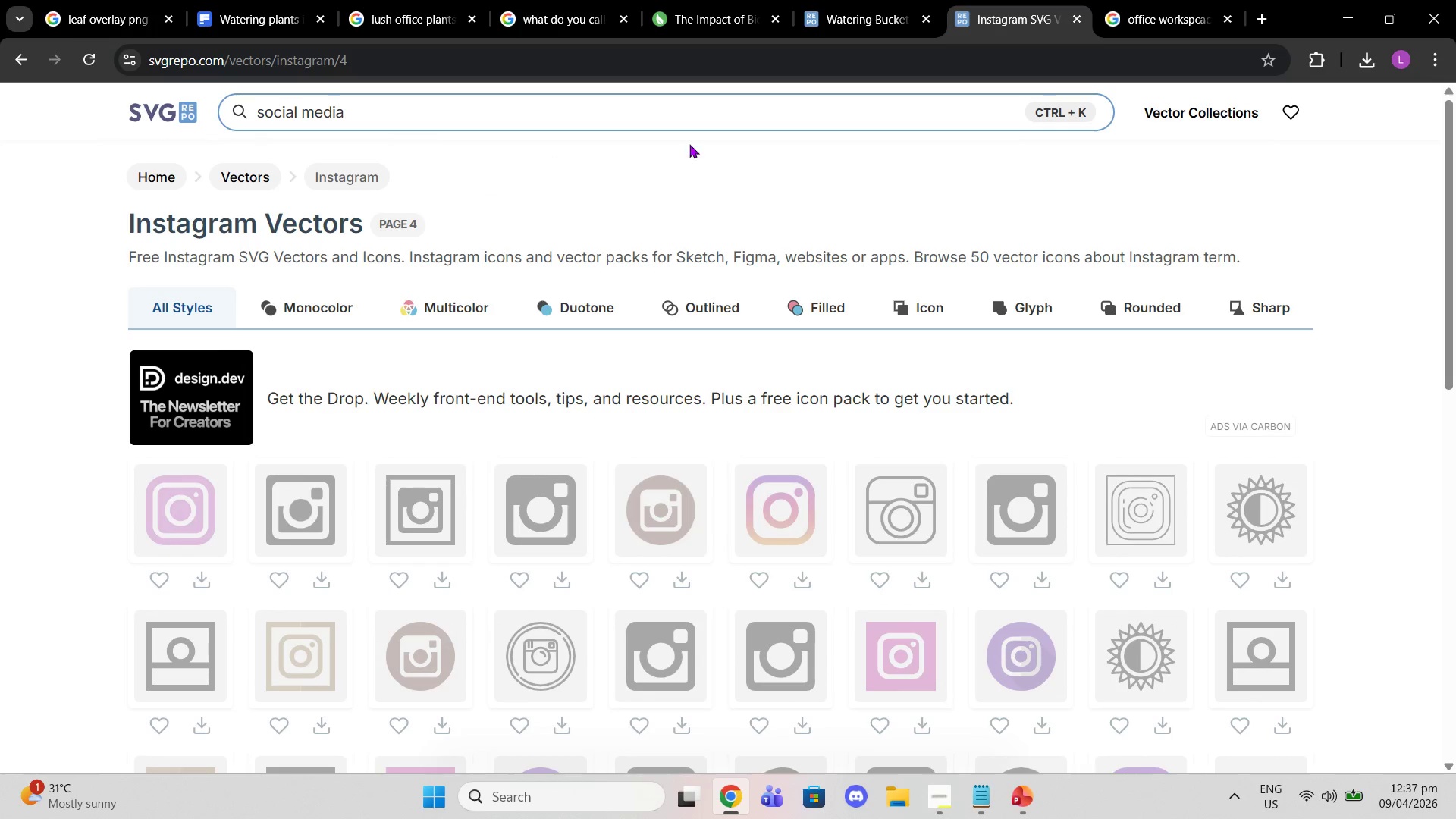 
mouse_move([842, 386])
 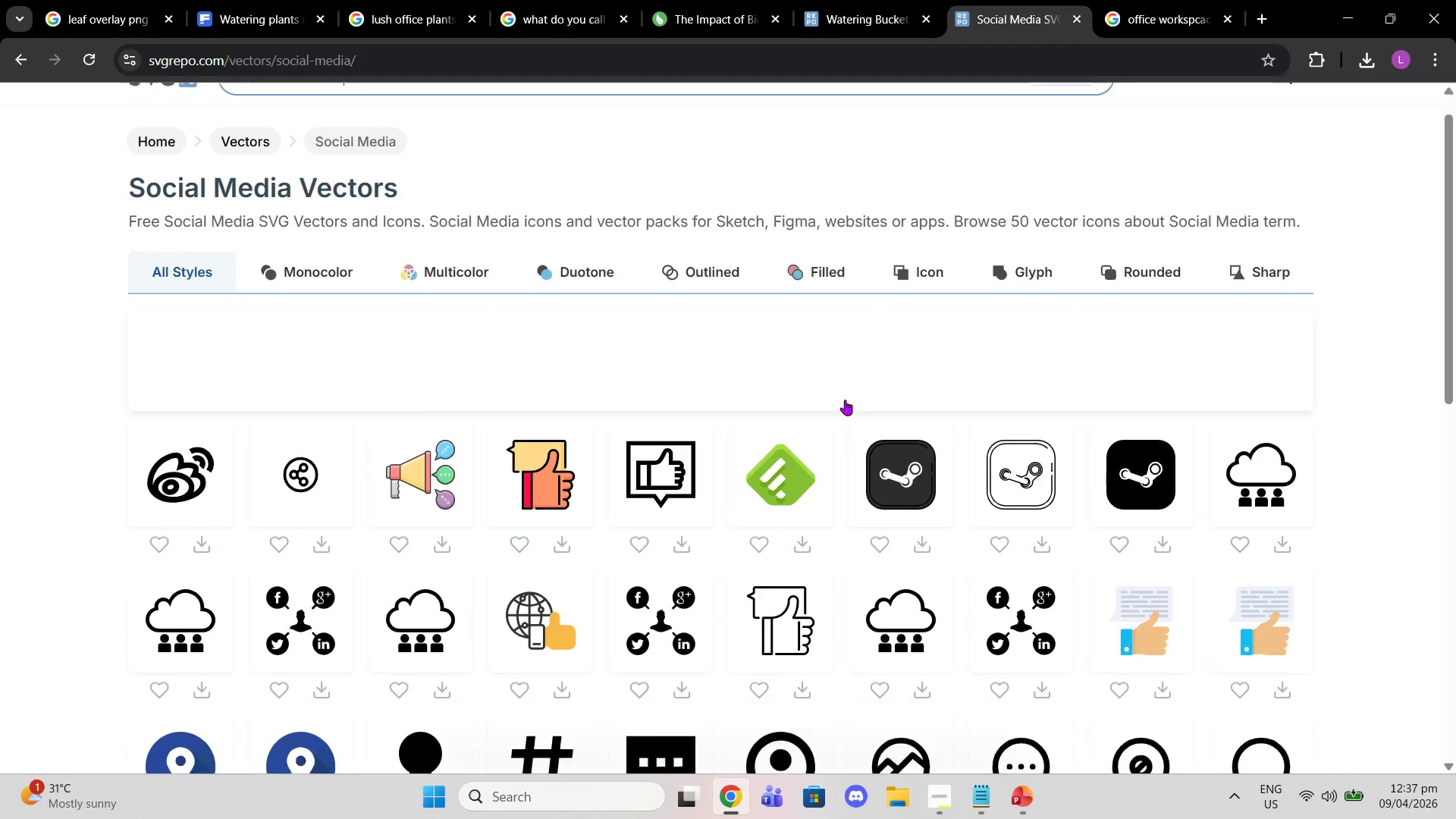 
scroll: coordinate [804, 366], scroll_direction: down, amount: 5.0
 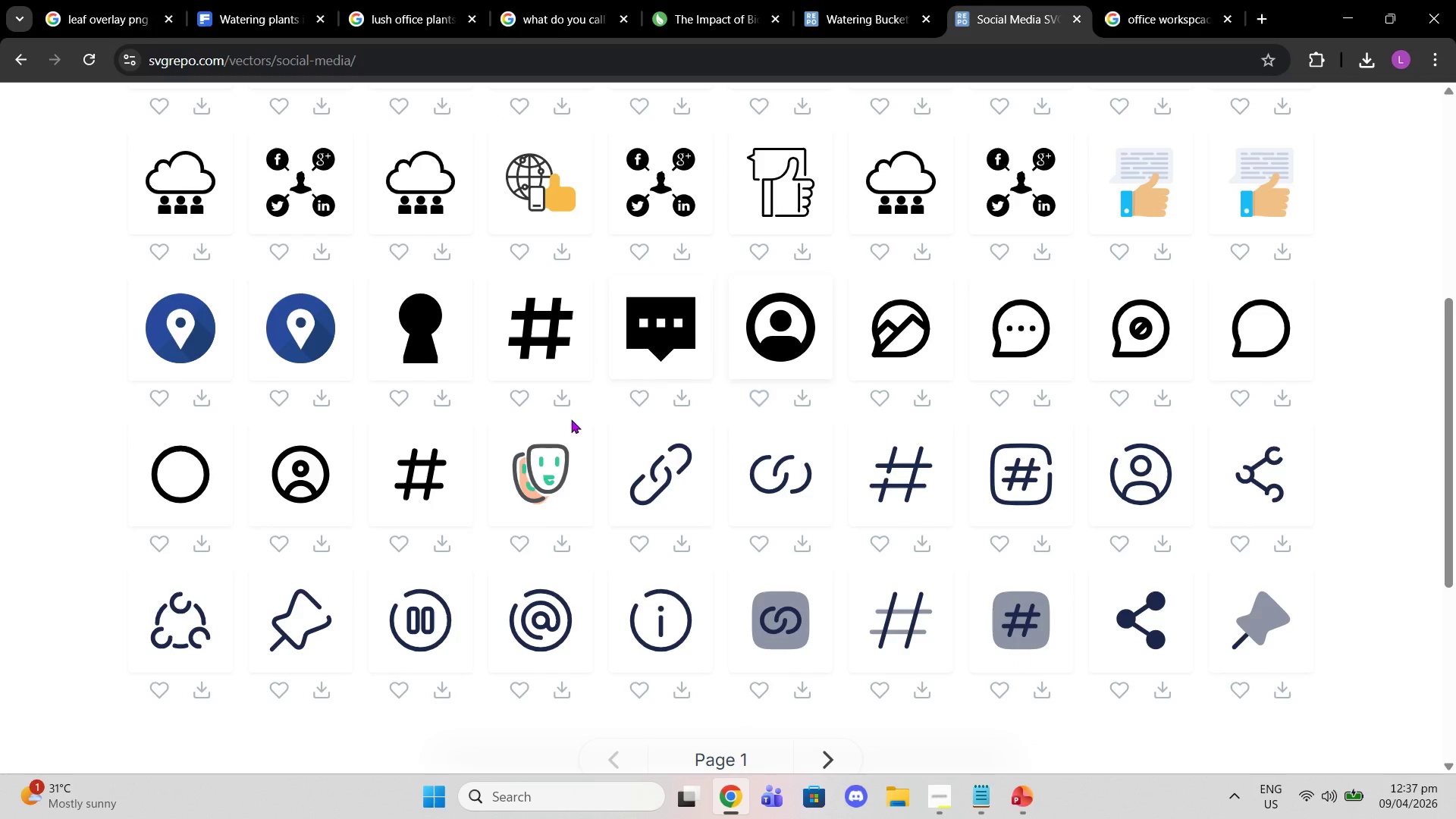 
scroll: coordinate [369, 354], scroll_direction: up, amount: 12.0
 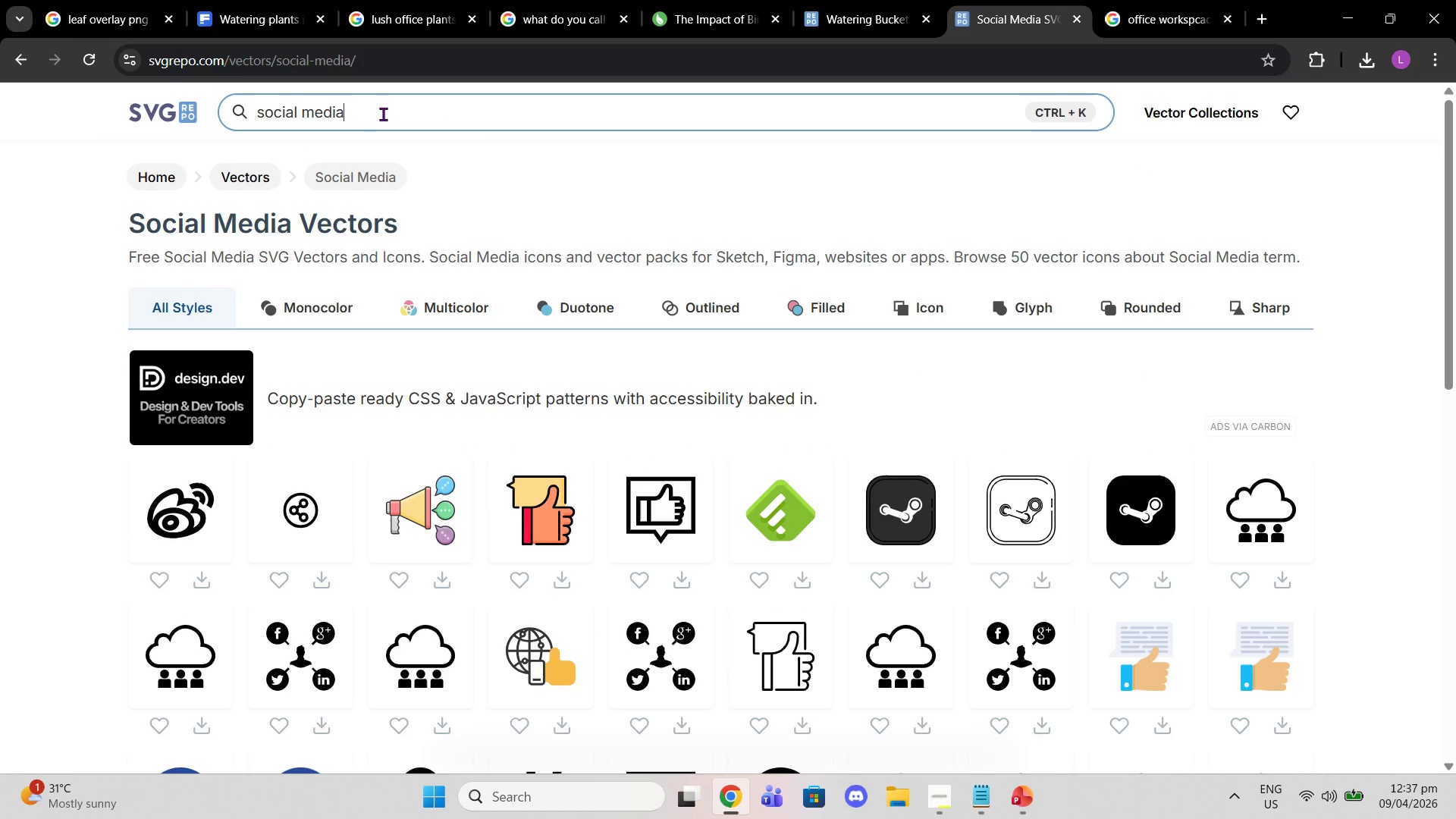 
left_click_drag(start_coordinate=[378, 124], to_coordinate=[163, 96])
 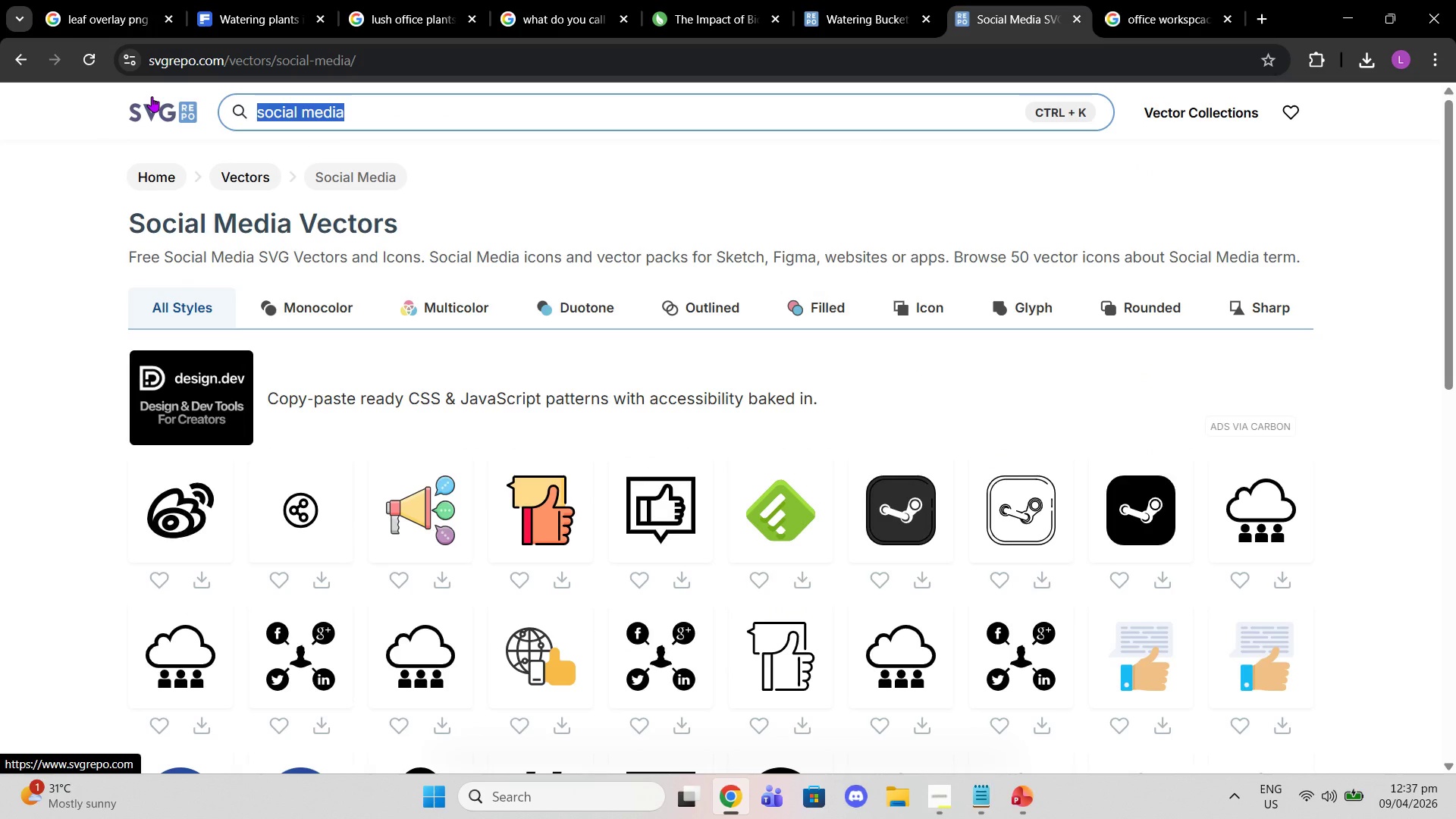 
type(nstagram)
 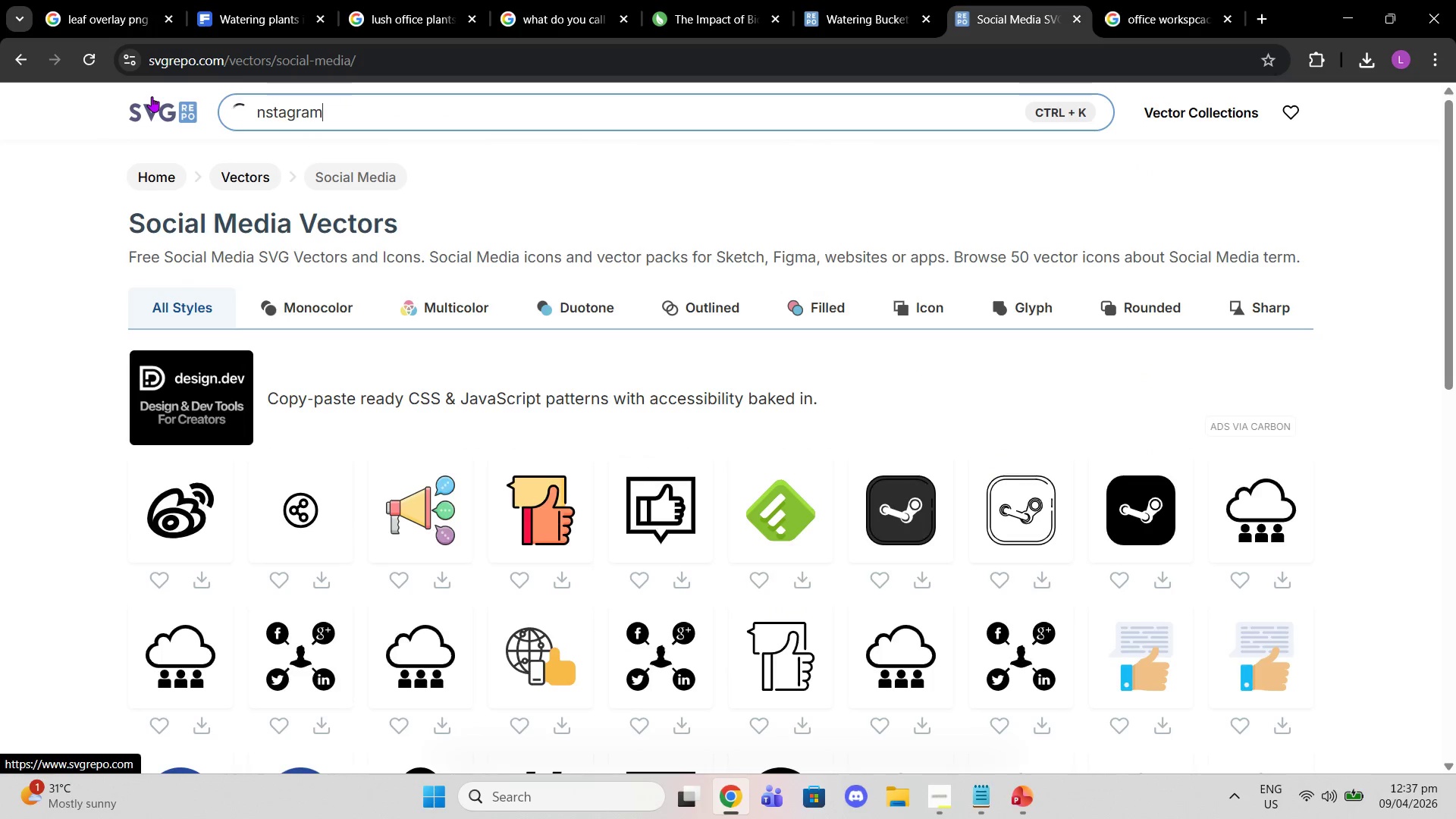 
key(Enter)
 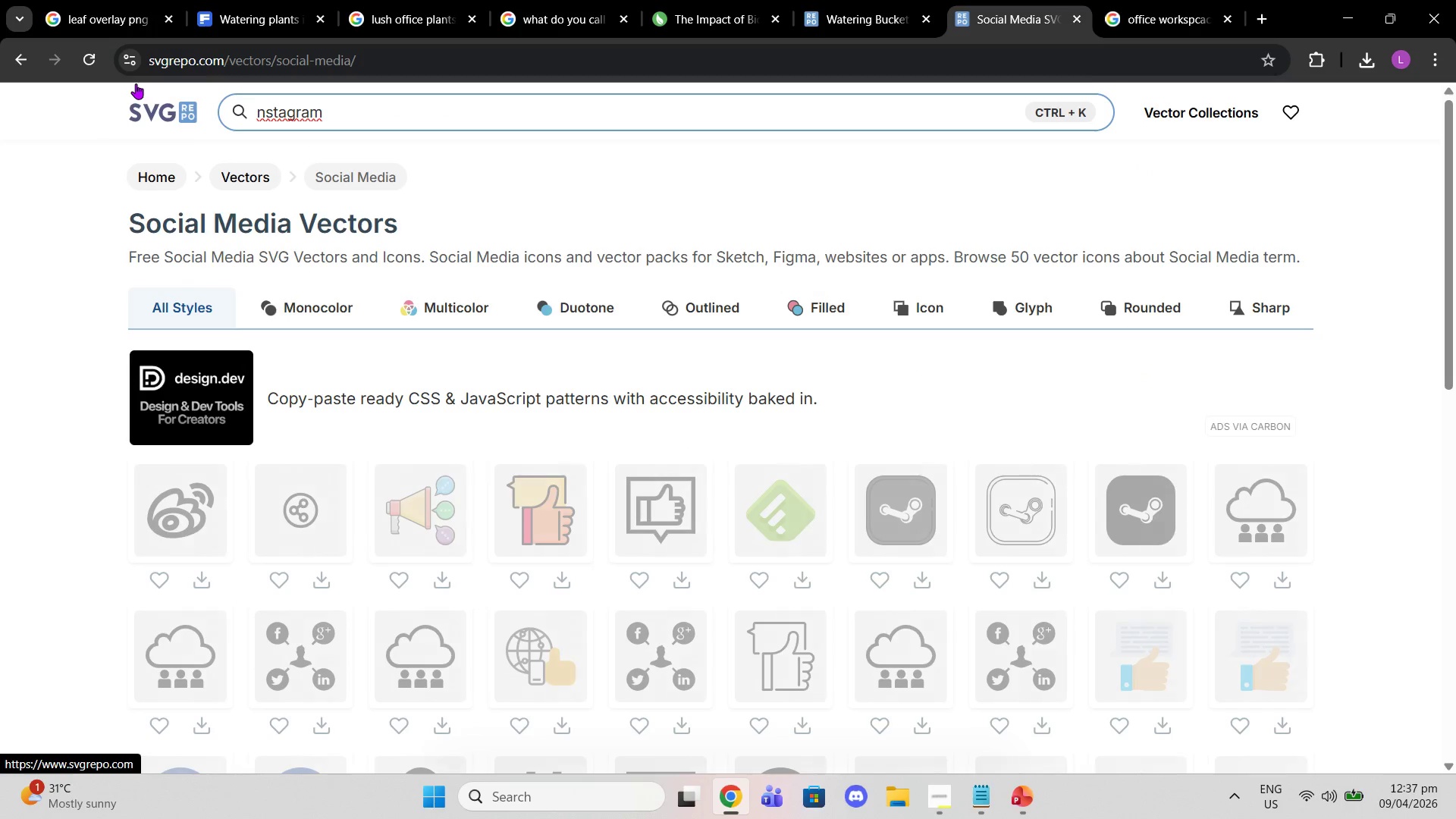 
wait(6.09)
 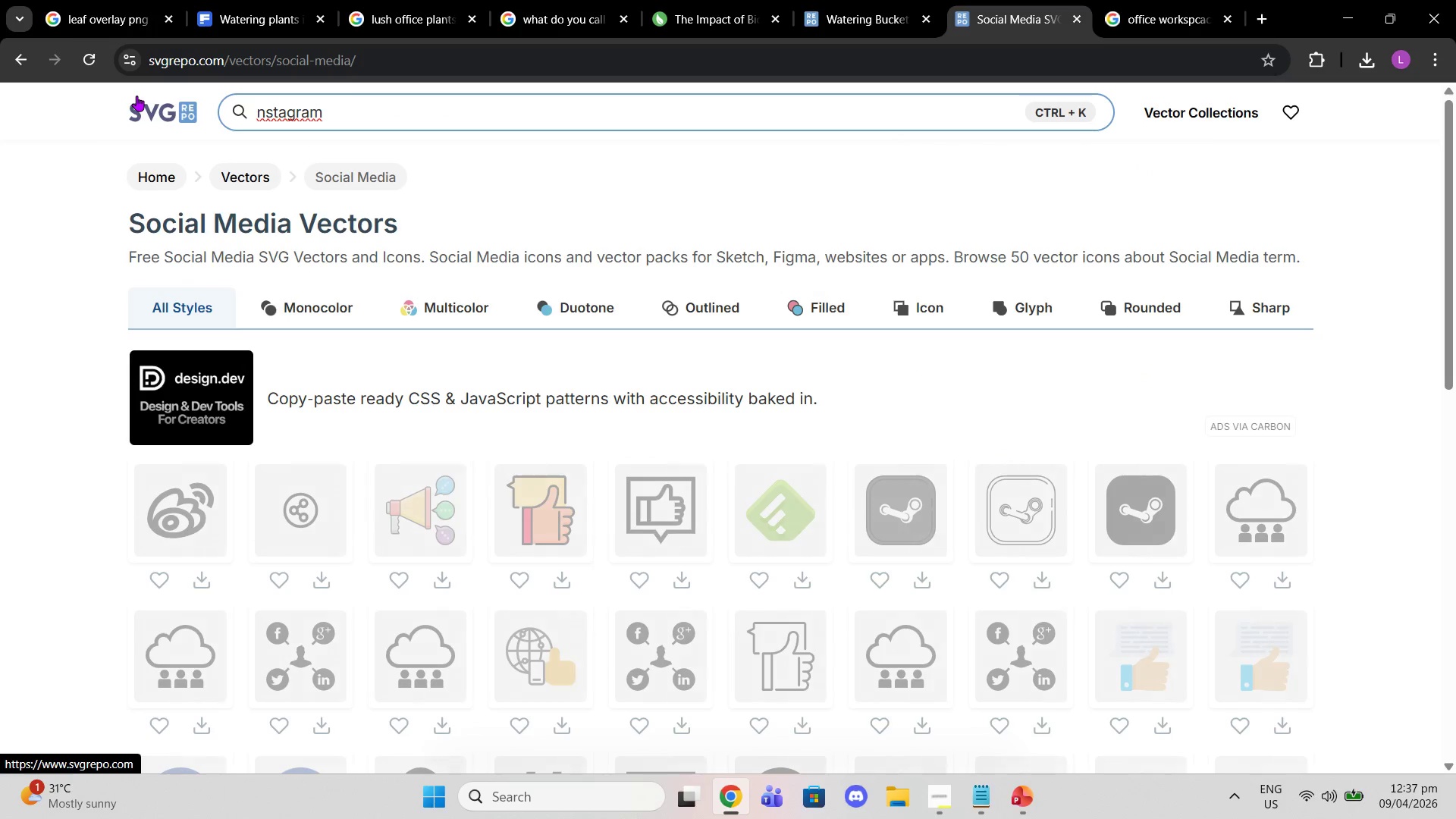 
left_click([254, 114])
 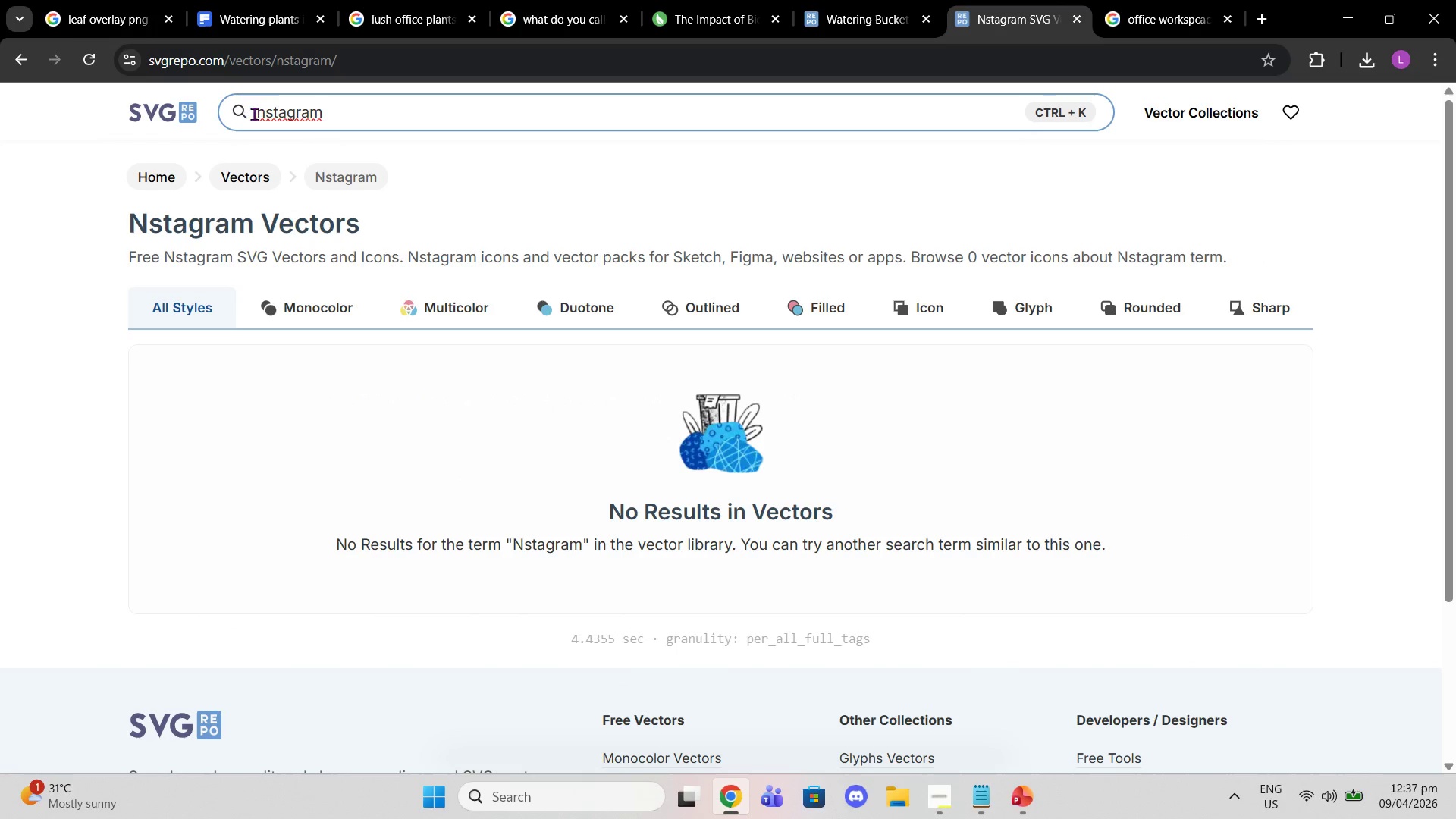 
key(I)
 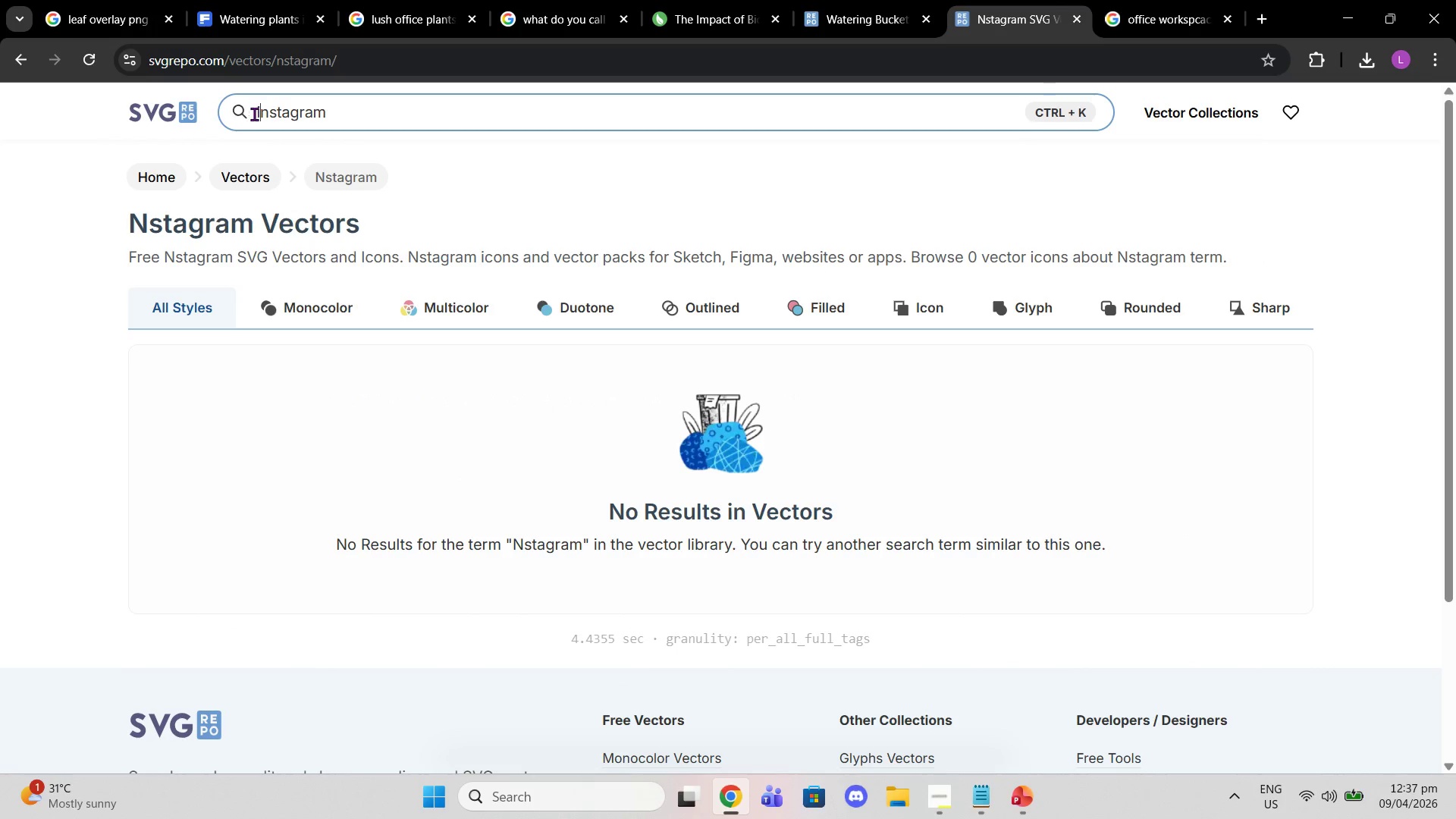 
key(Enter)
 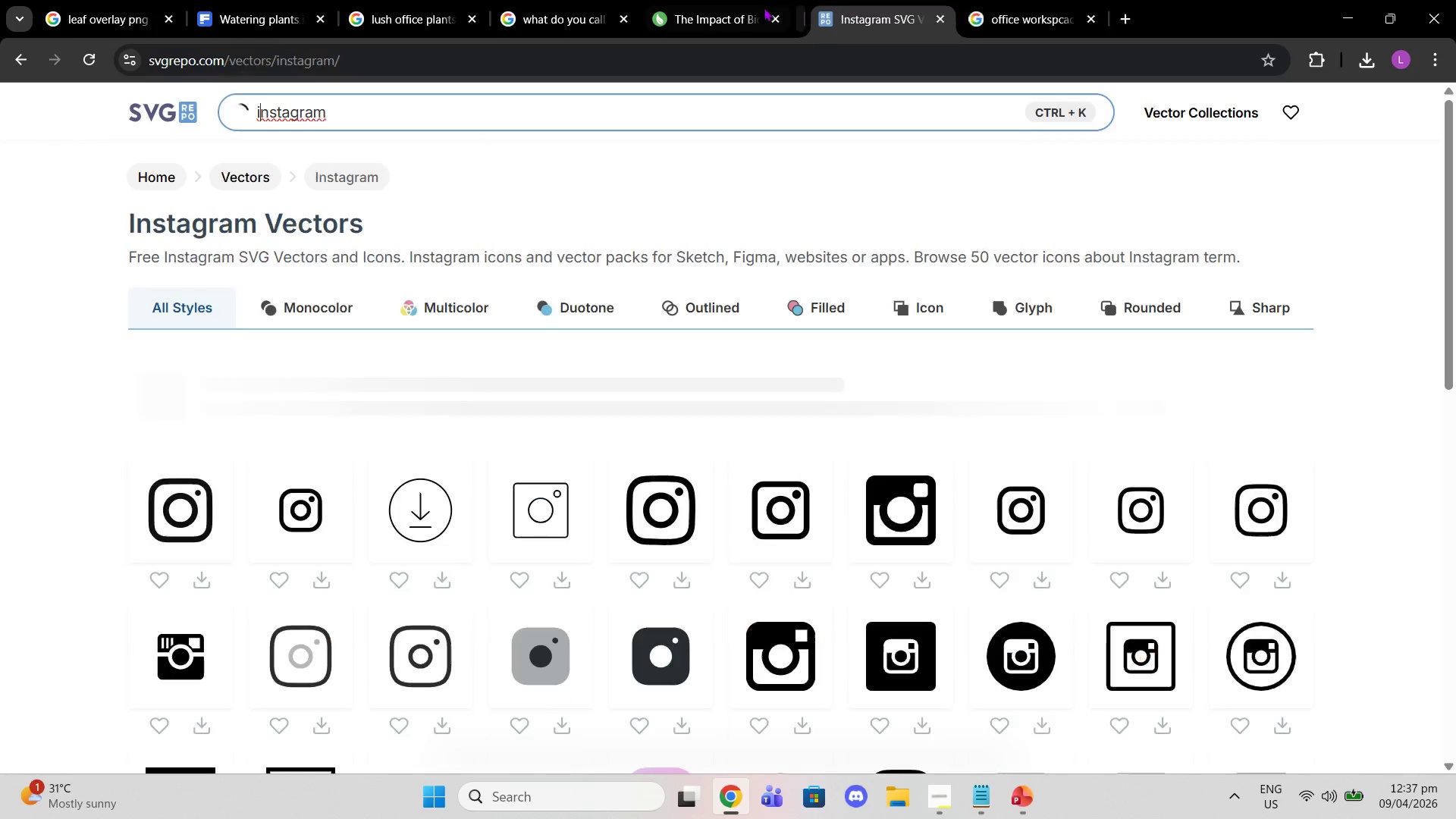 
double_click([777, 19])
 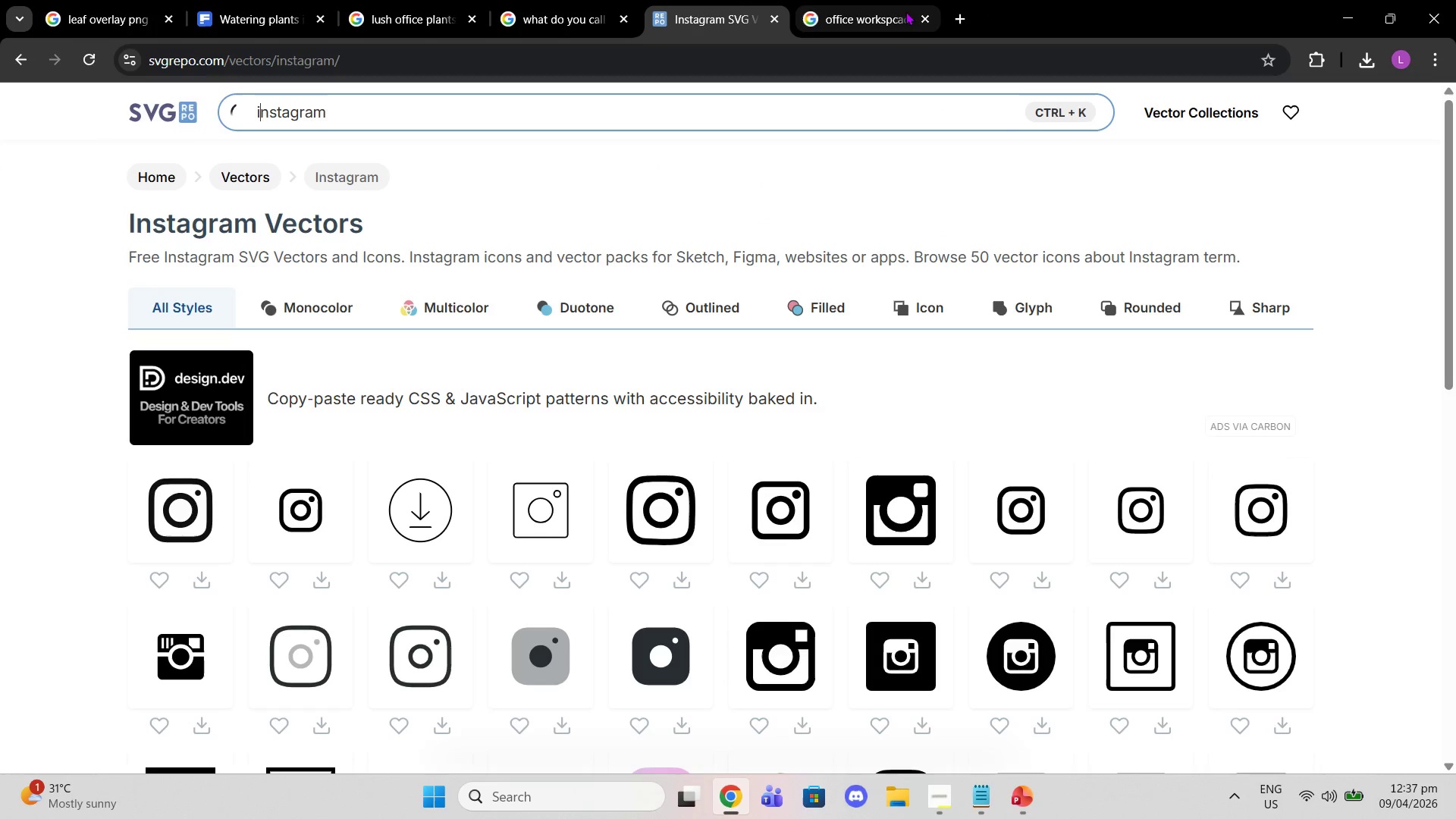 
left_click([877, 12])
 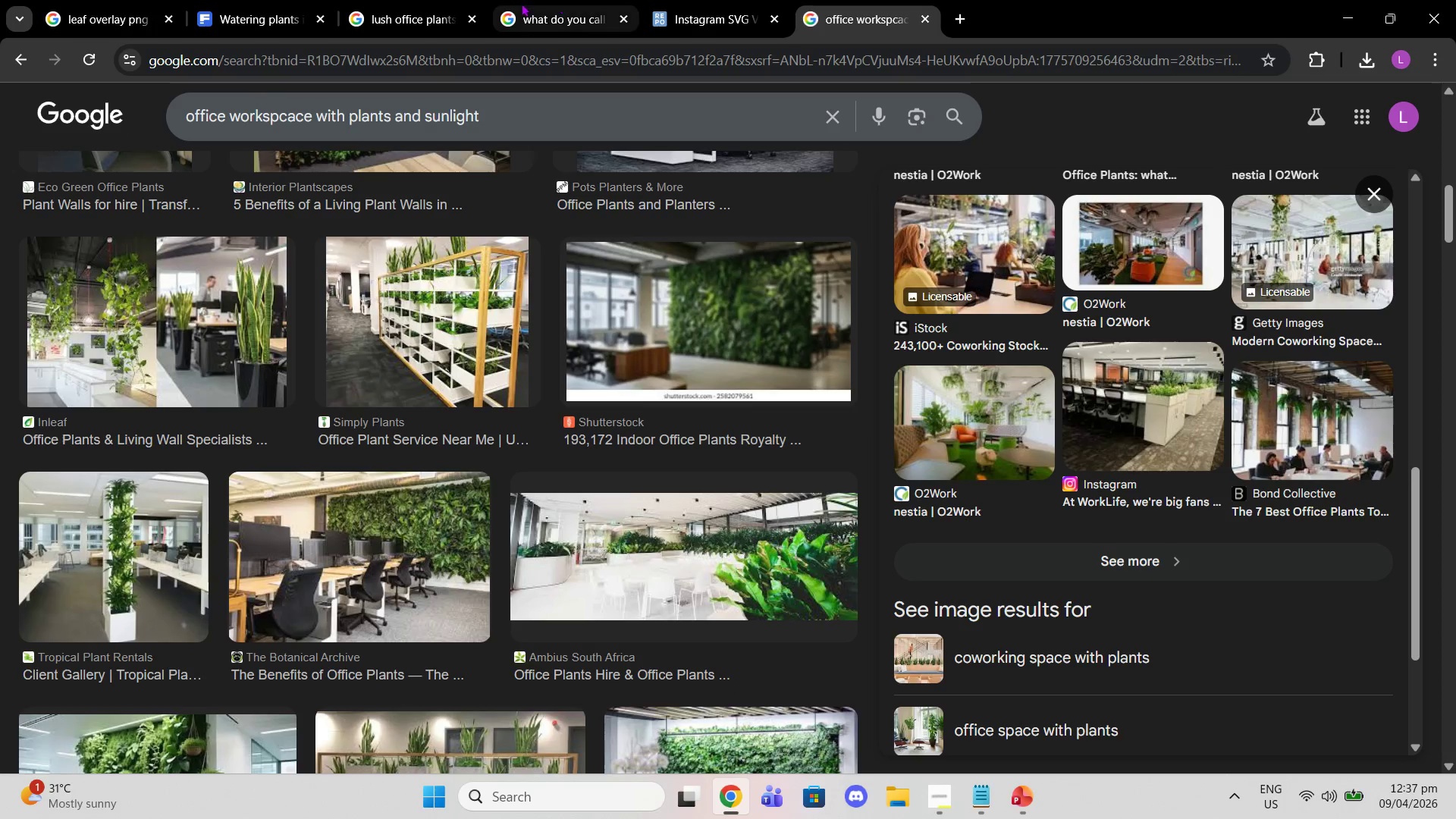 
left_click([532, 14])
 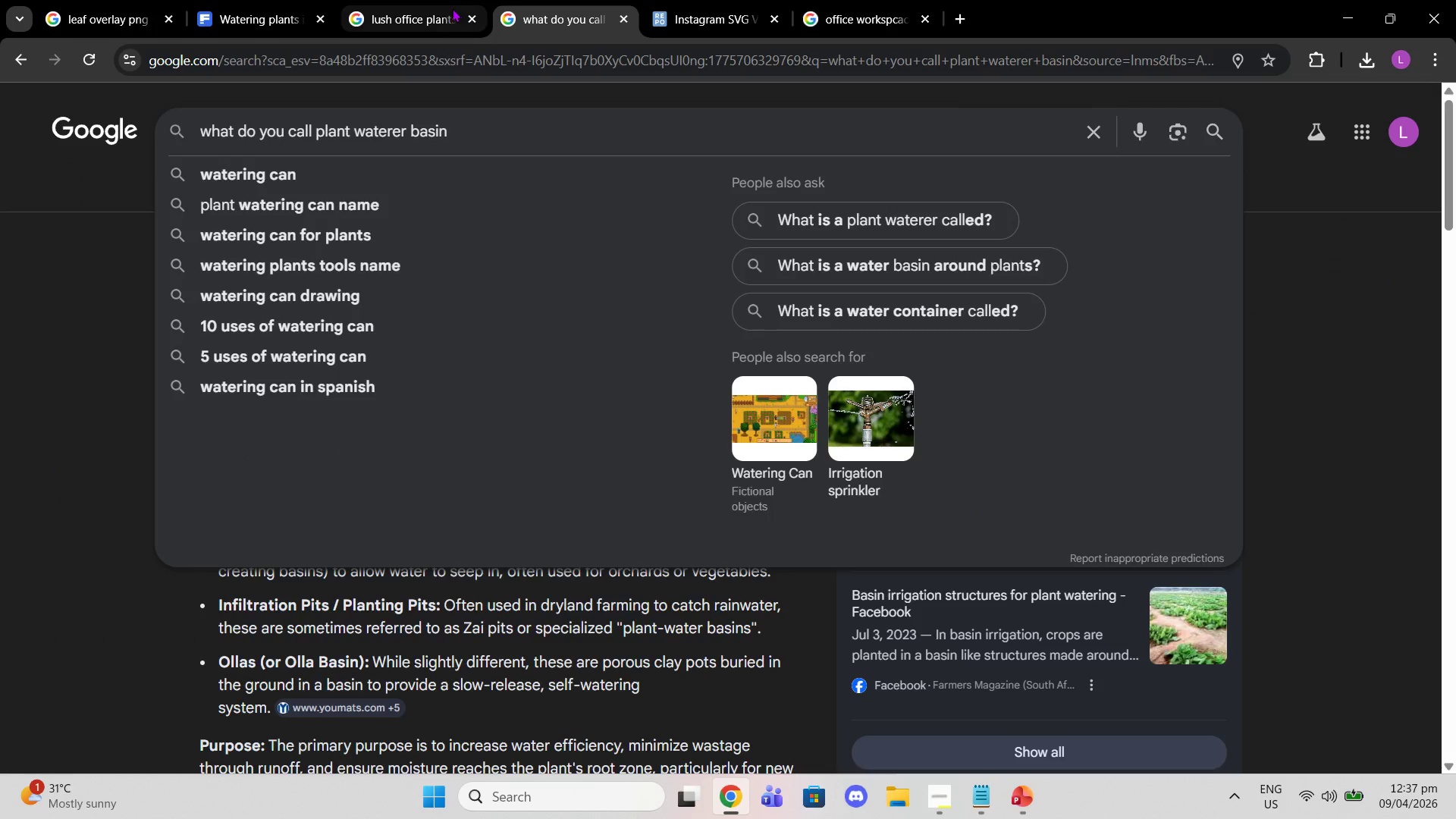 
left_click([452, 8])
 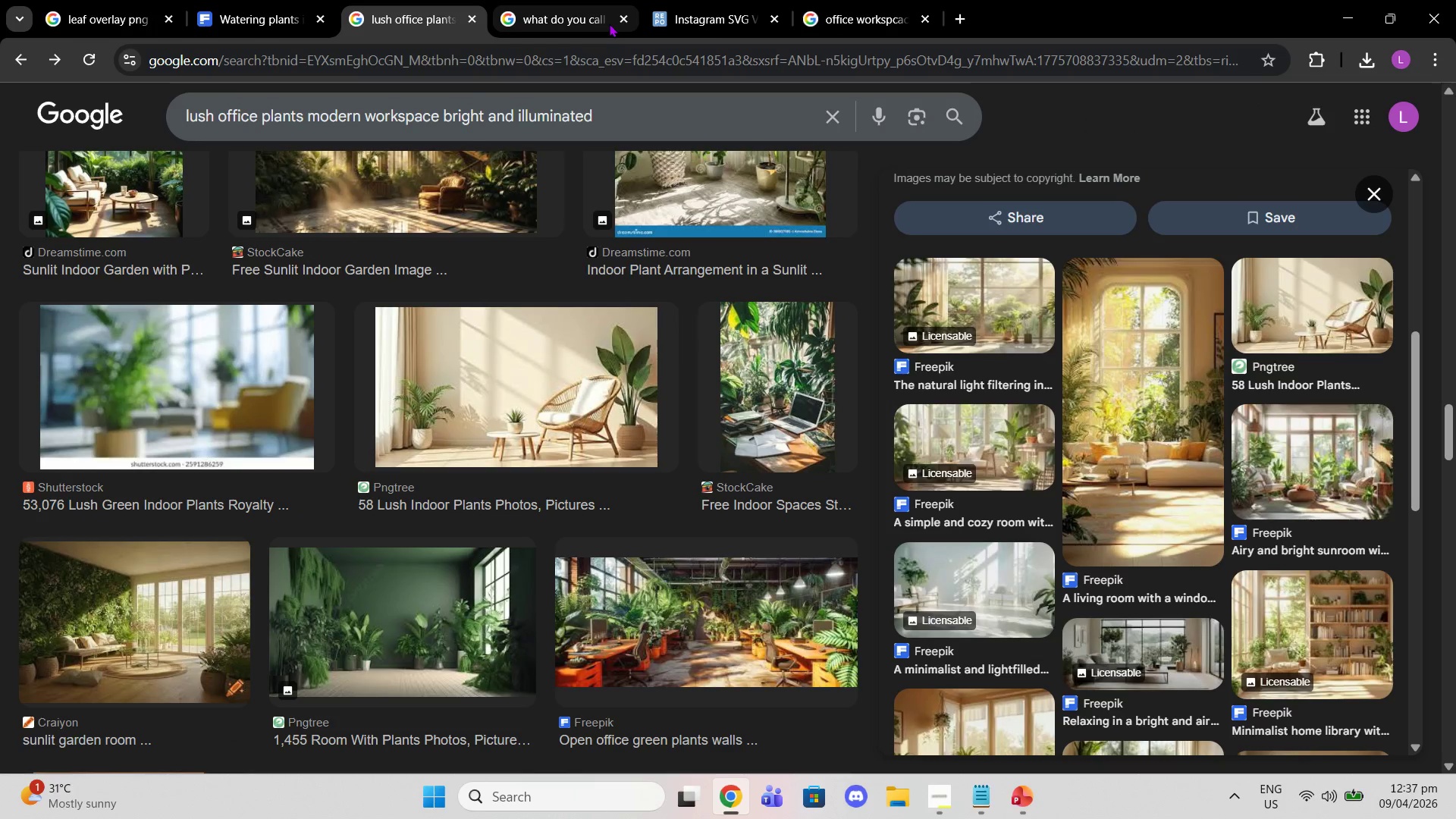 
left_click([622, 20])
 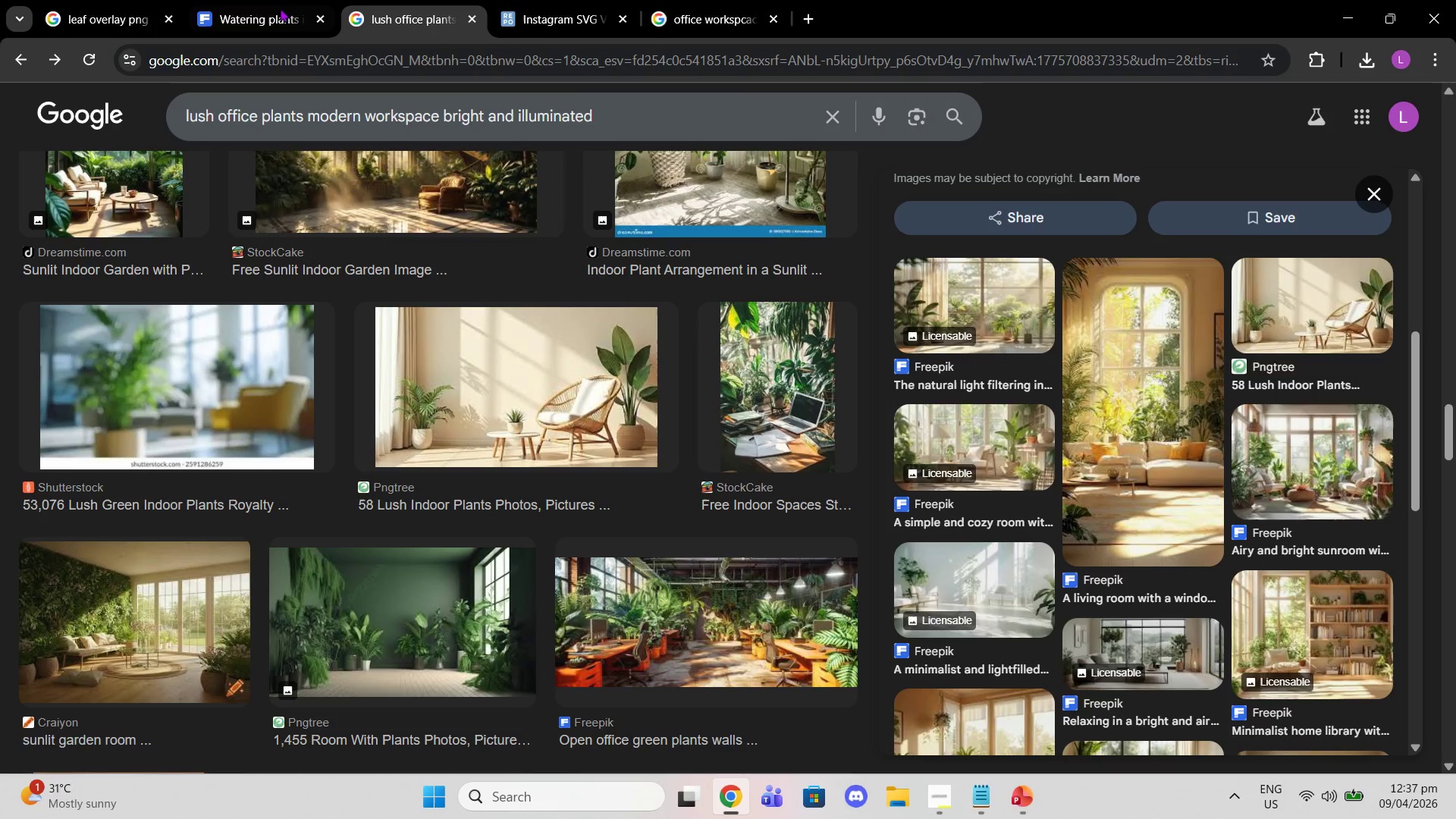 
left_click([253, 8])
 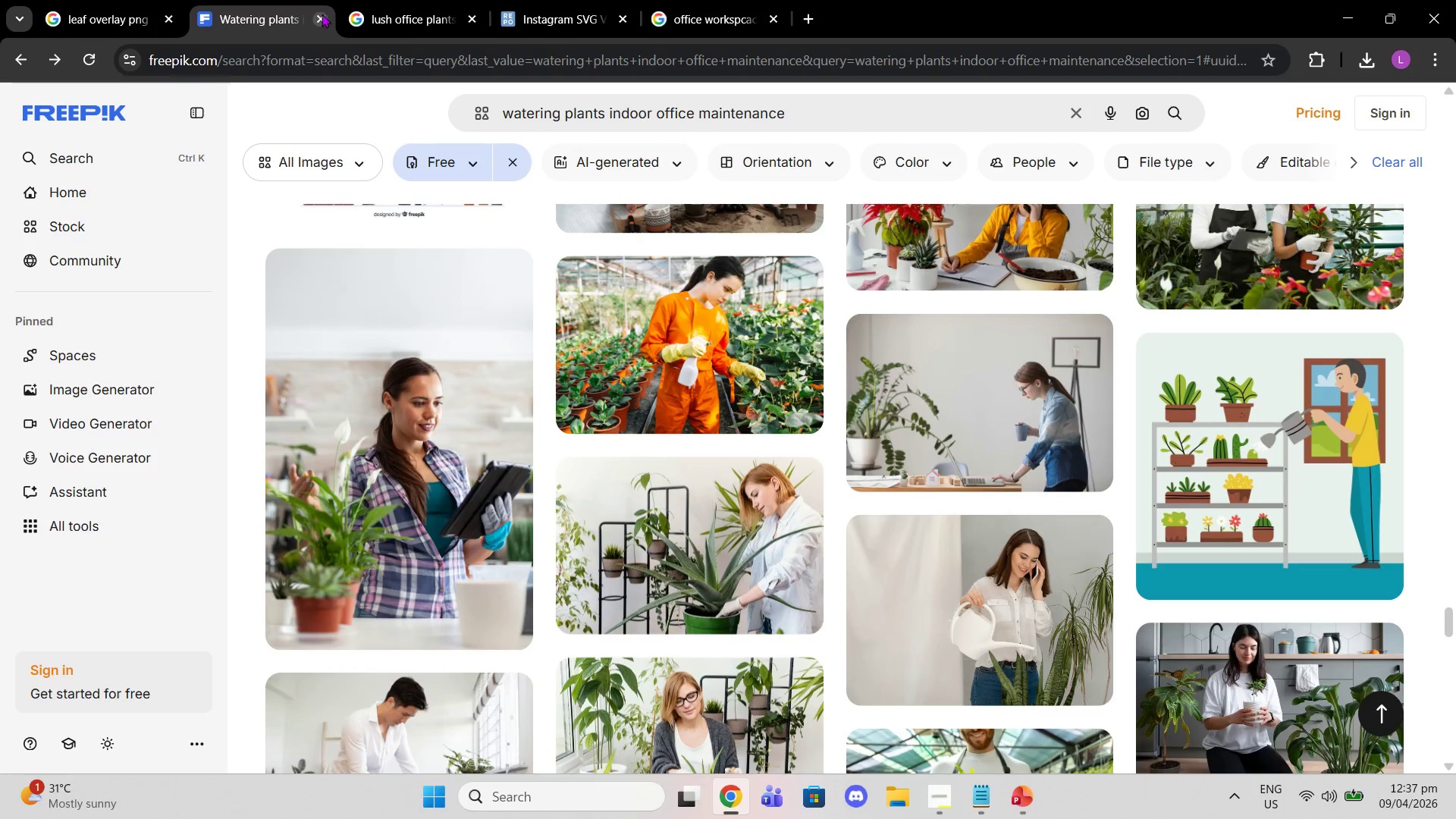 
left_click([322, 14])
 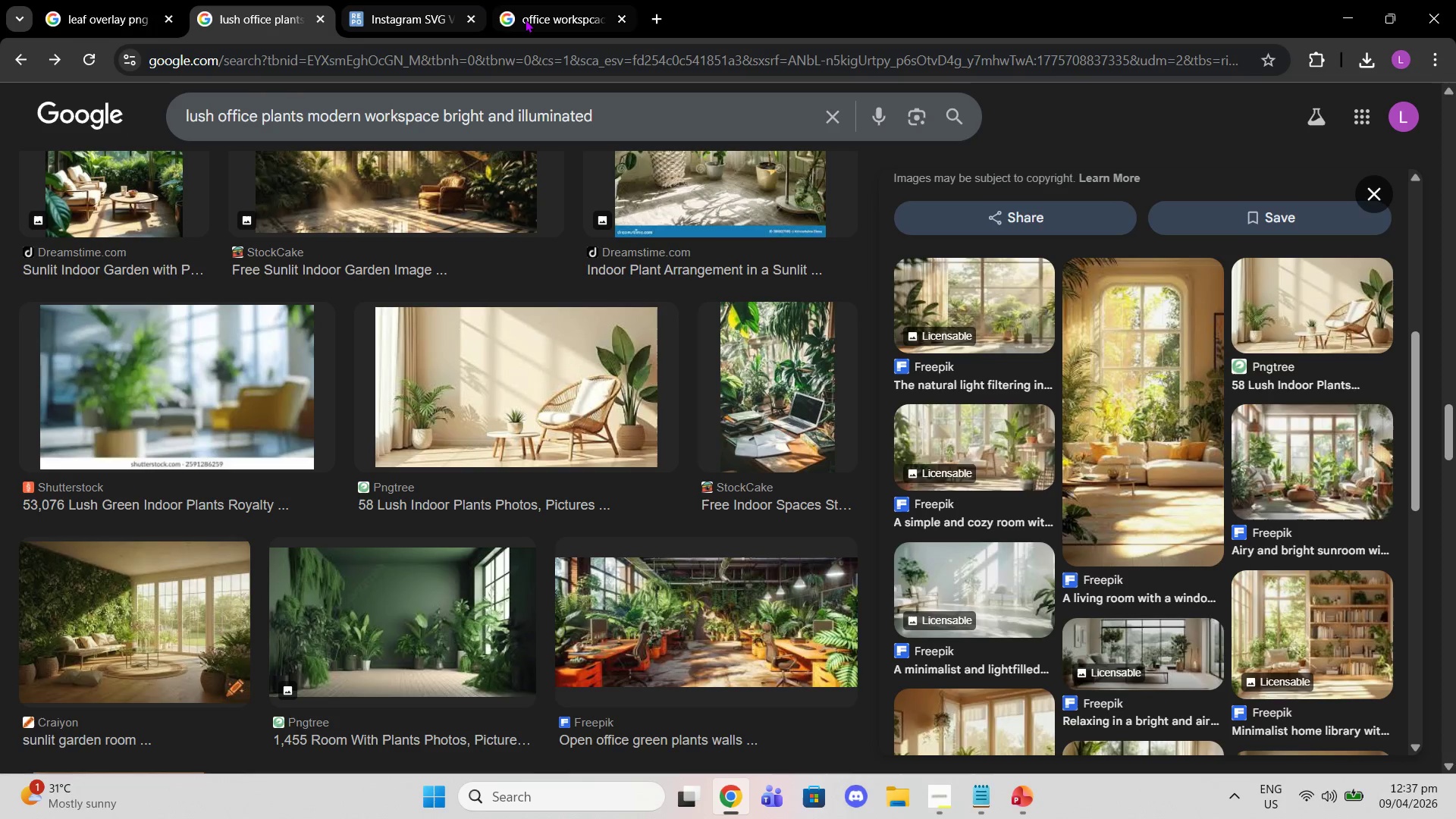 
left_click([528, 19])
 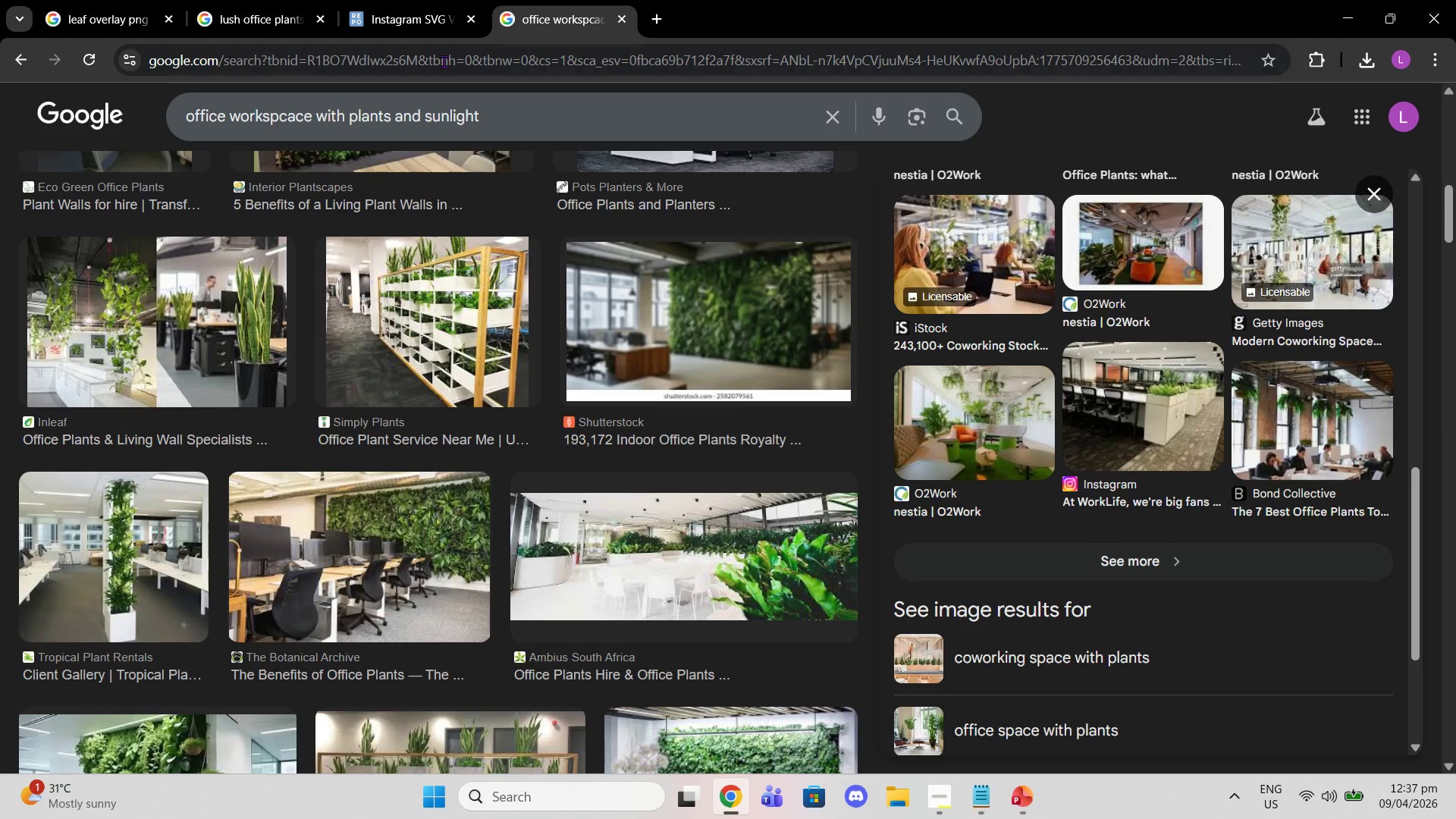 
left_click([394, 34])
 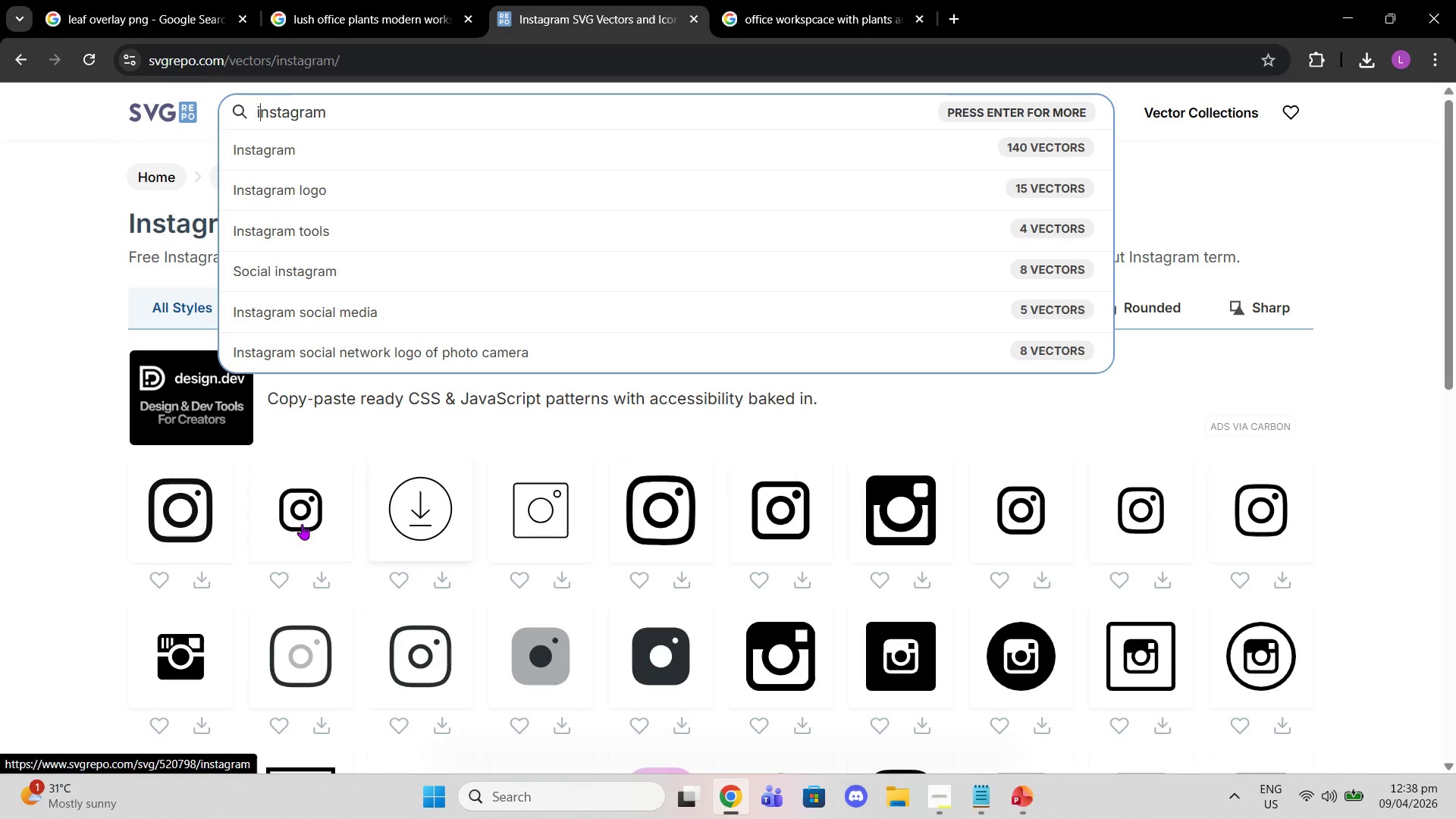 
wait(7.34)
 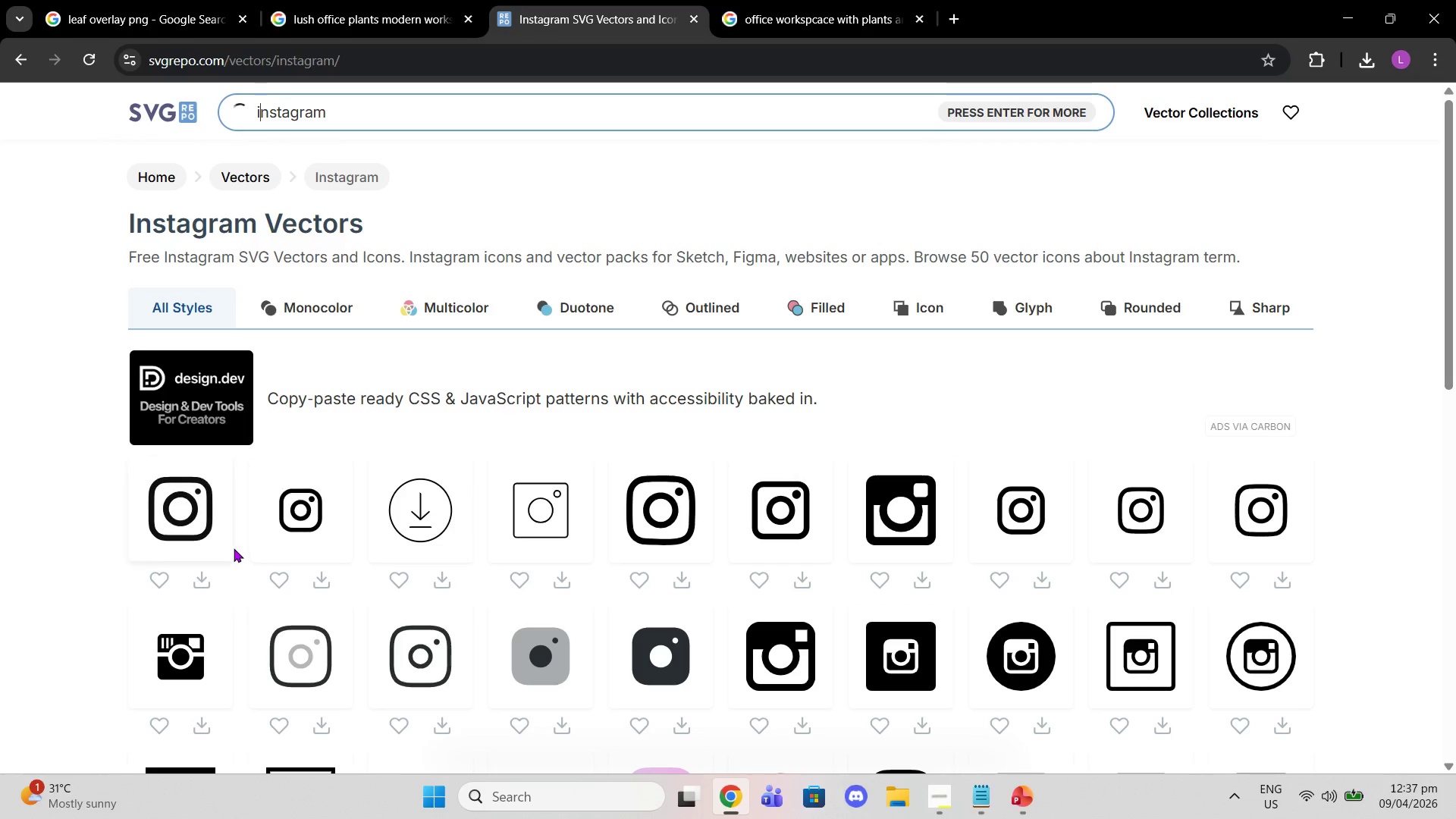 
left_click([499, 472])
 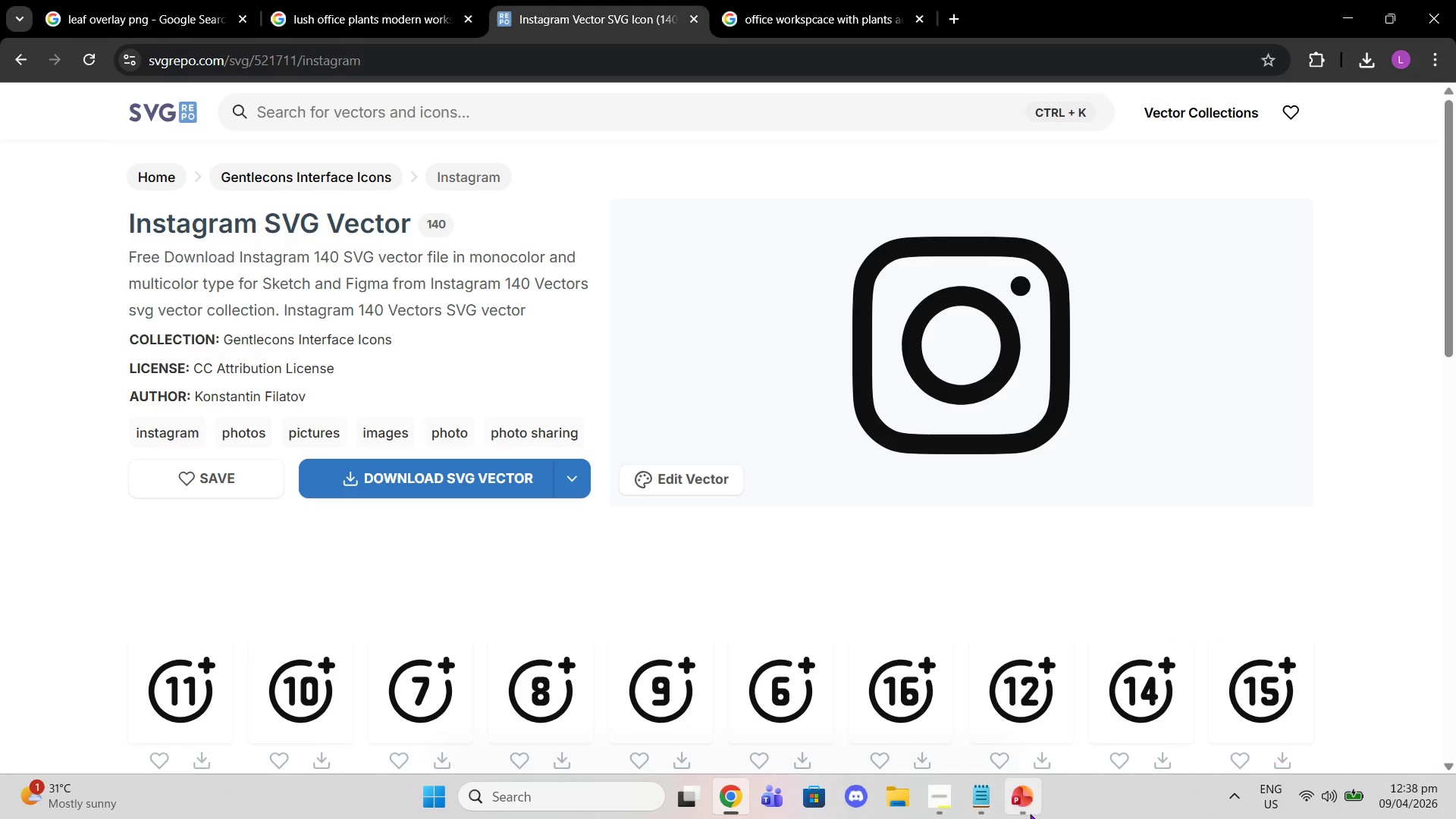 
left_click([1028, 814])
 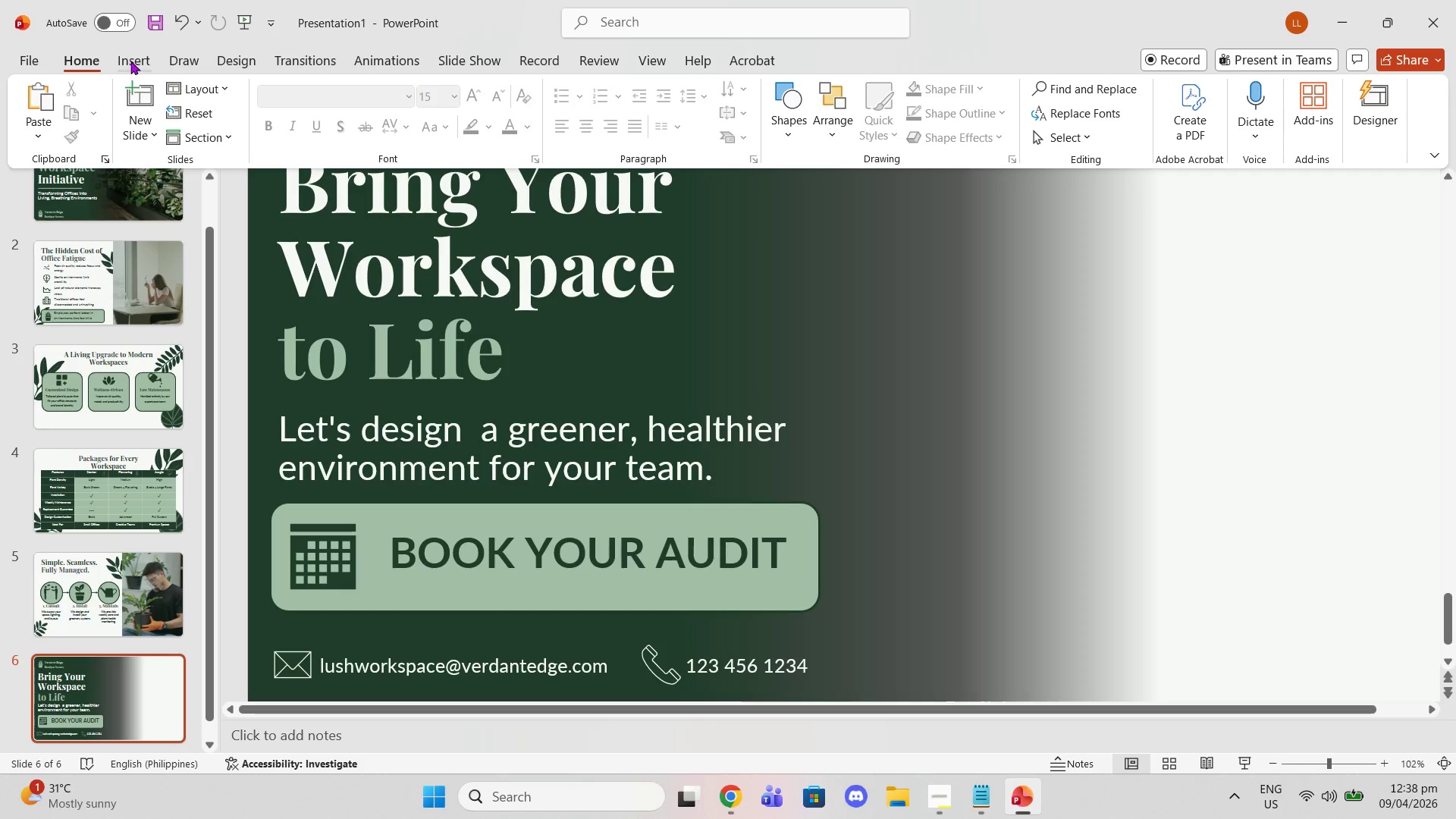 
left_click([114, 67])
 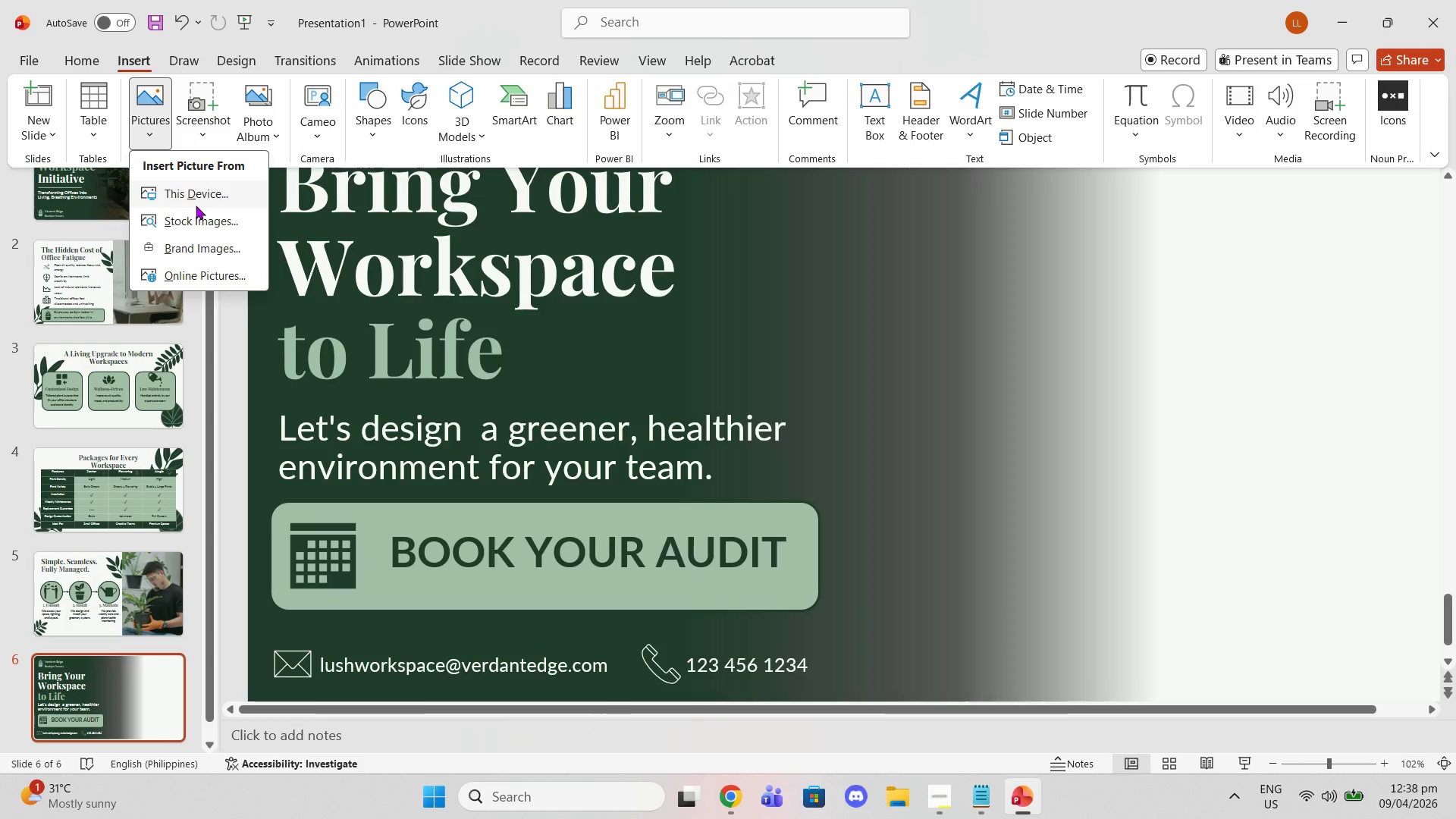 
left_click([192, 206])
 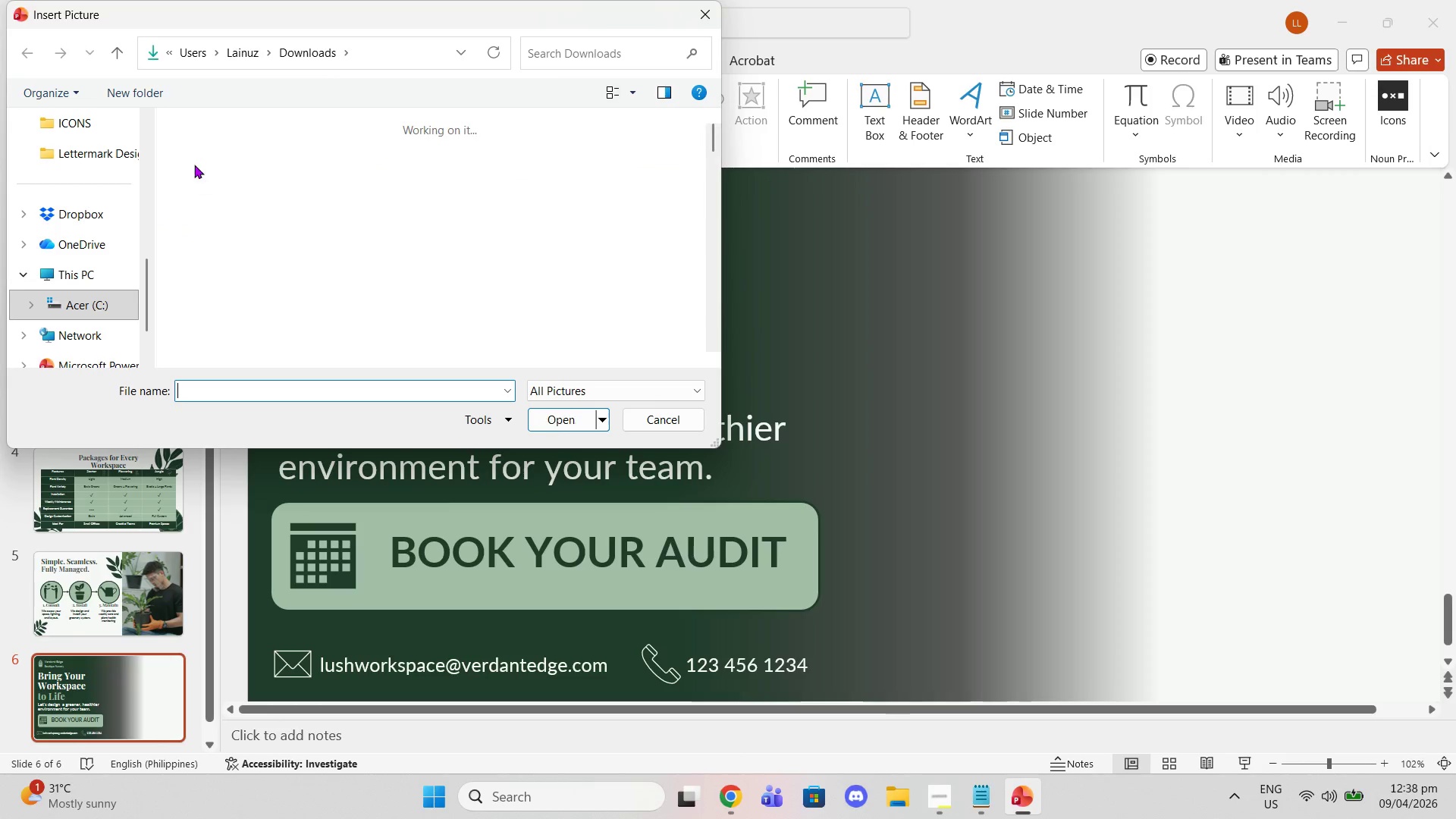 
left_click([213, 169])
 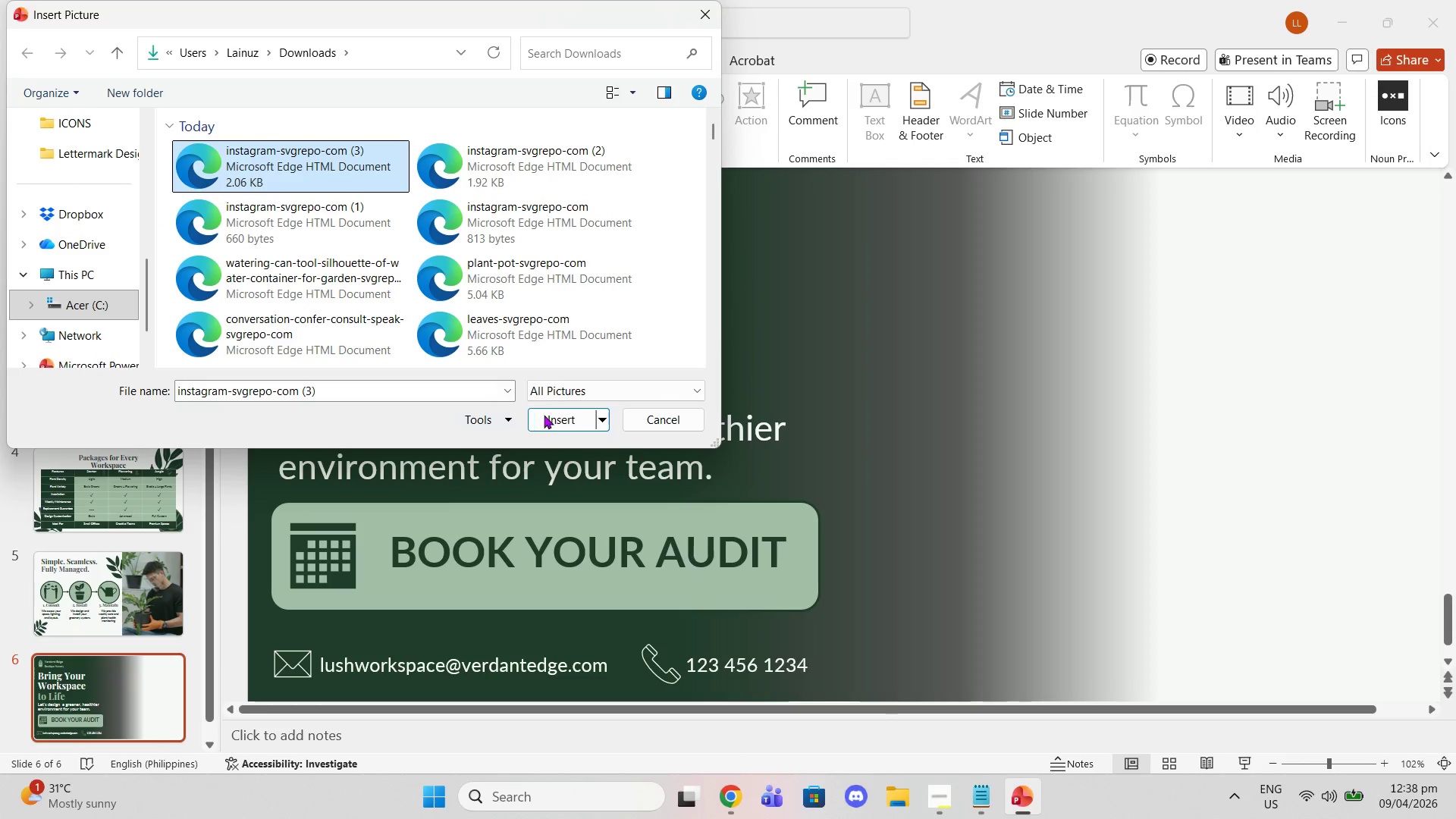 
left_click([554, 417])
 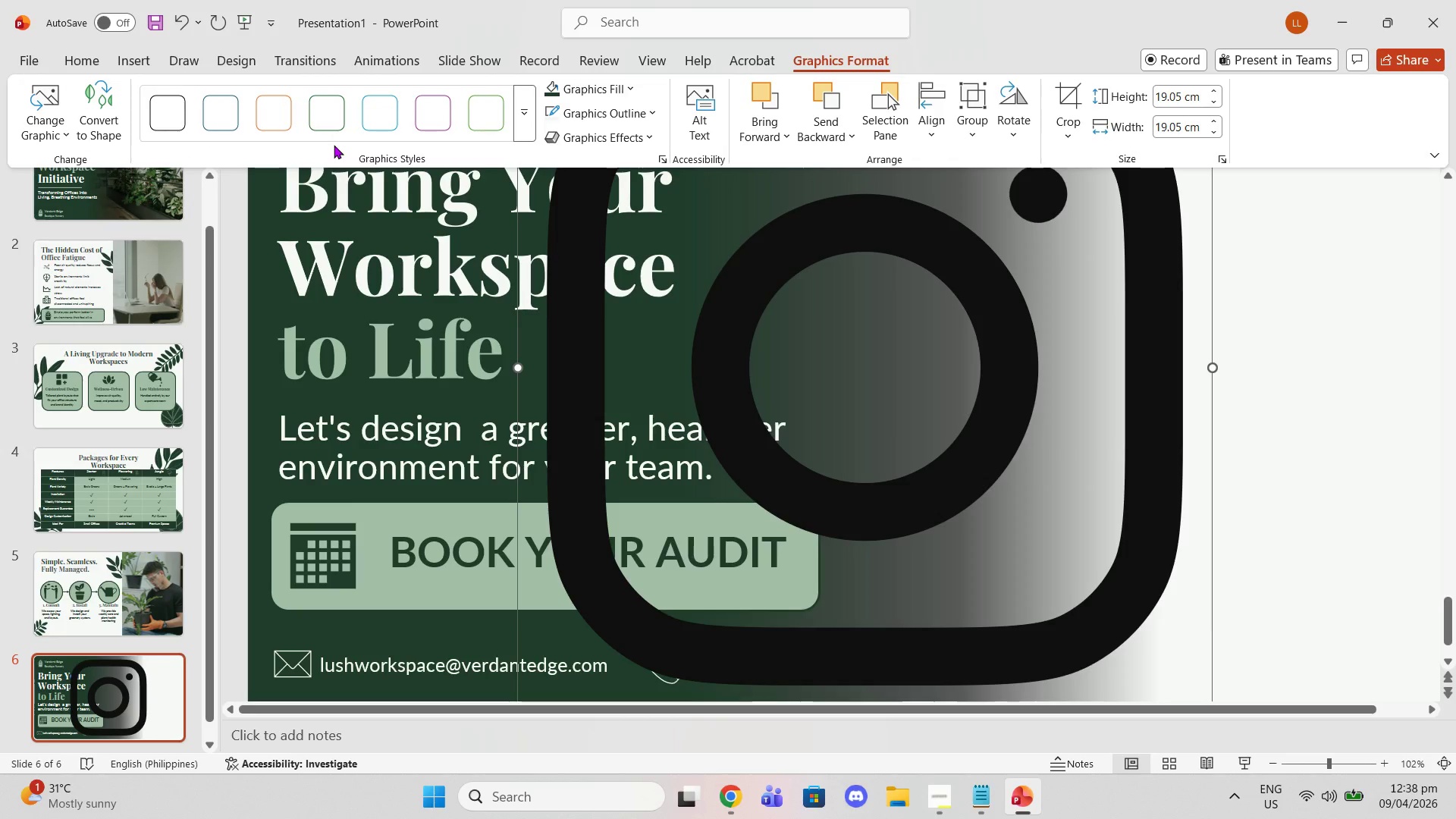 
key(Control+S)
 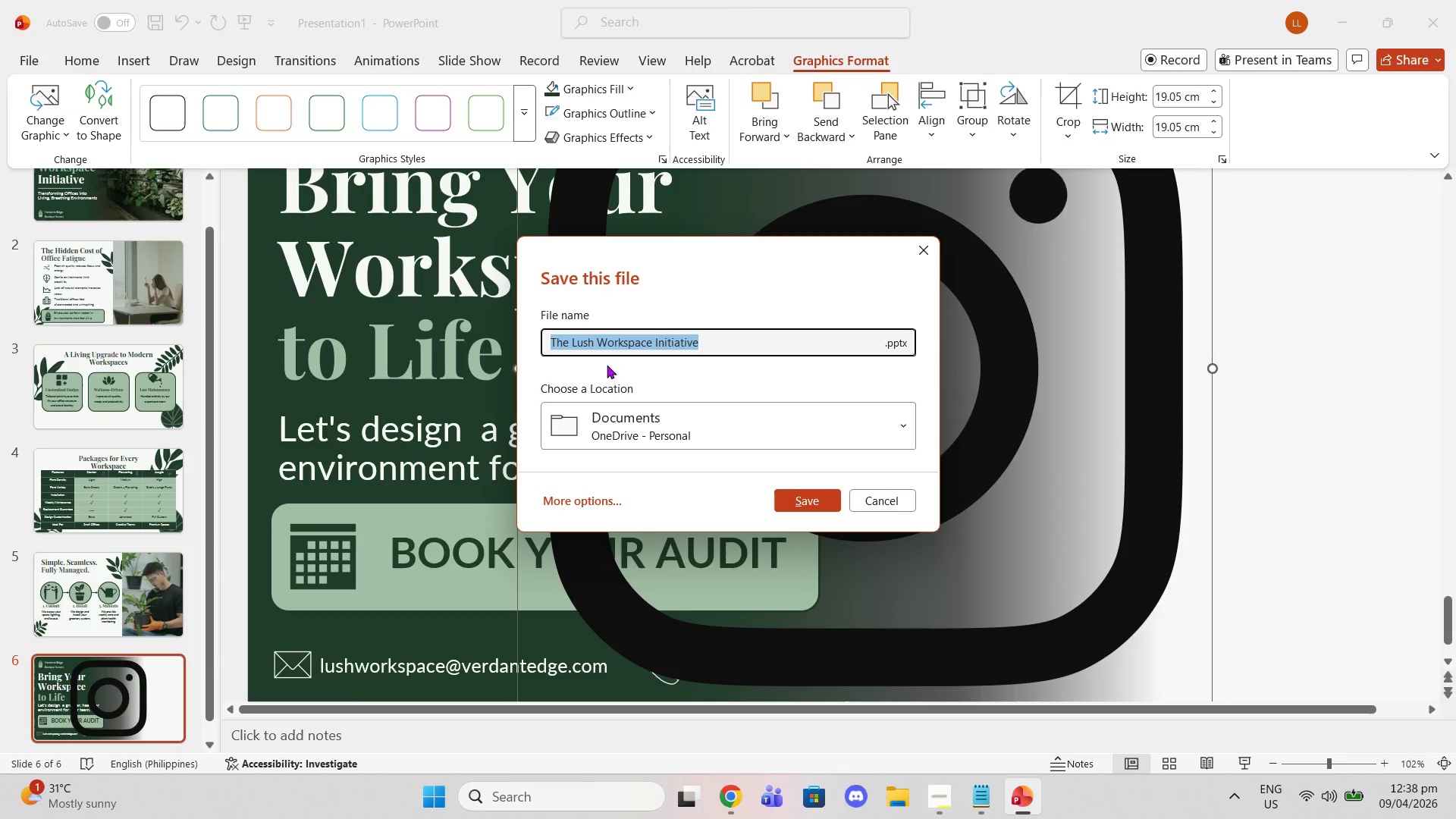 
left_click([667, 416])
 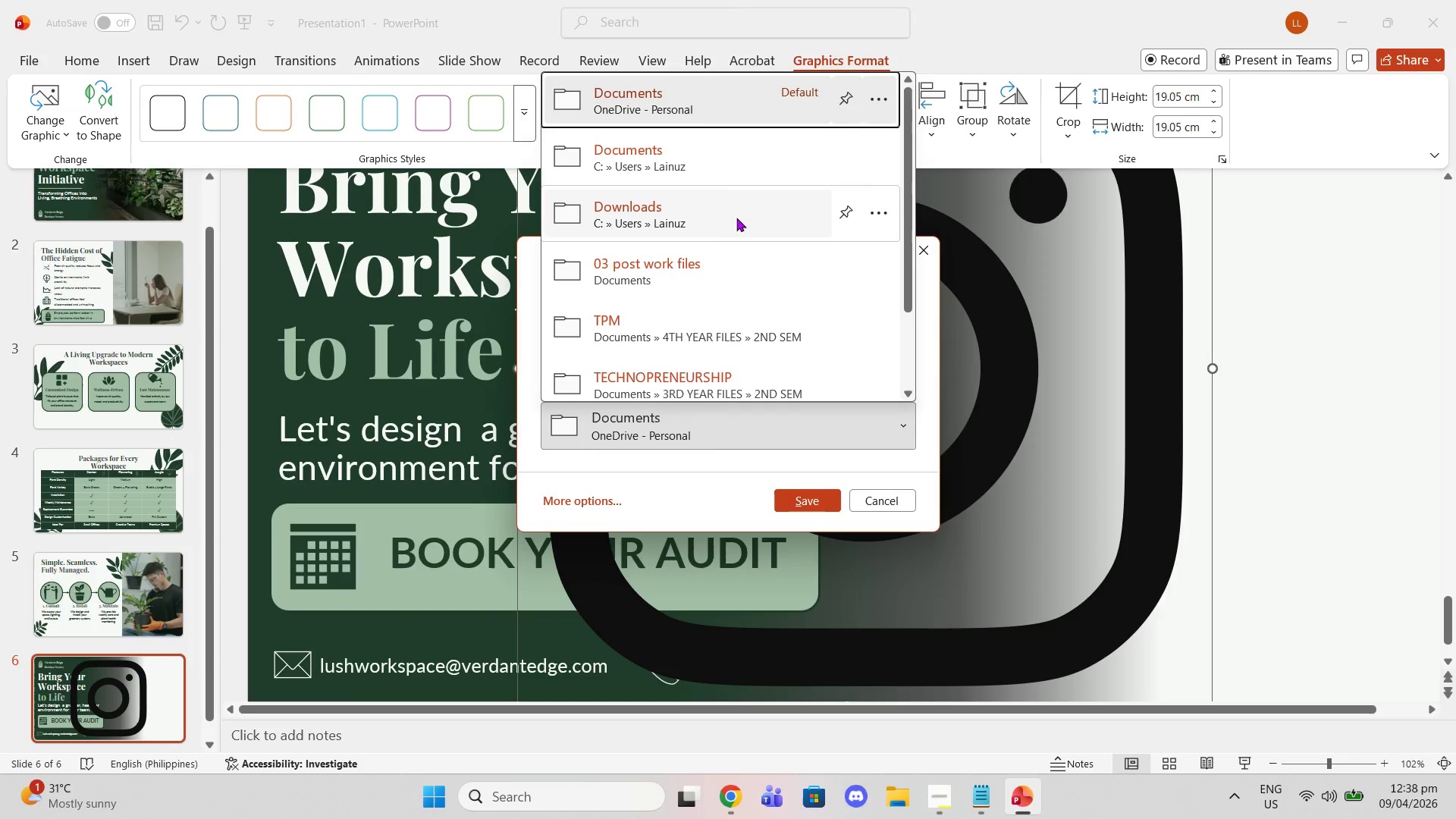 
left_click([738, 224])
 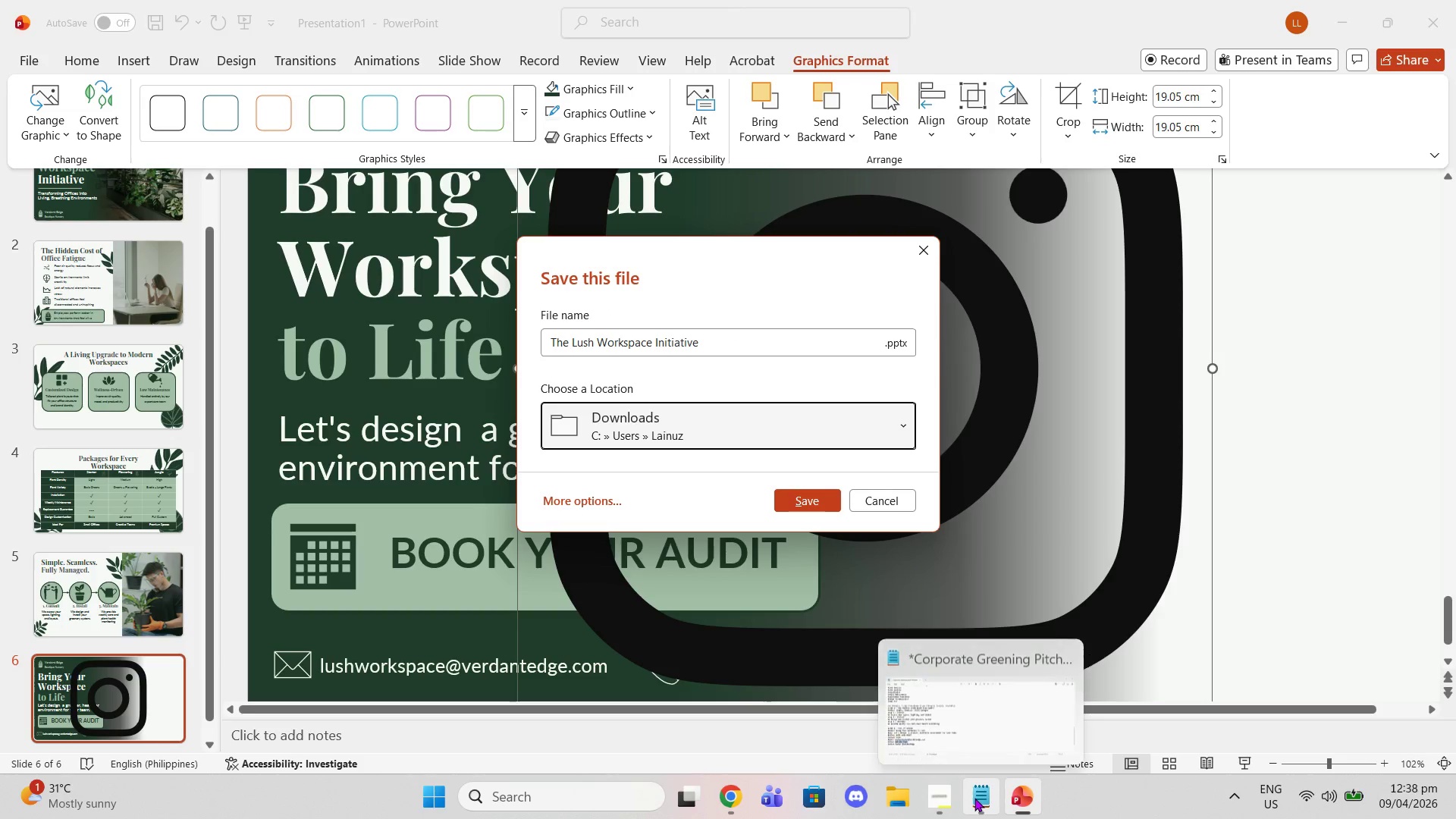 
left_click([974, 798])
 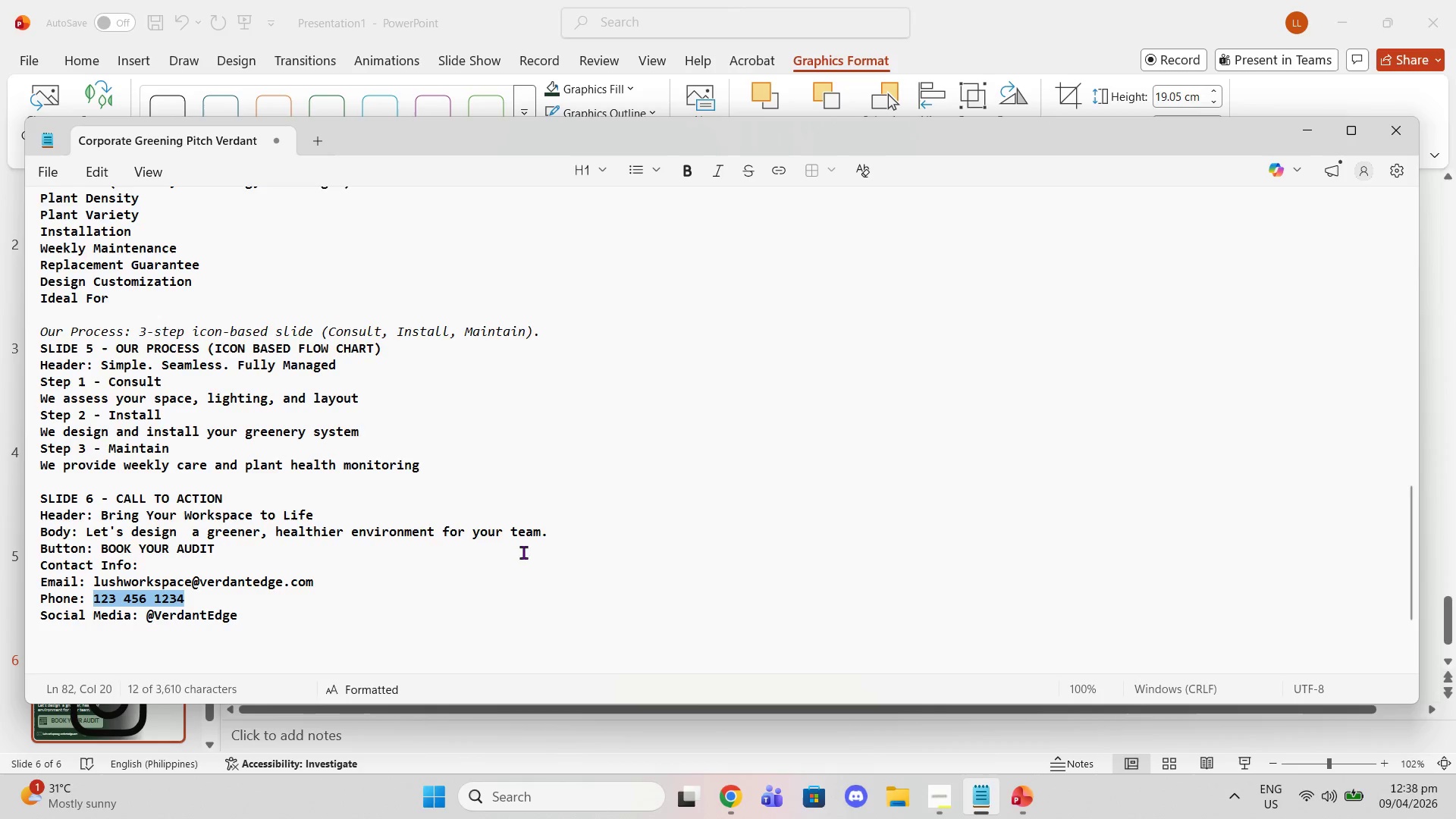 
scroll: coordinate [515, 560], scroll_direction: down, amount: 2.0
 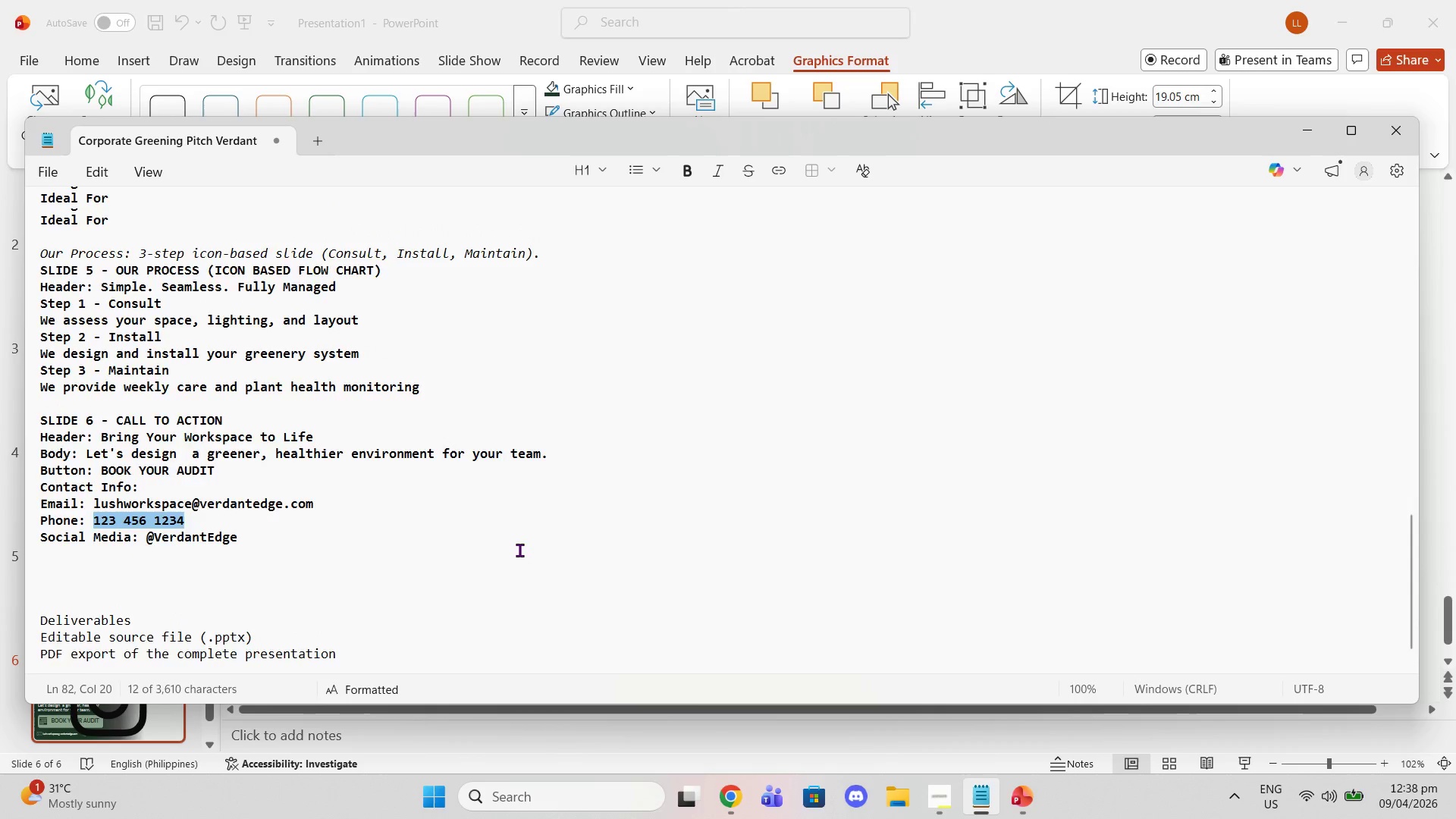 
scroll: coordinate [515, 542], scroll_direction: up, amount: 16.0
 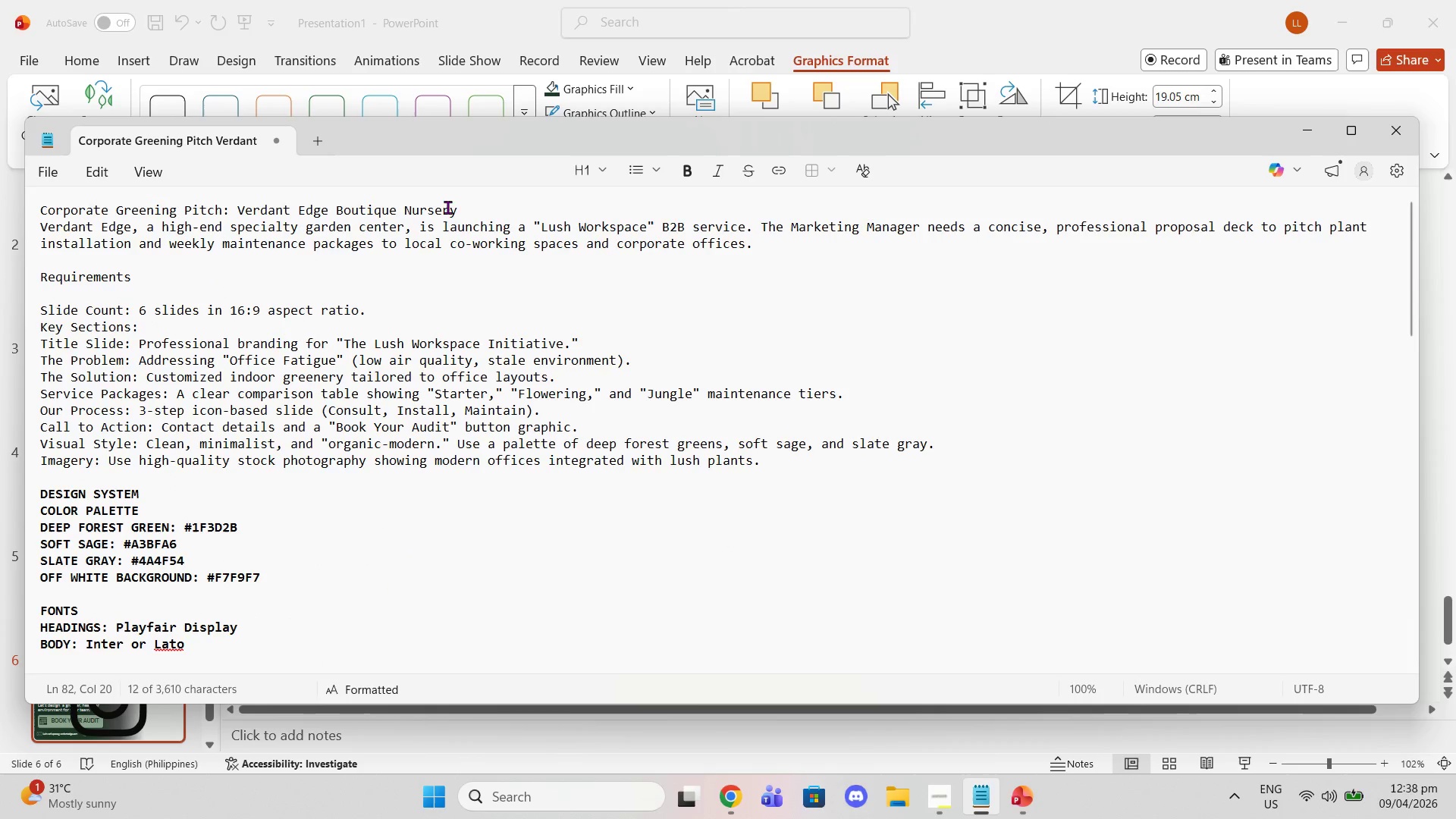 
left_click_drag(start_coordinate=[464, 214], to_coordinate=[17, 191])
 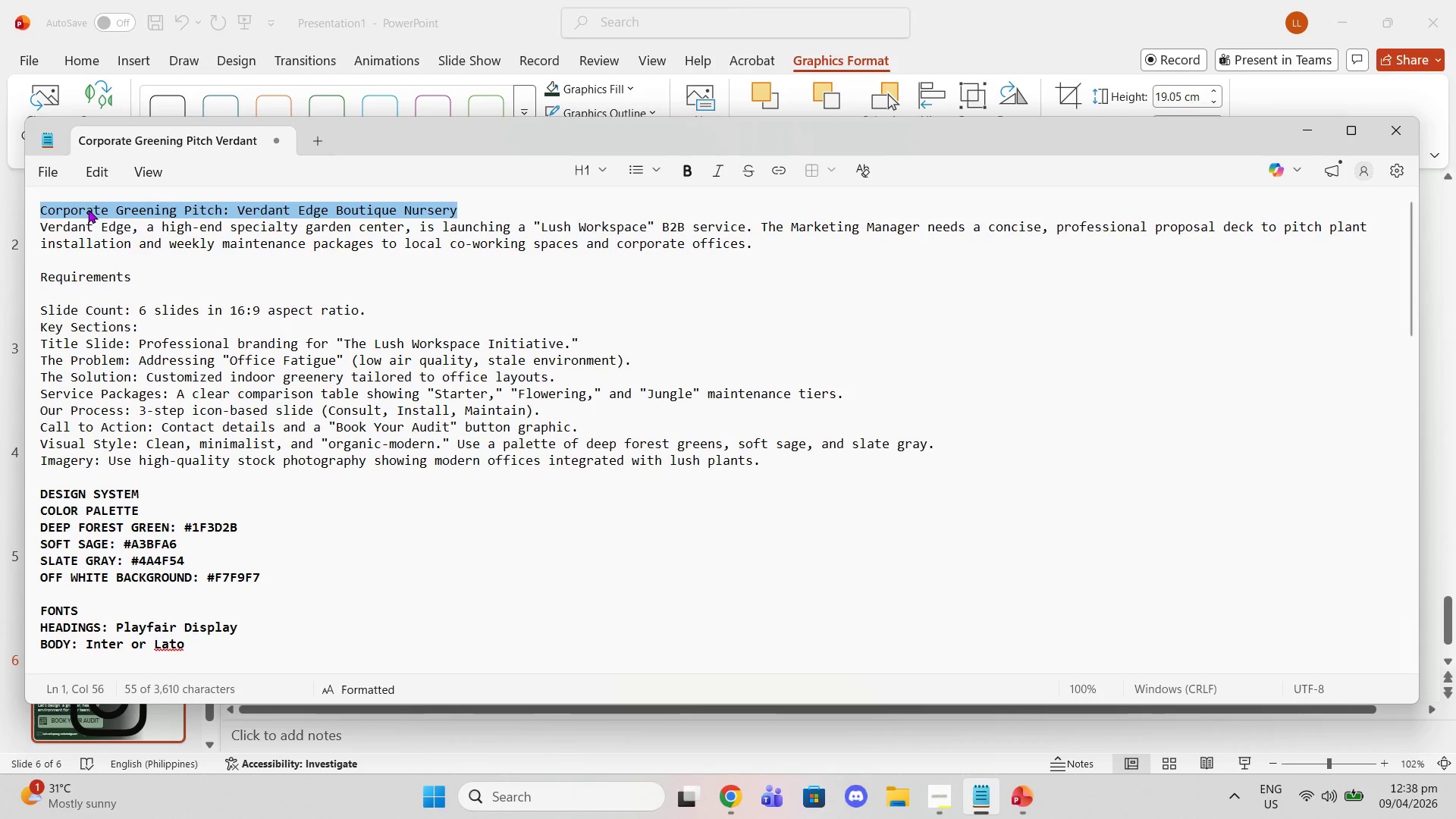 
right_click([88, 209])
 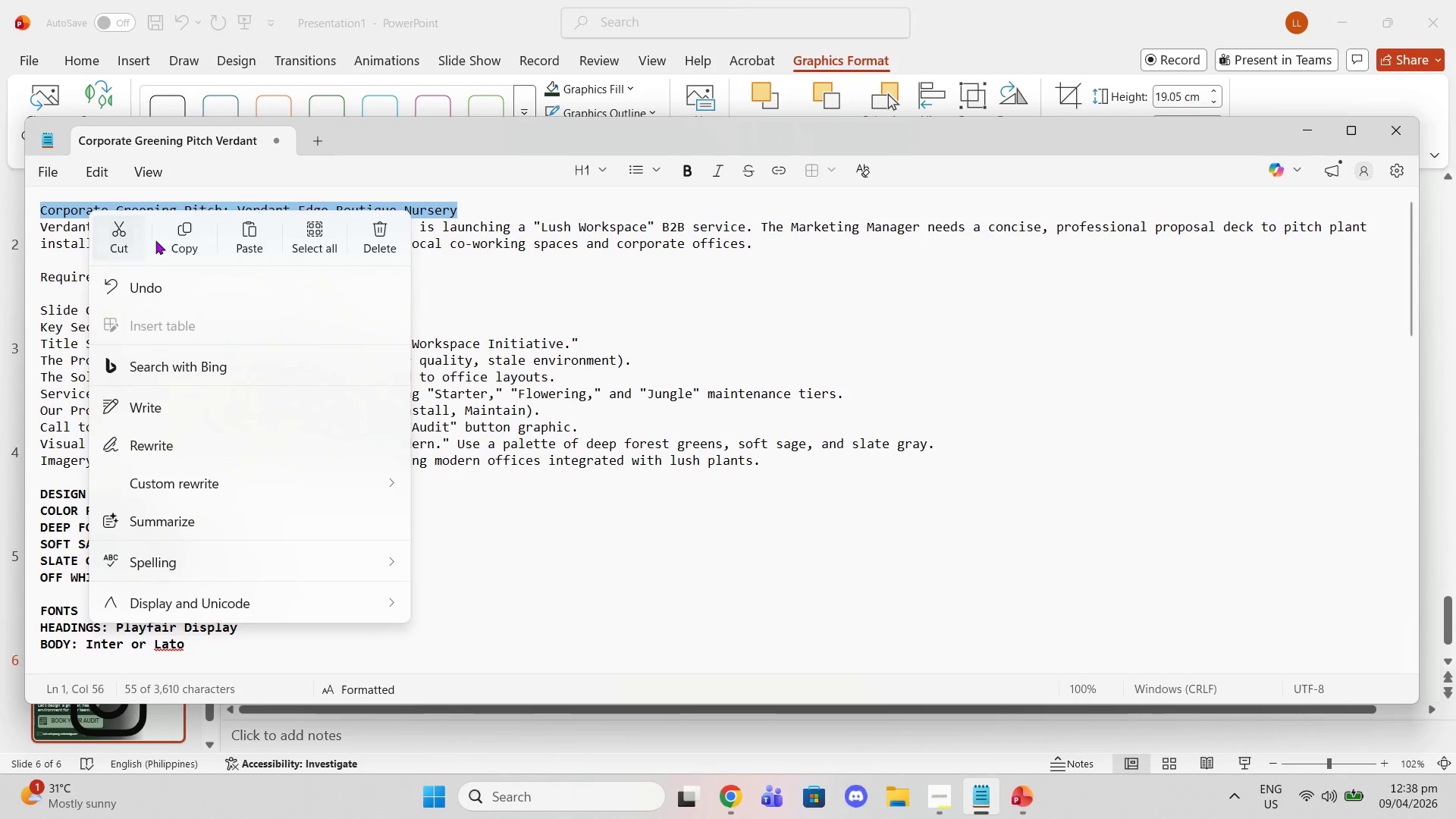 
left_click([190, 235])
 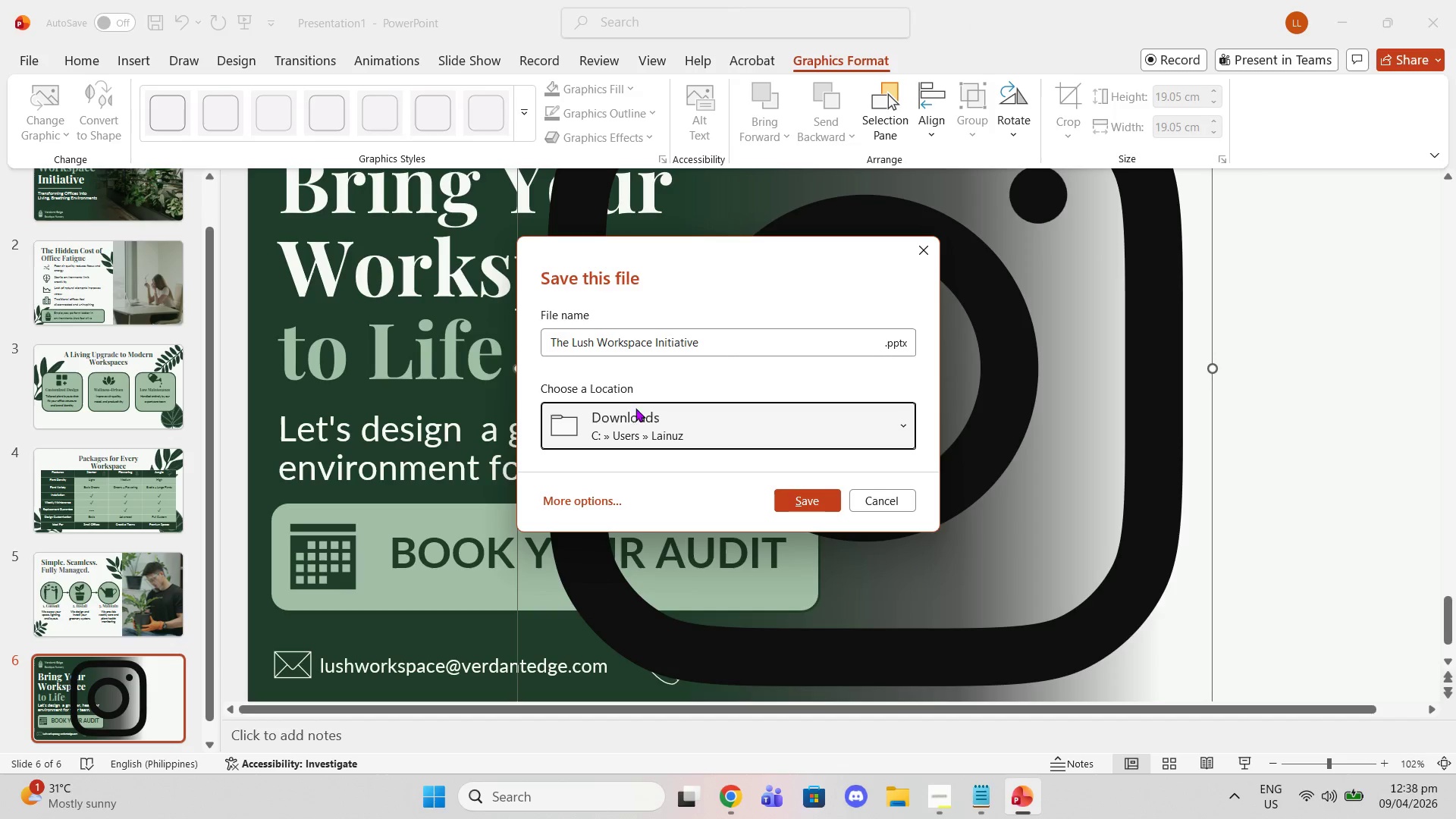 
left_click([679, 340])
 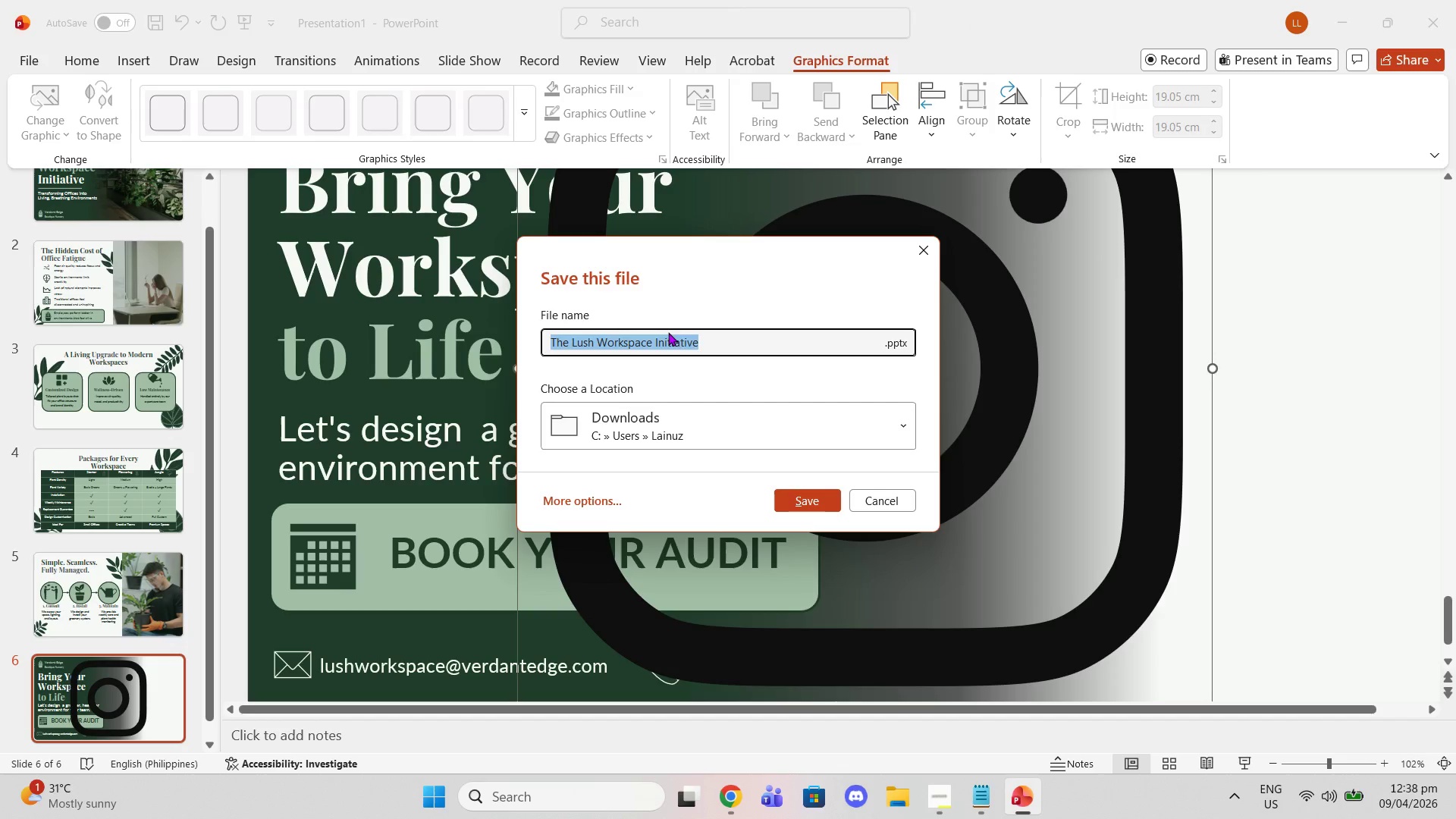 
key(Control+V)
 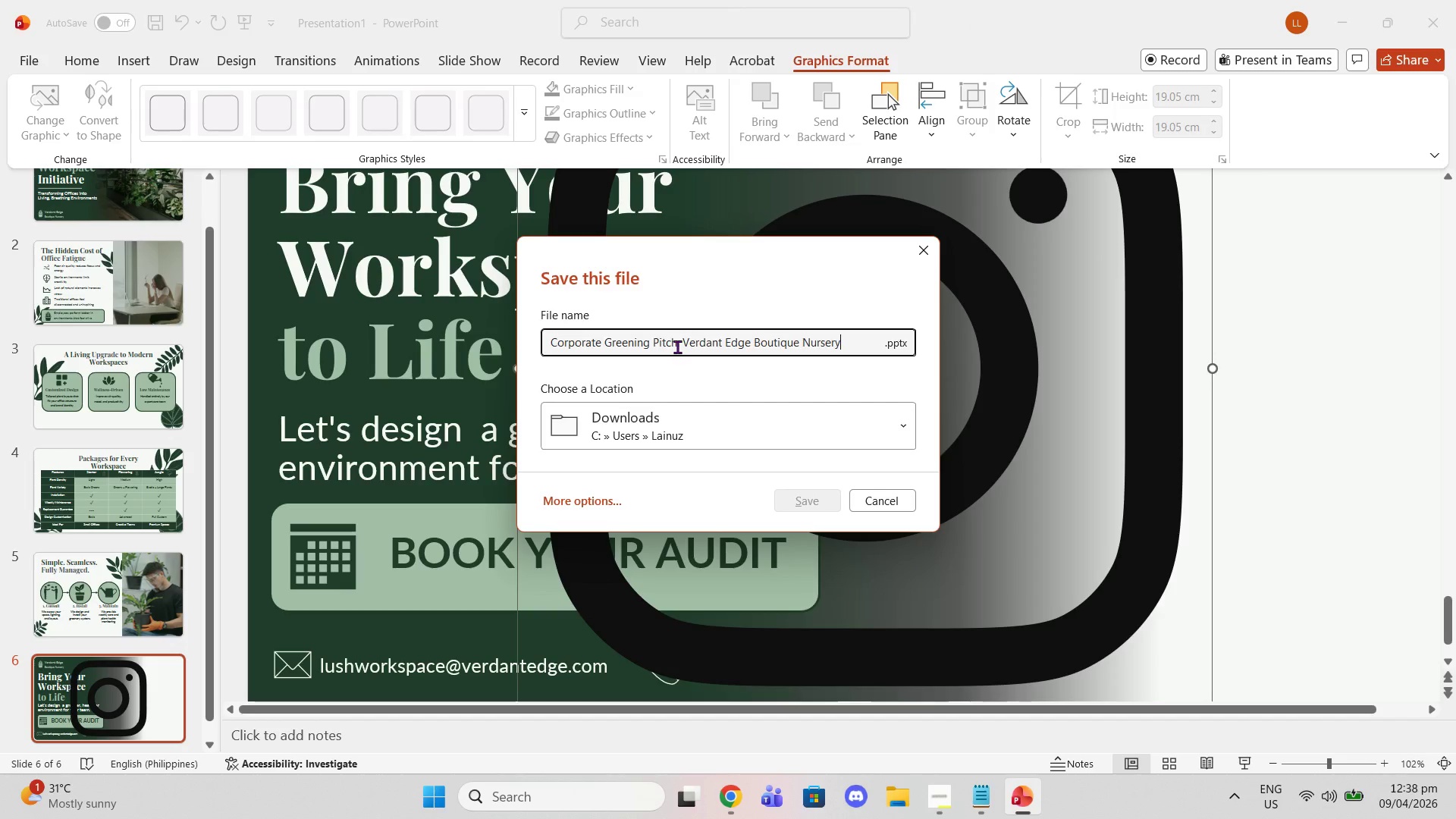 
left_click([677, 347])
 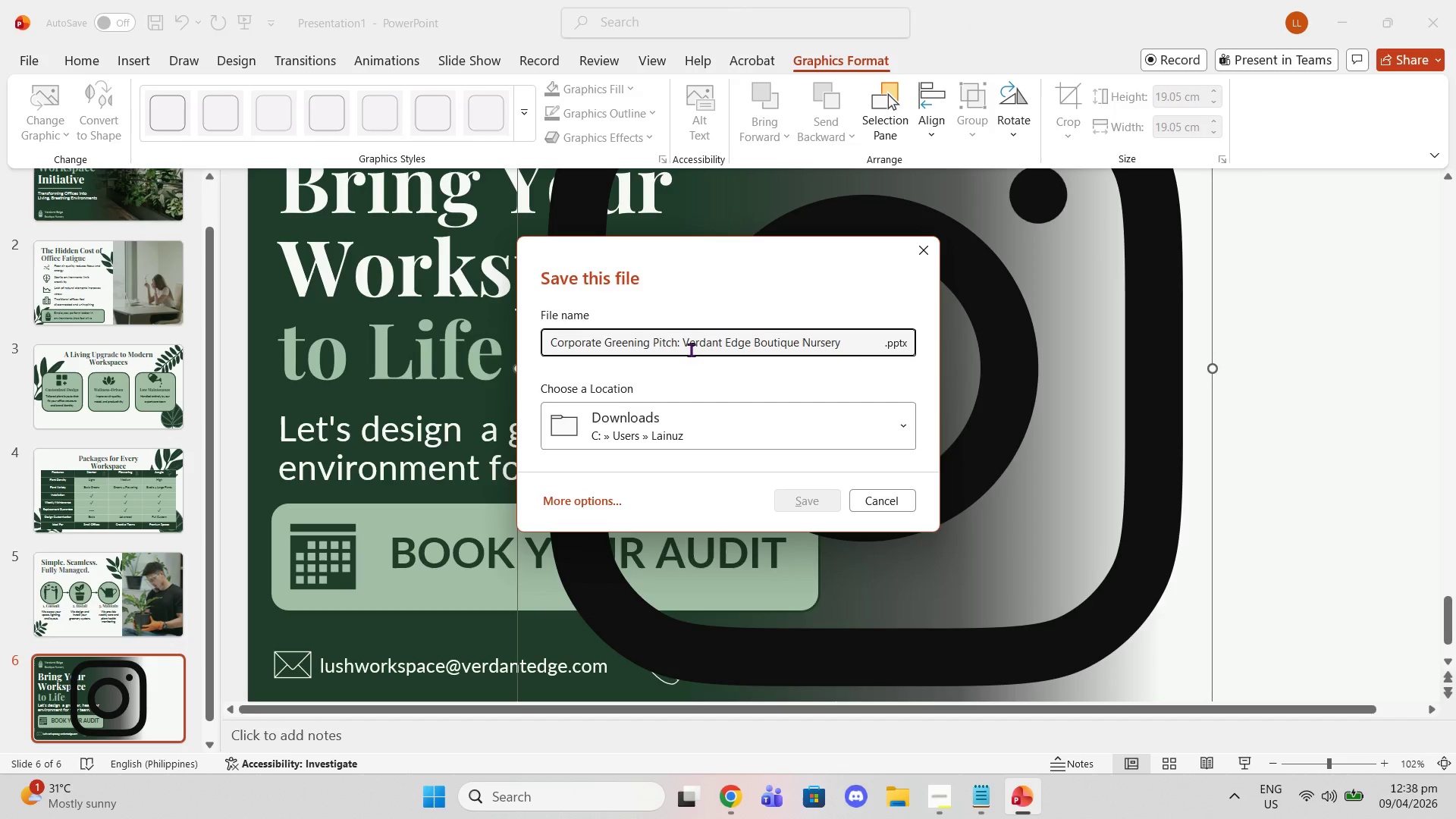 
key(ArrowRight)
 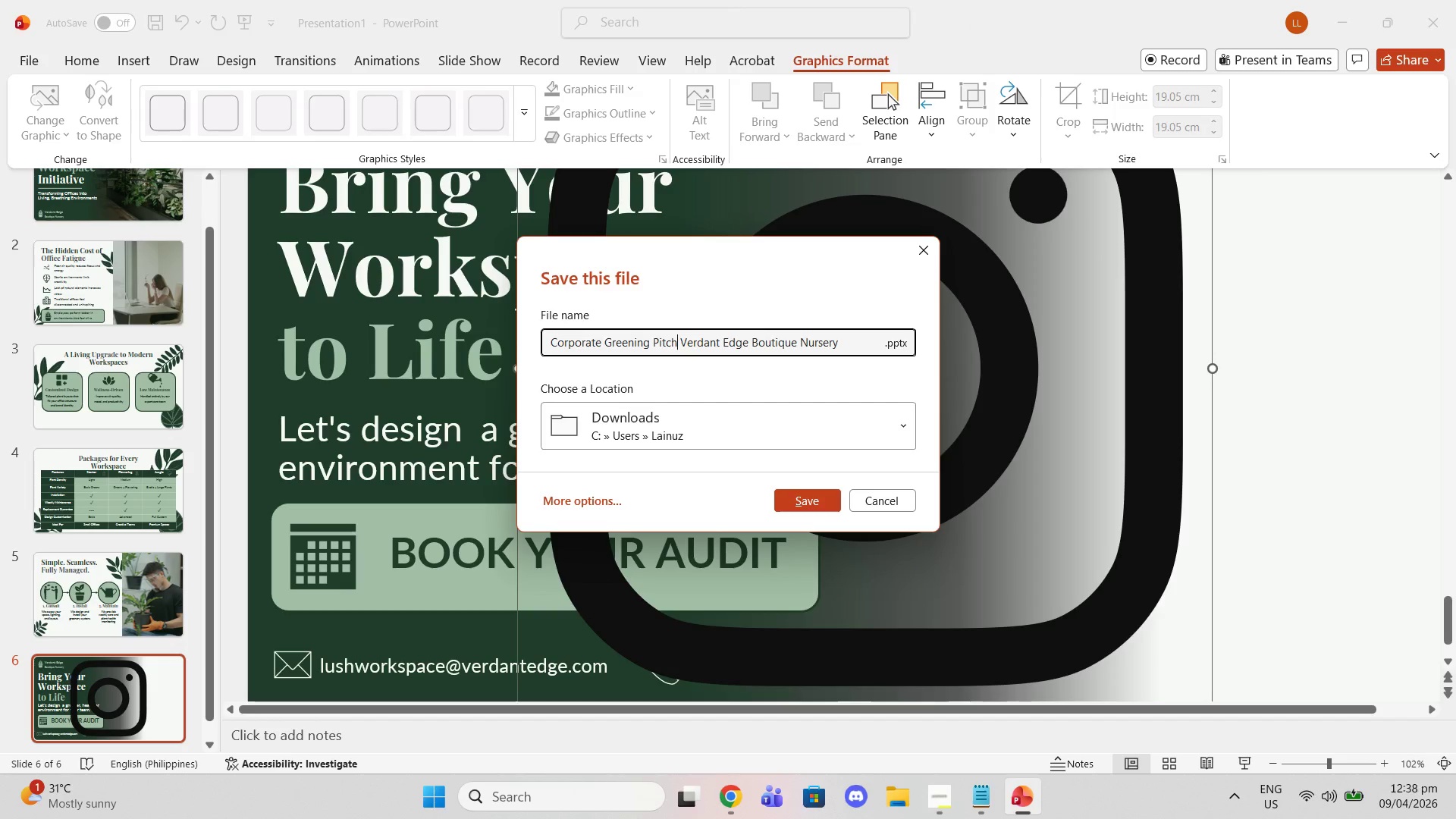 
key(Backspace)
 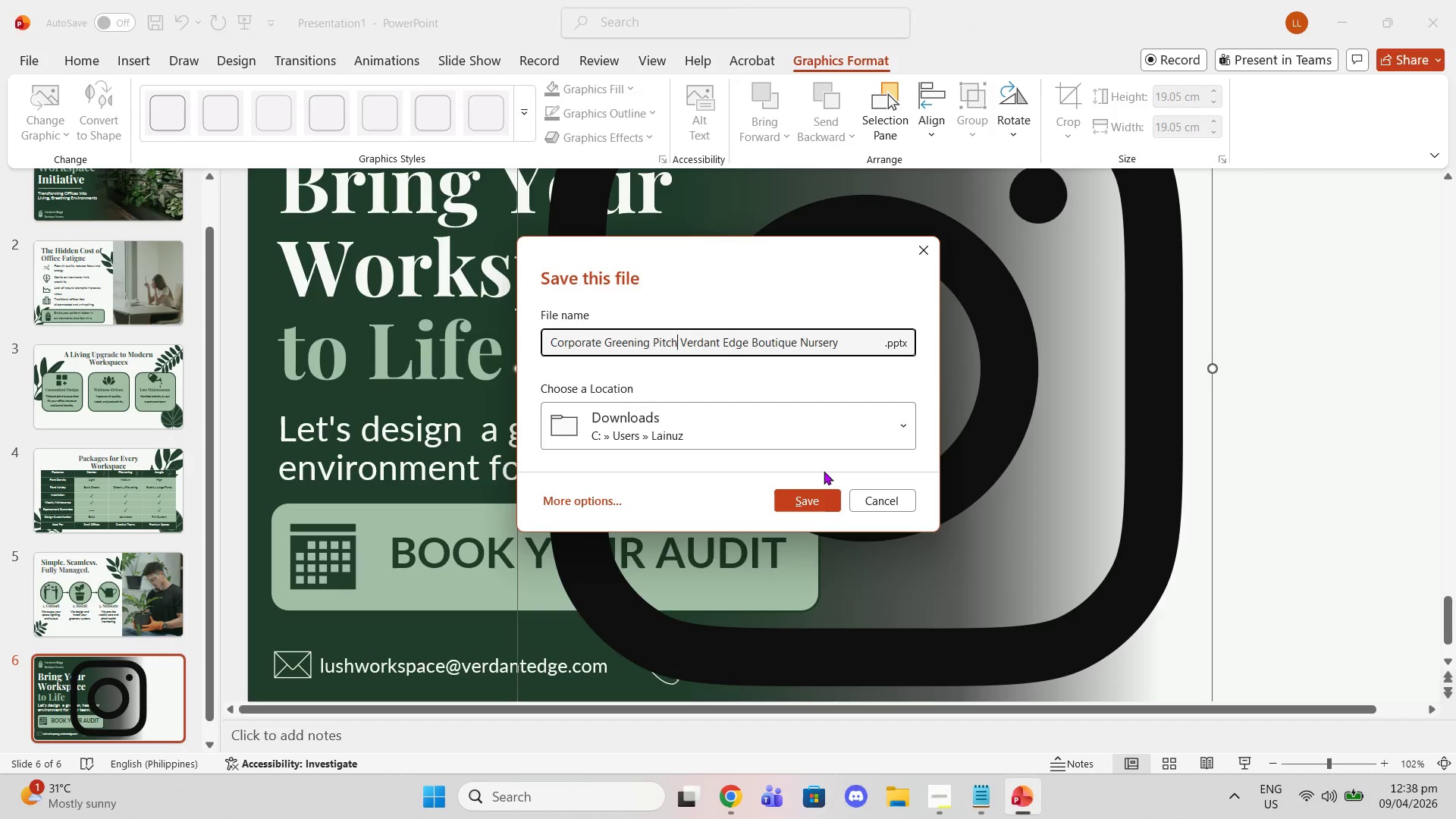 
left_click([819, 501])
 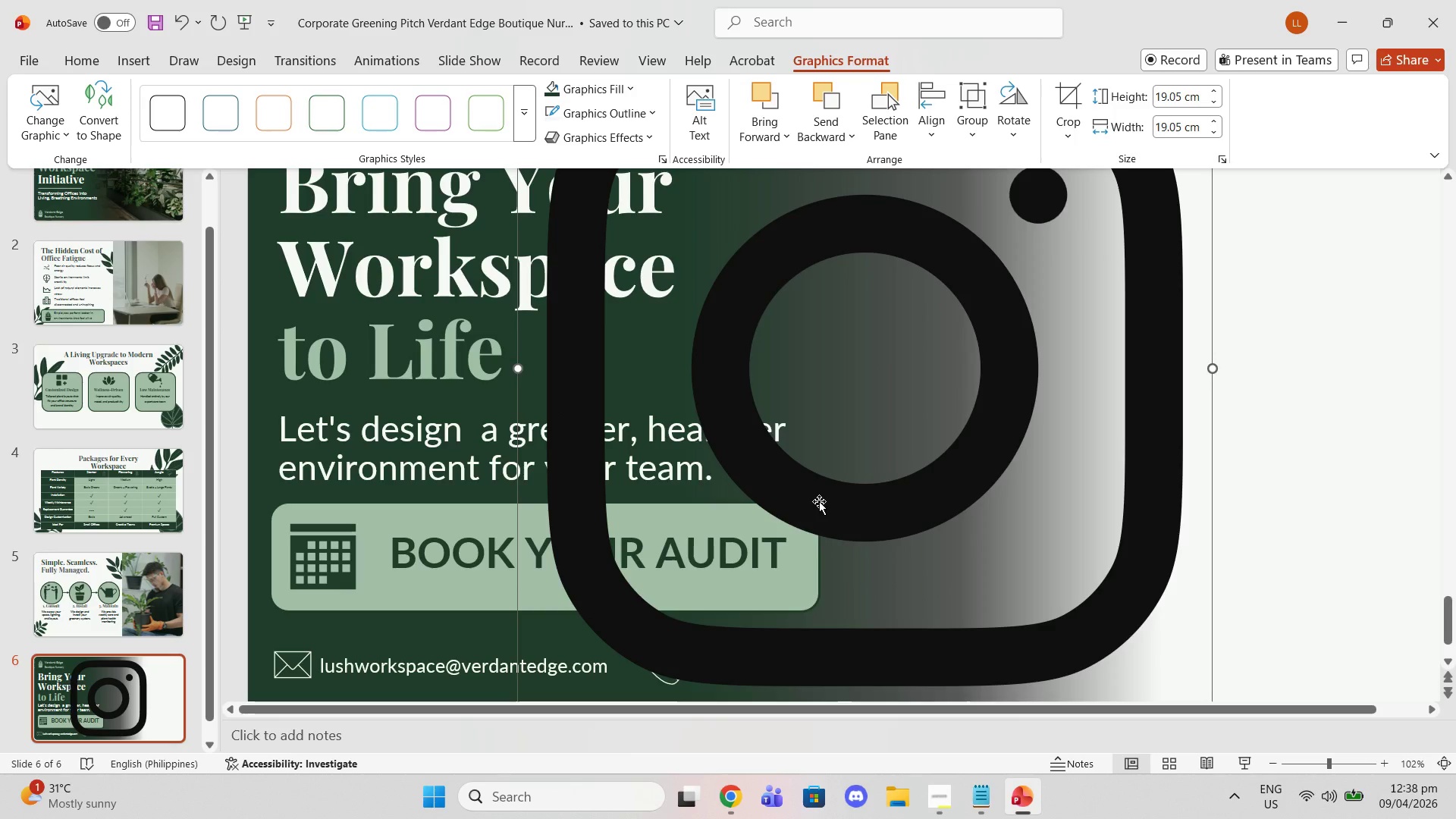 
wait(11.27)
 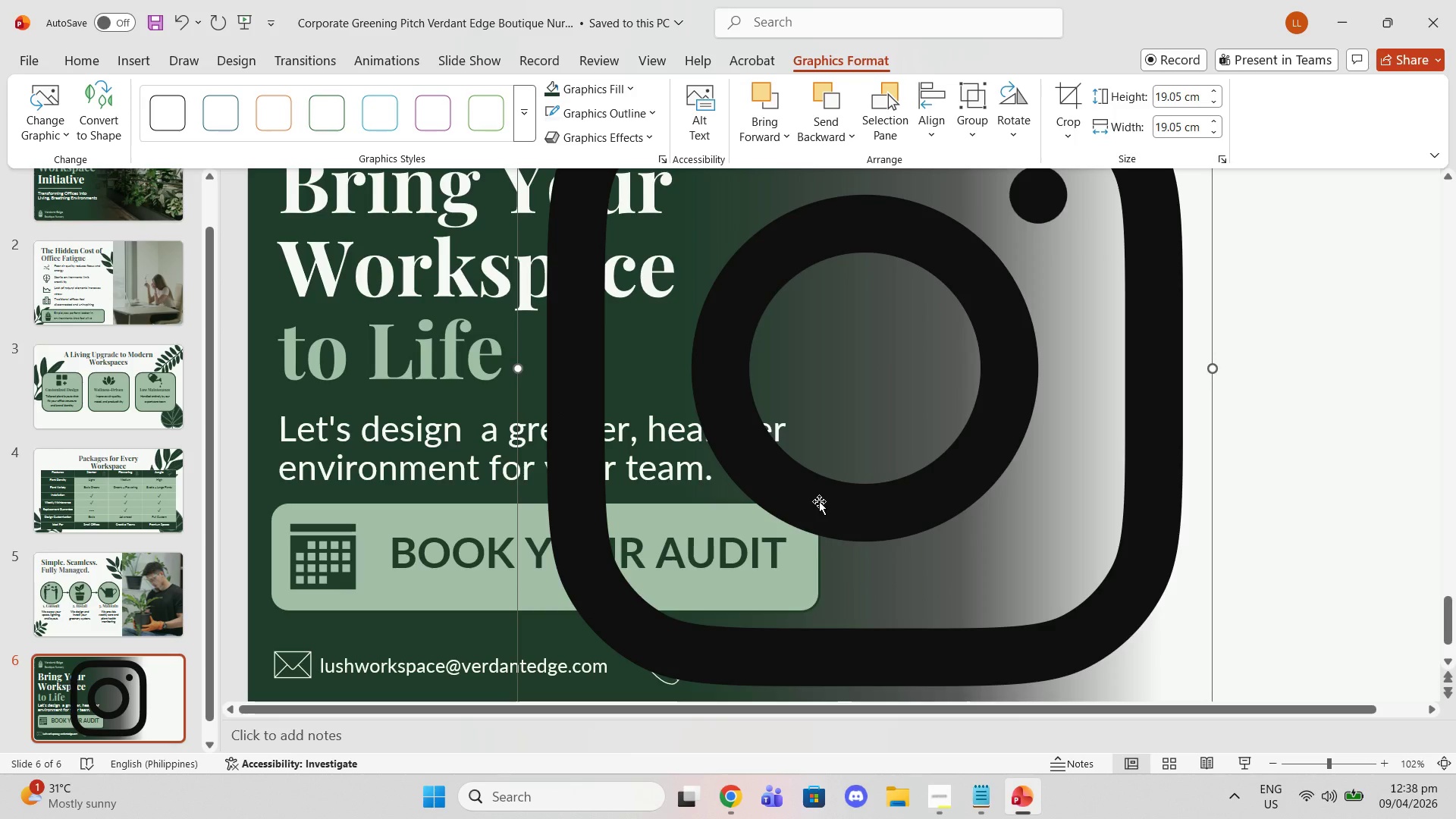 
left_click([610, 99])
 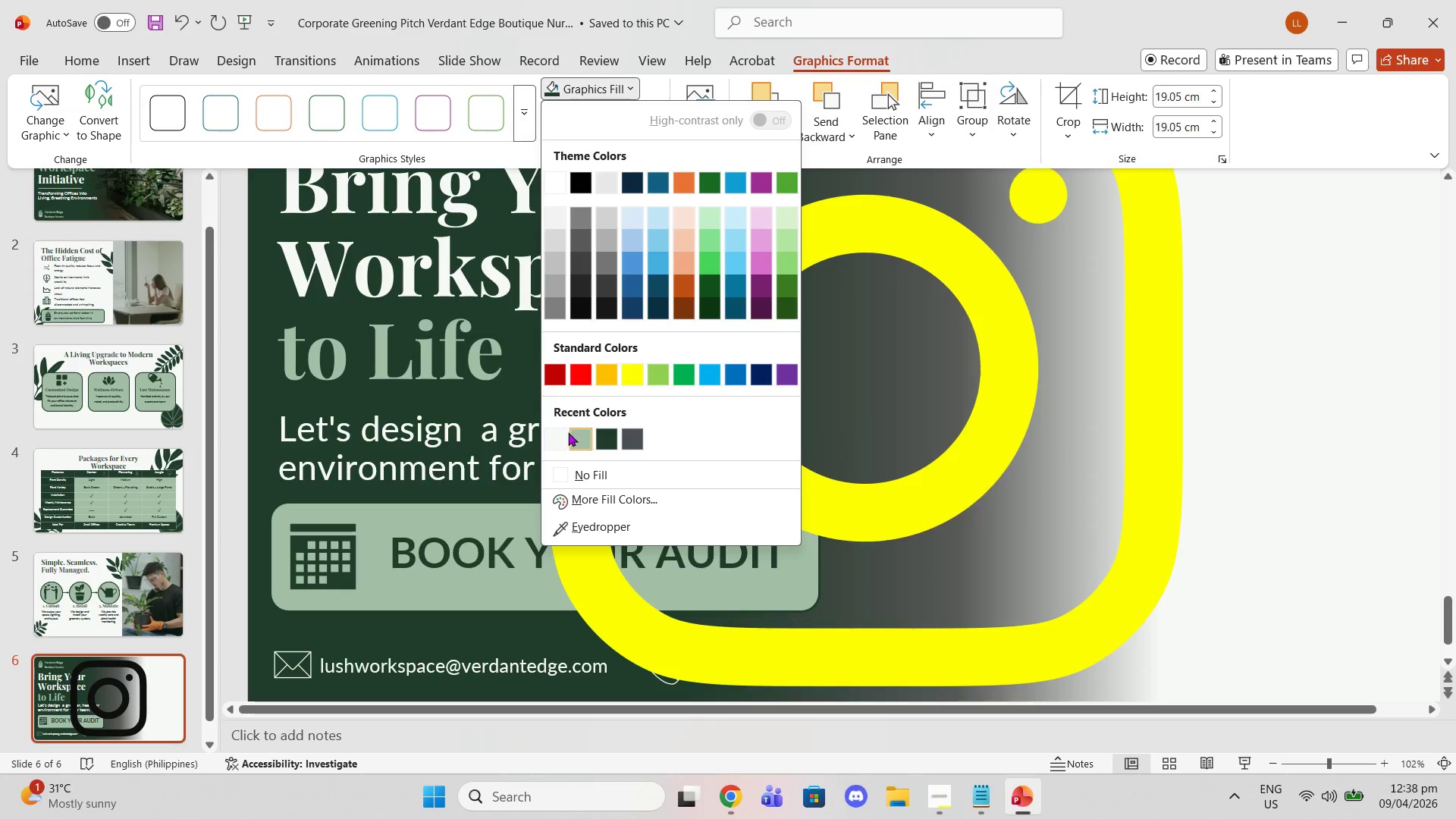 
left_click([561, 438])
 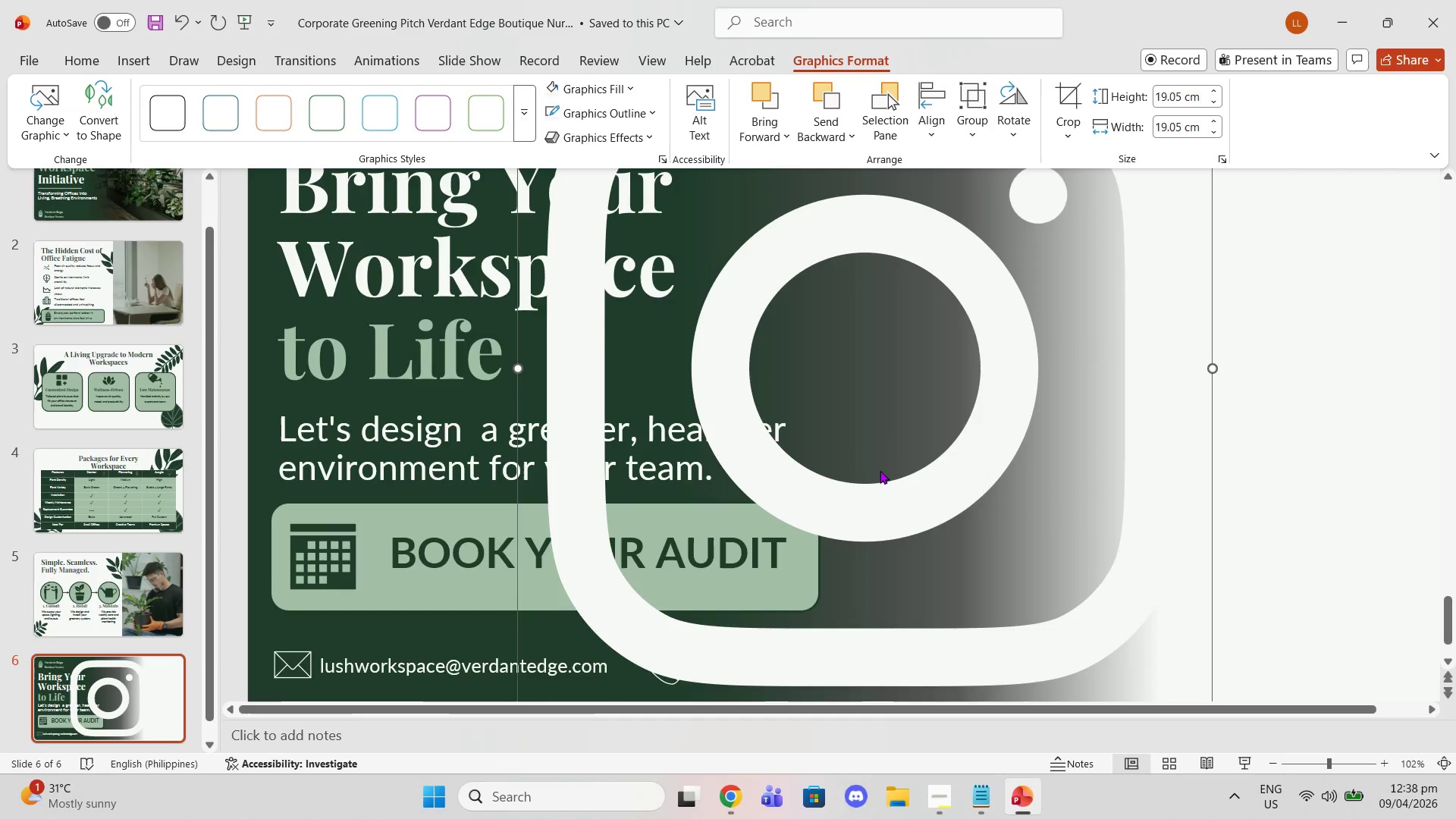 
scroll: coordinate [846, 432], scroll_direction: up, amount: 3.0
 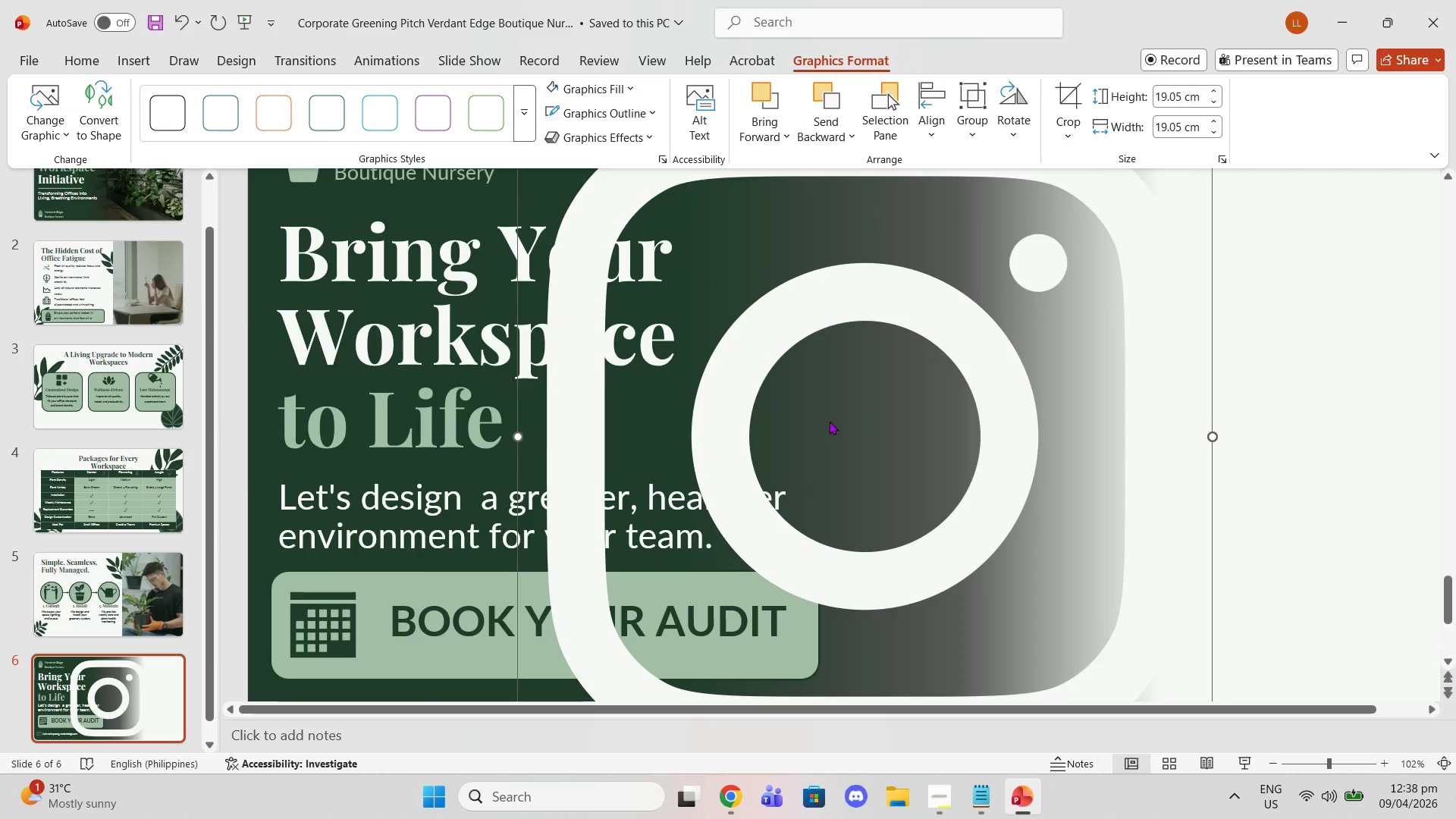 
scroll: coordinate [854, 450], scroll_direction: down, amount: 3.0
 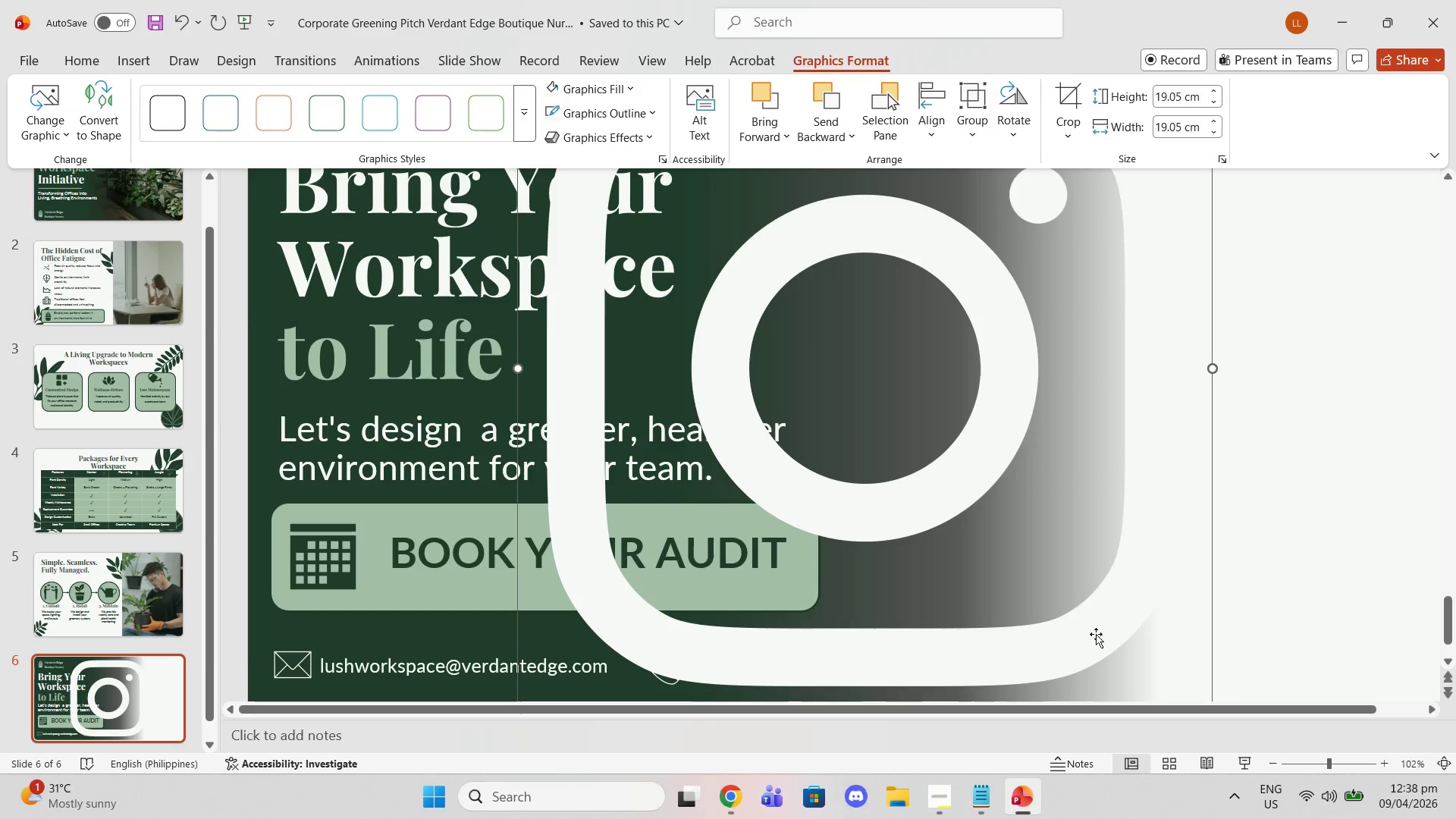 
scroll: coordinate [596, 266], scroll_direction: up, amount: 8.0
 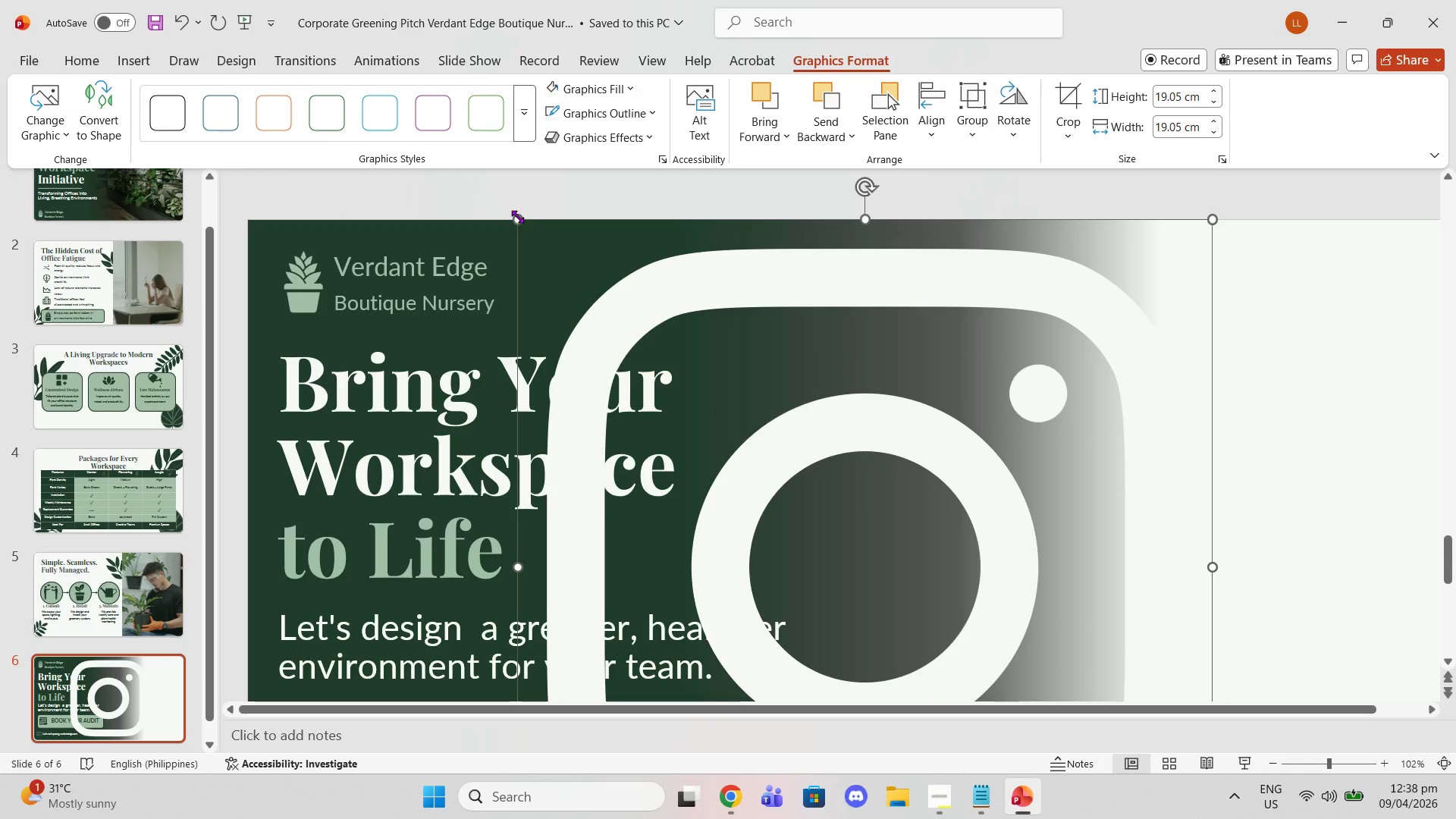 
left_click_drag(start_coordinate=[517, 216], to_coordinate=[962, 698])
 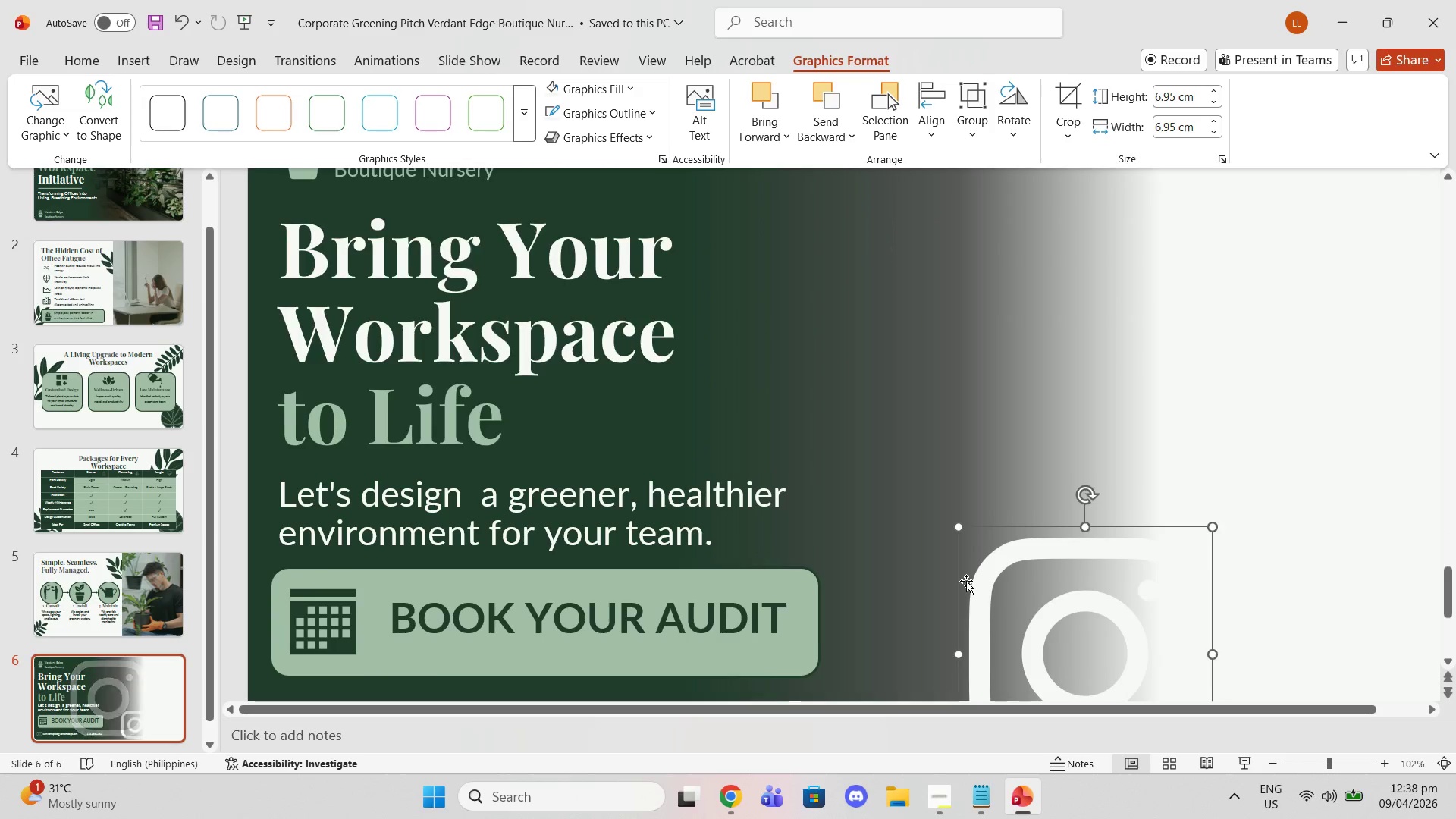 
scroll: coordinate [965, 579], scroll_direction: down, amount: 13.0
 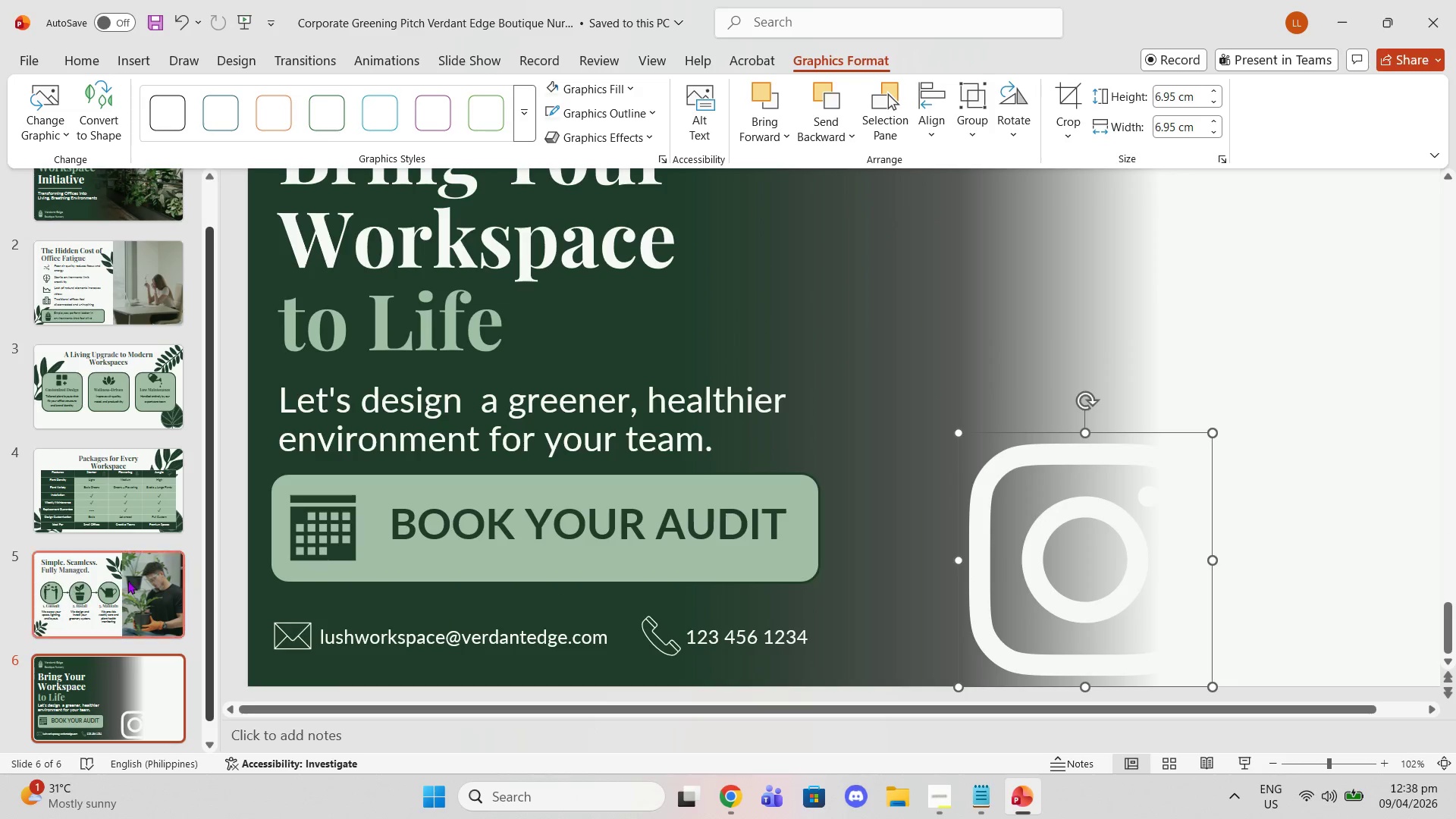 
left_click([129, 580])
 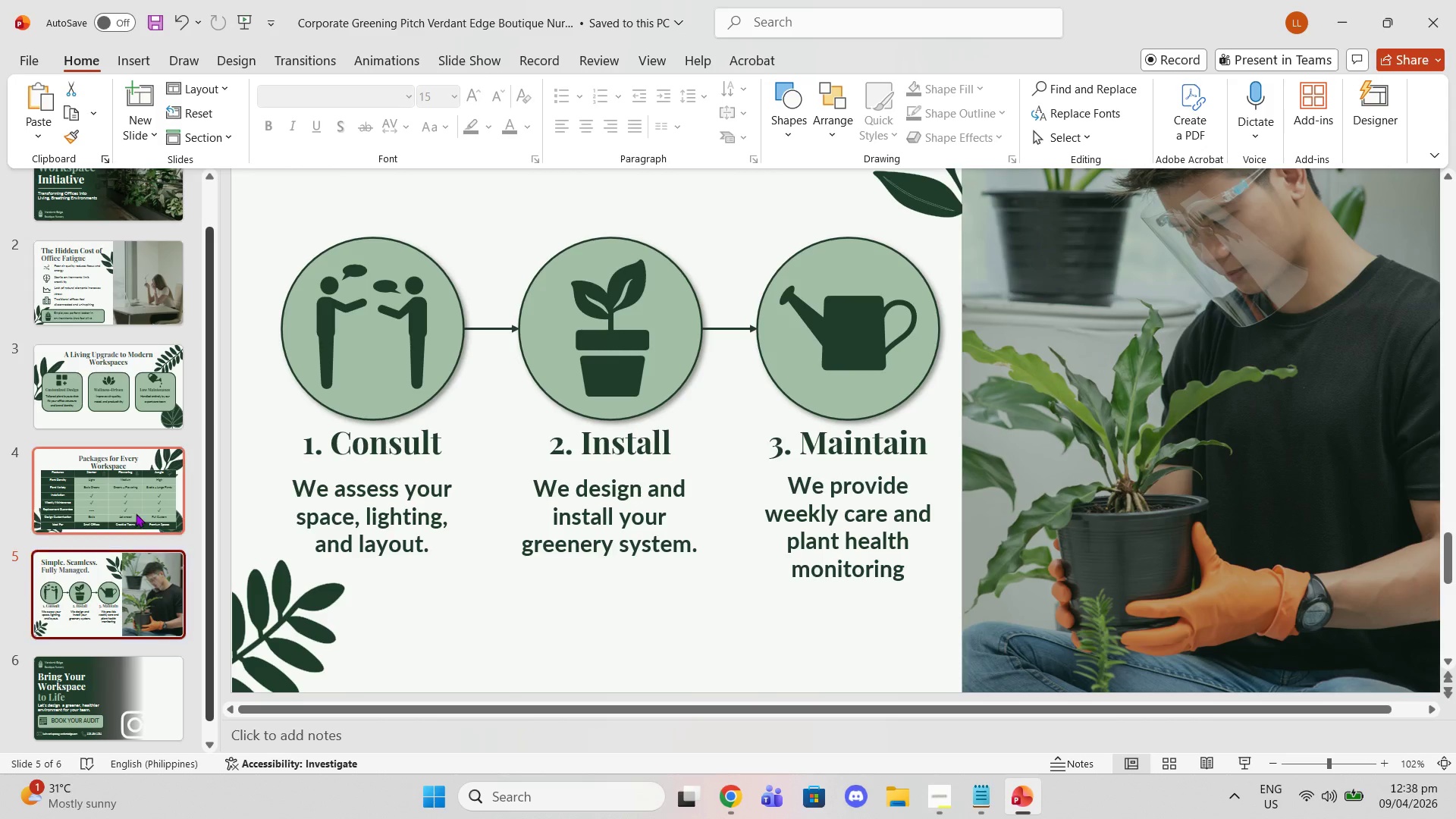 
scroll: coordinate [167, 506], scroll_direction: up, amount: 2.0
 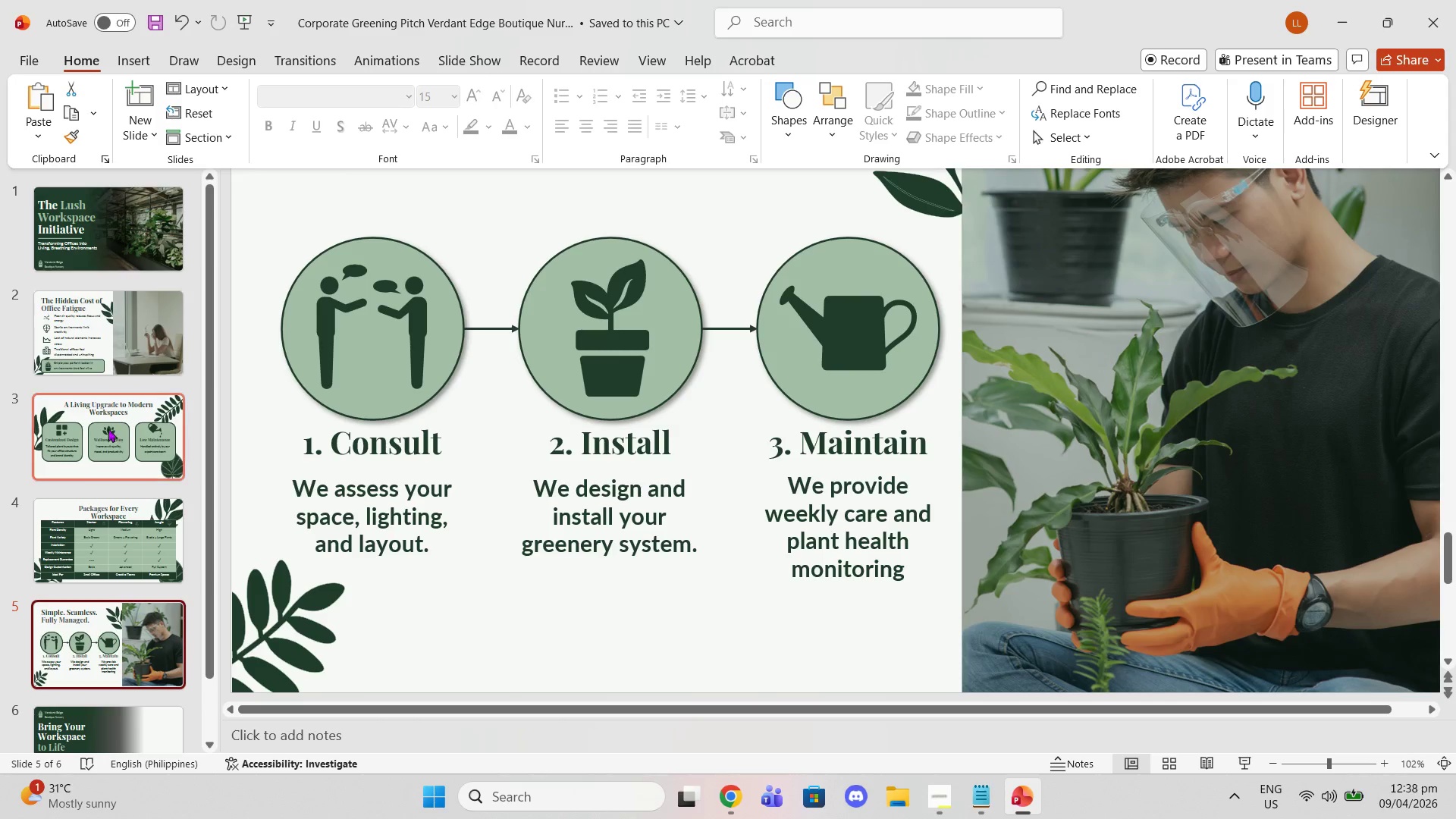 
left_click([108, 425])
 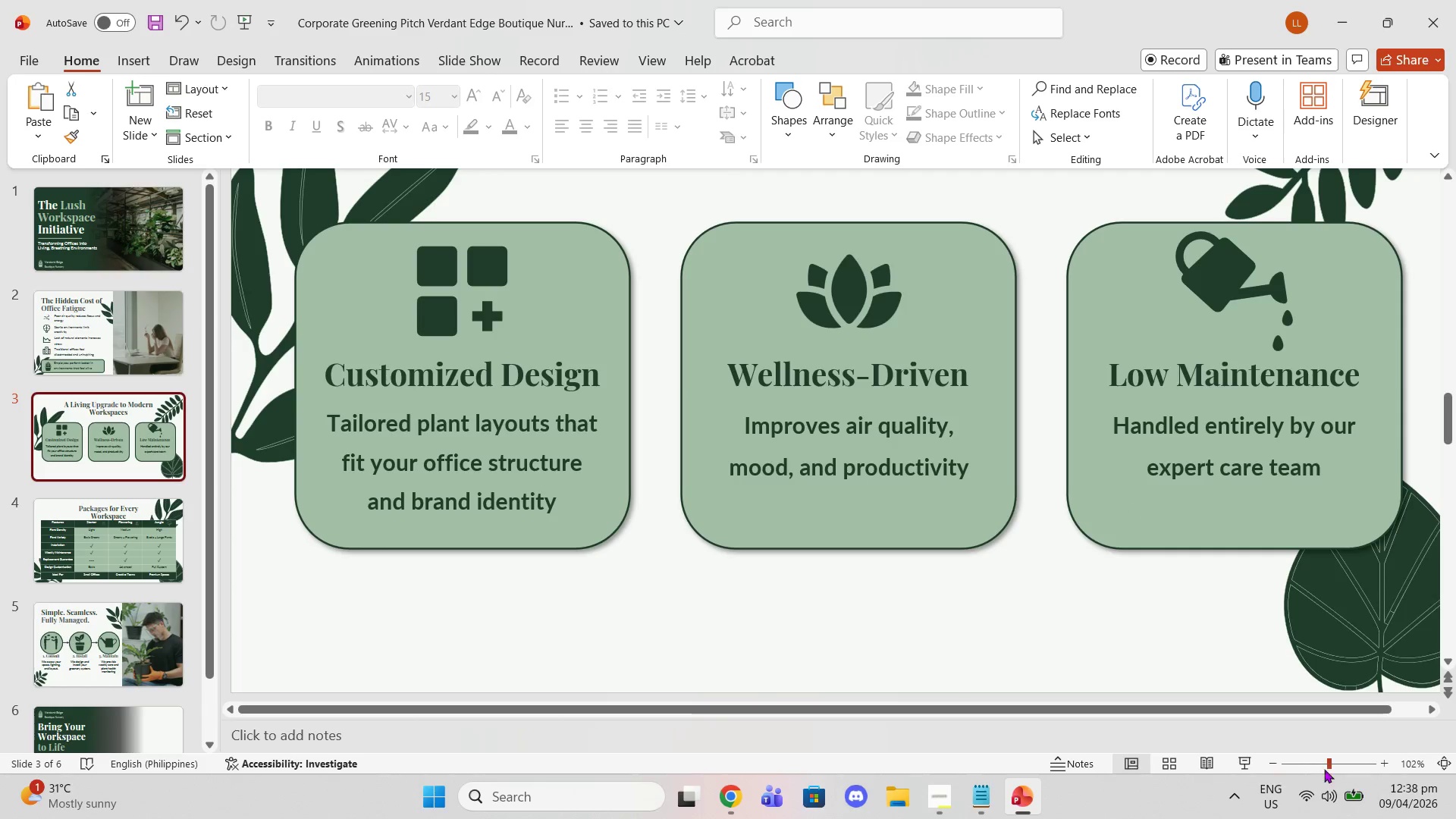 
left_click([1272, 763])
 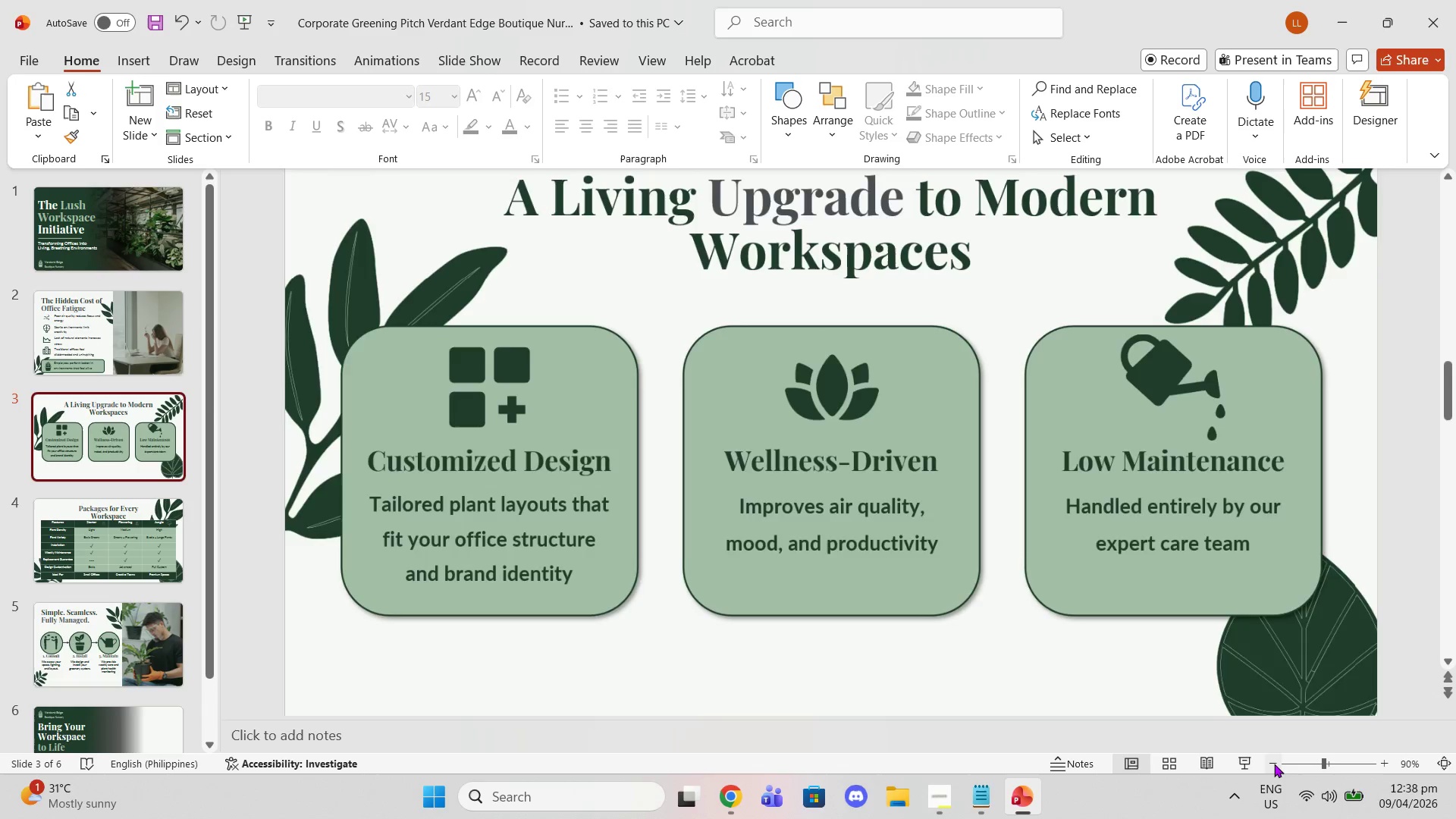 
triple_click([1274, 764])
 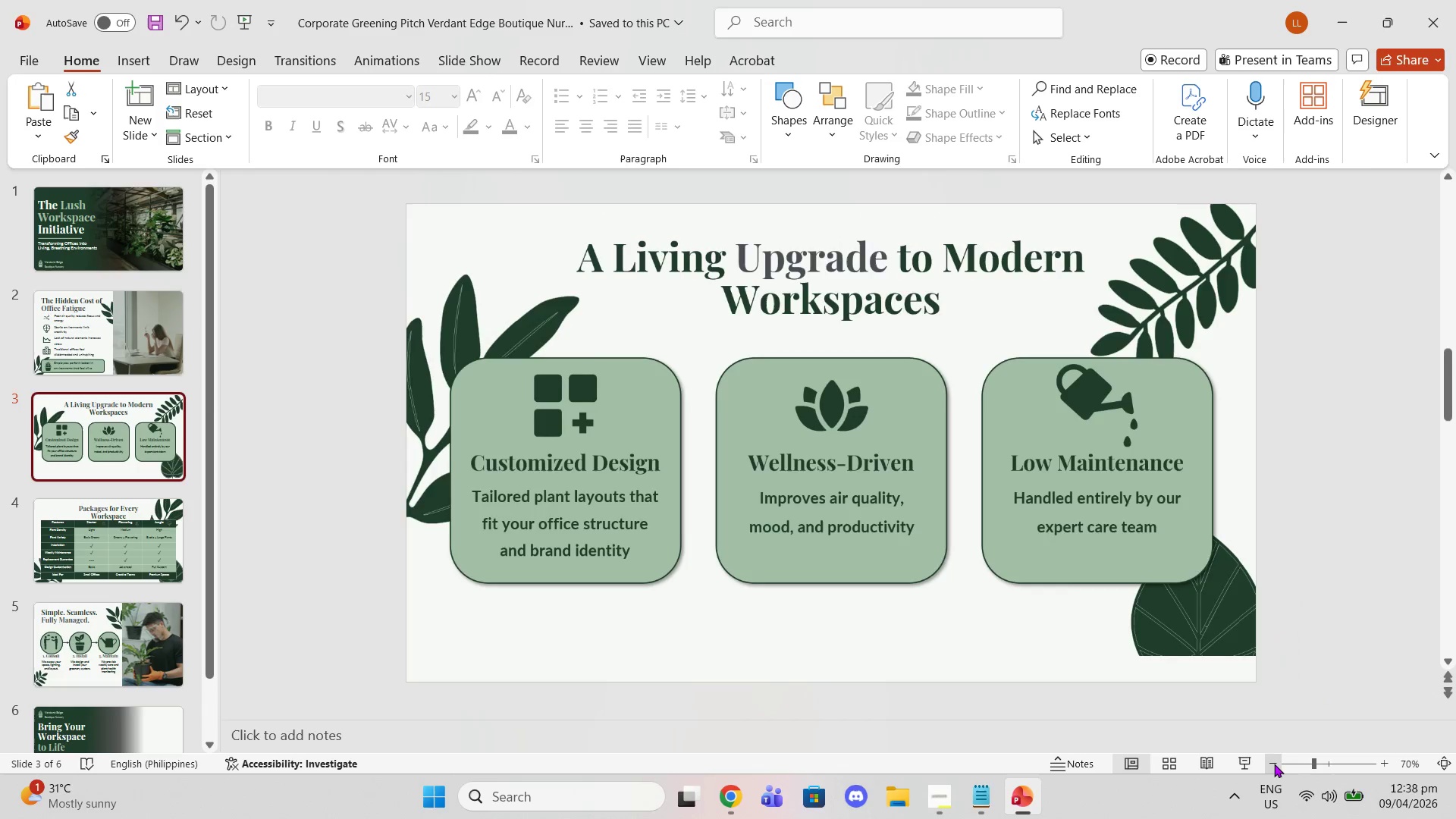 
triple_click([1274, 764])
 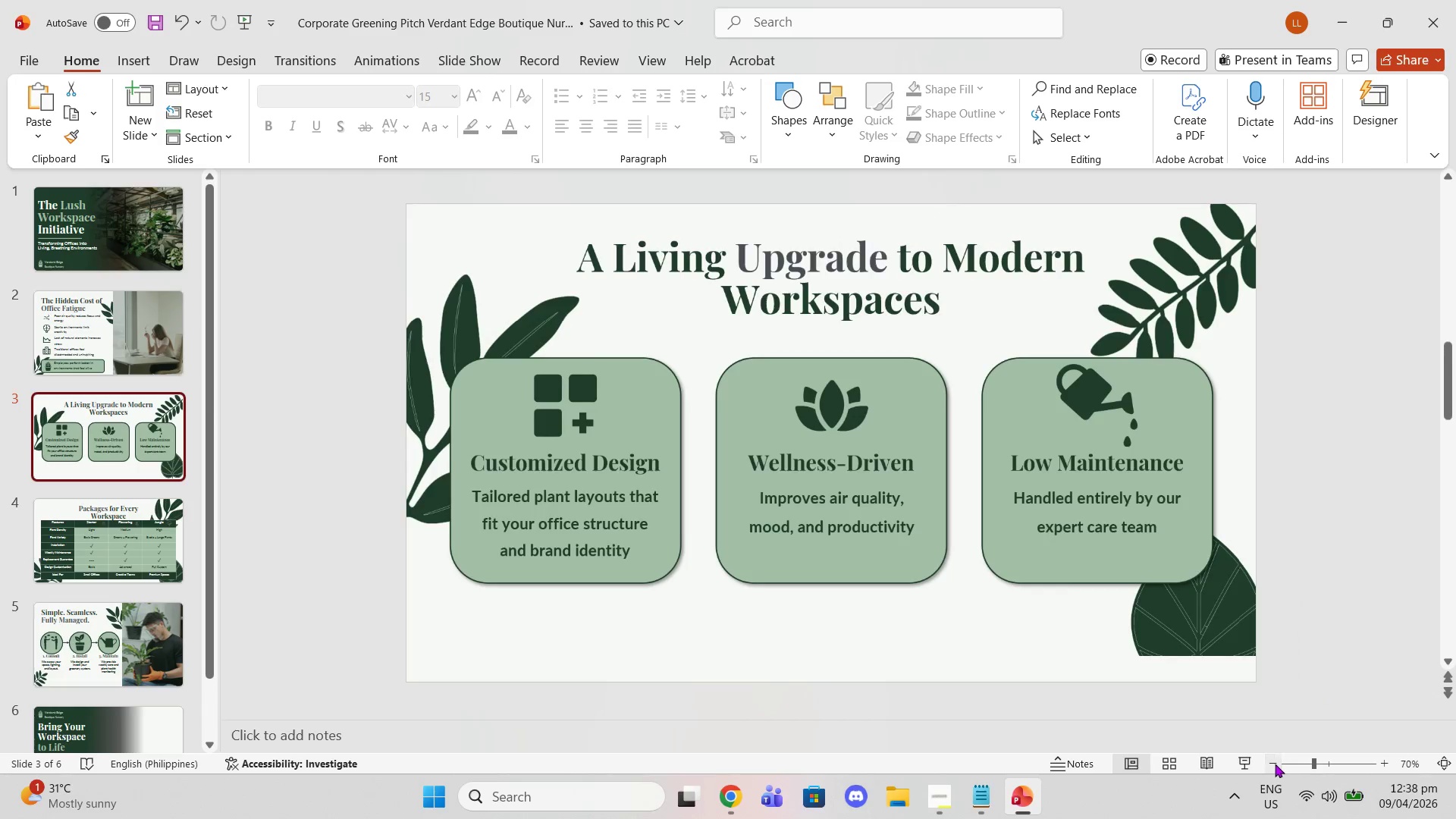 
triple_click([1275, 764])
 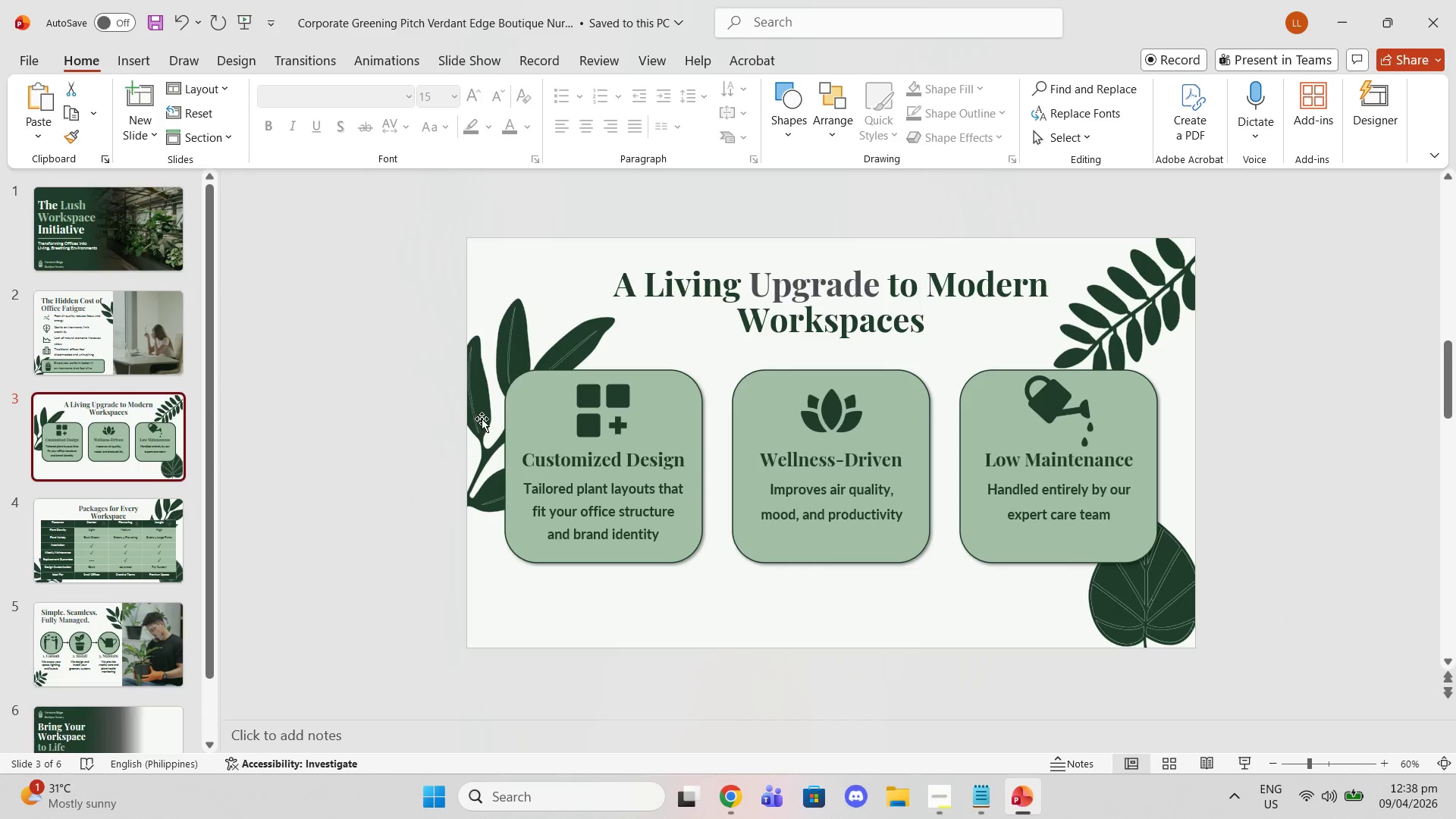 
left_click([485, 419])
 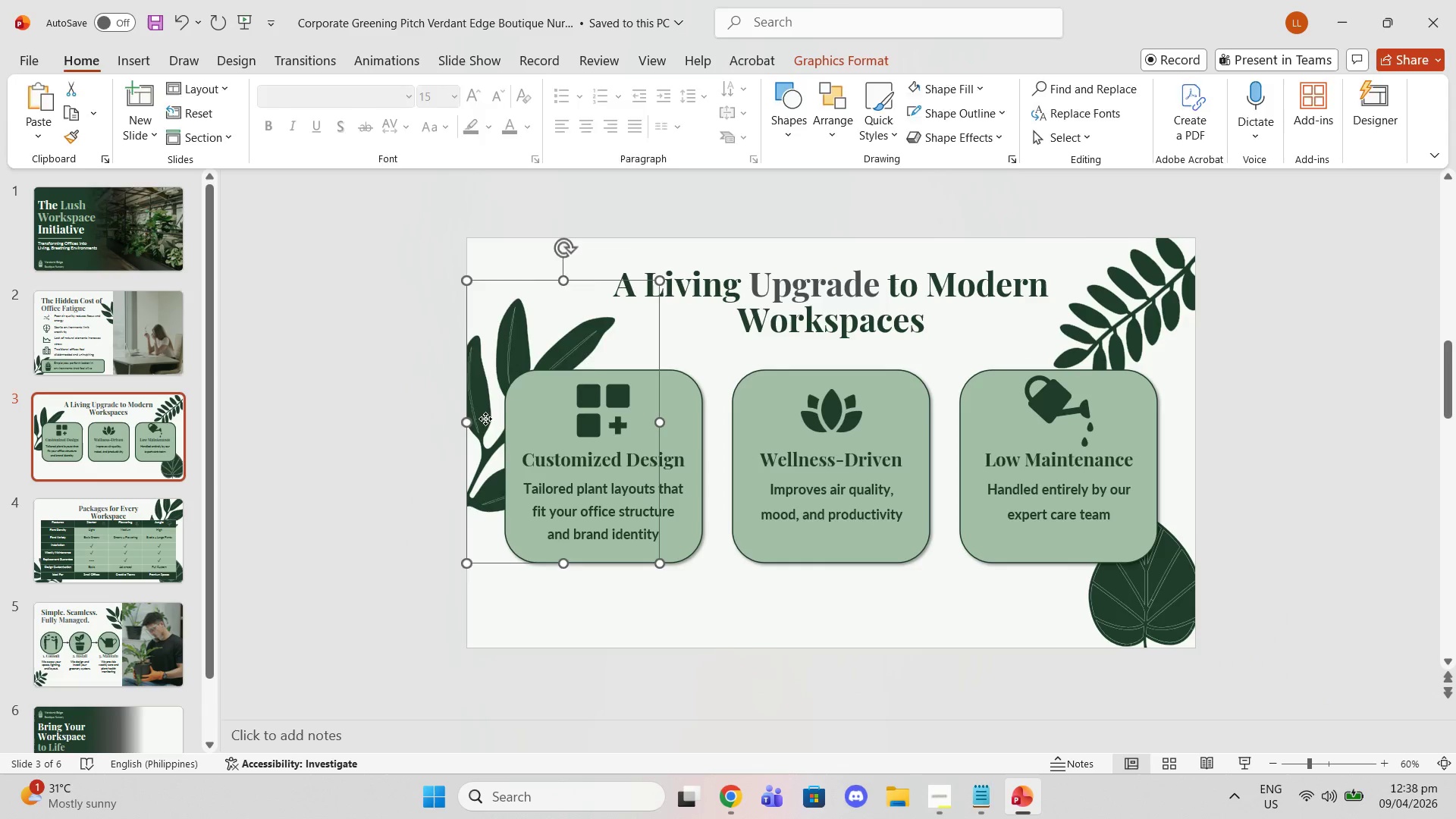 
left_click_drag(start_coordinate=[485, 419], to_coordinate=[485, 555])
 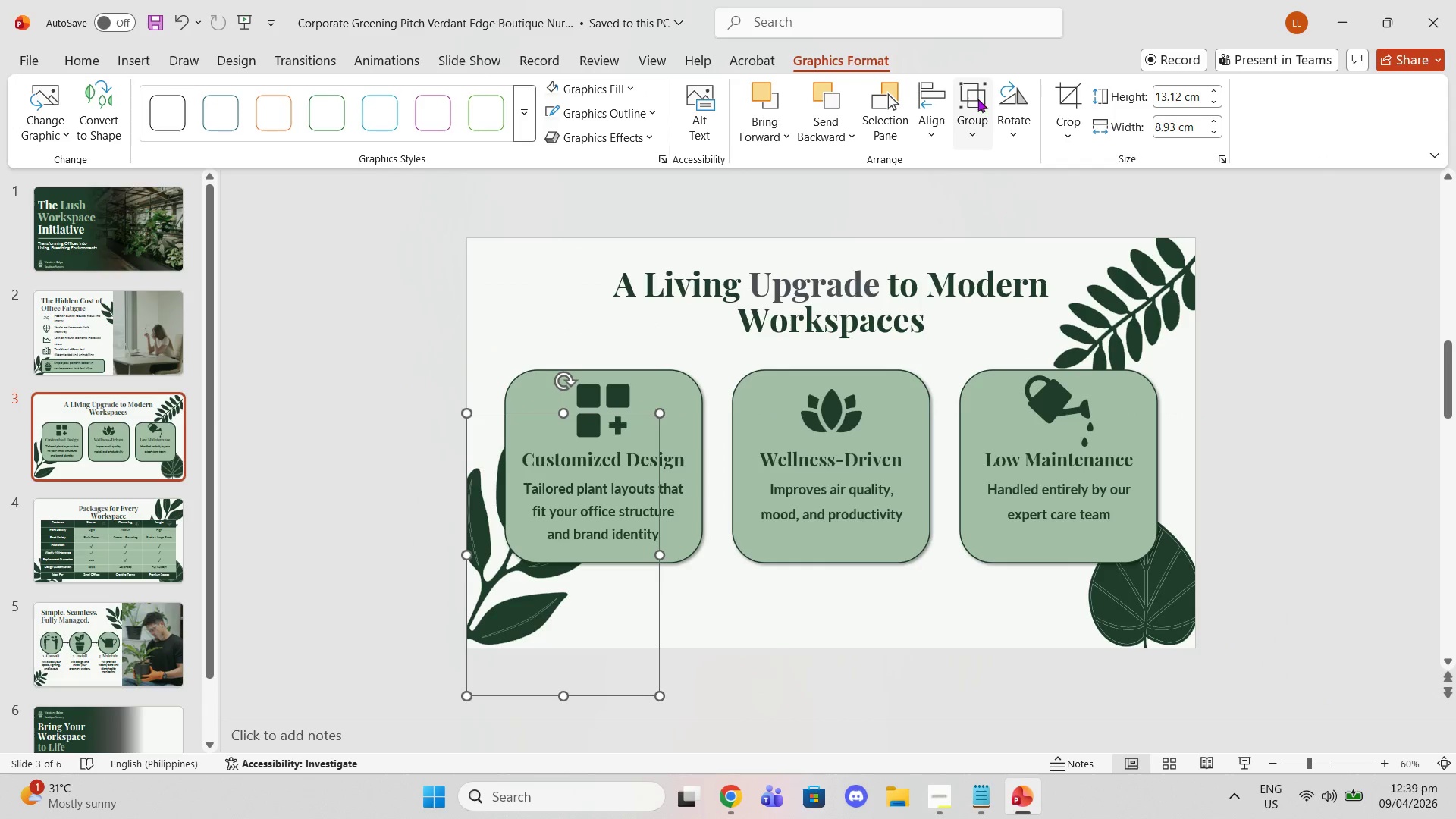 
left_click([1059, 99])
 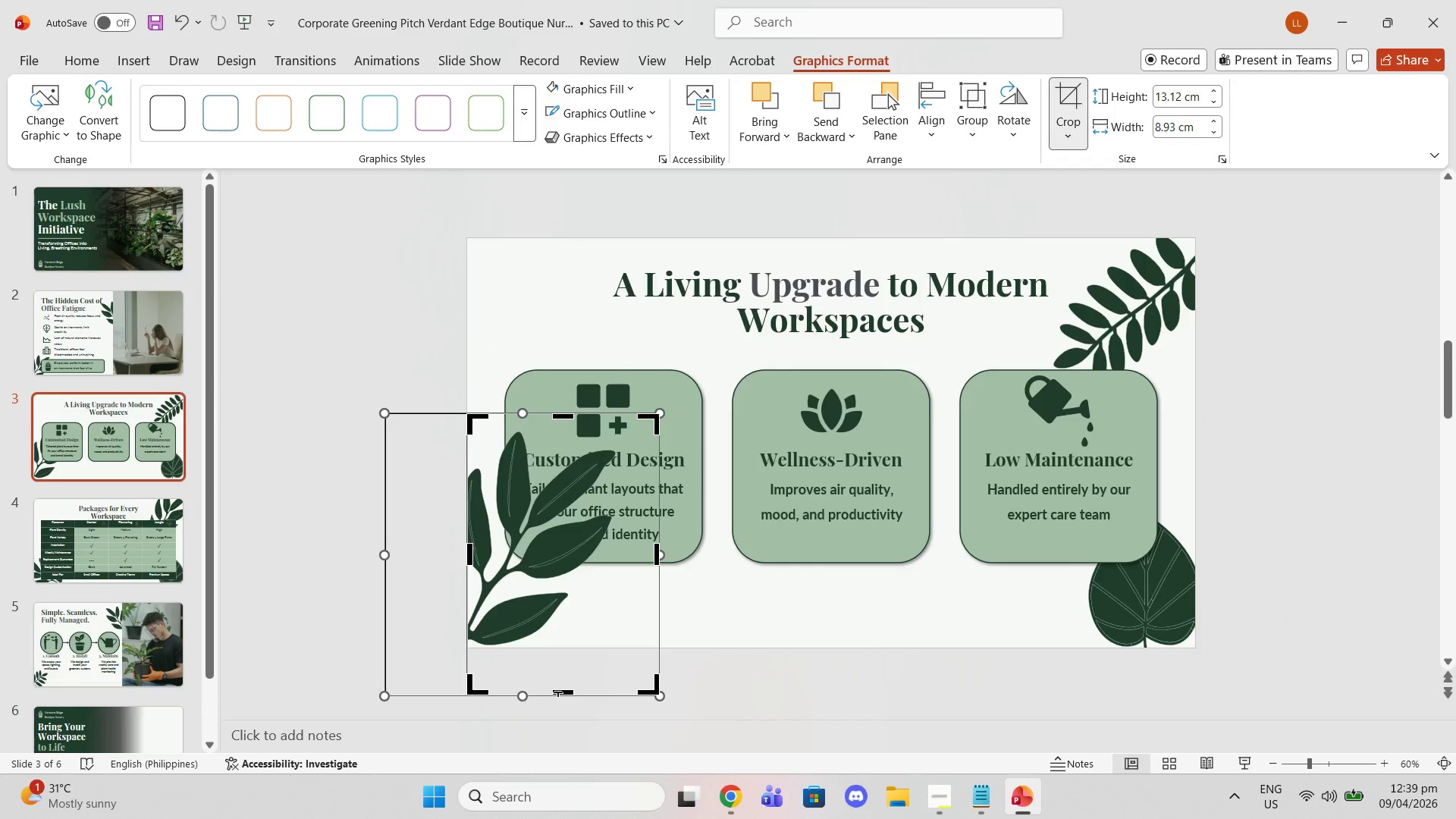 
left_click_drag(start_coordinate=[559, 692], to_coordinate=[557, 625])
 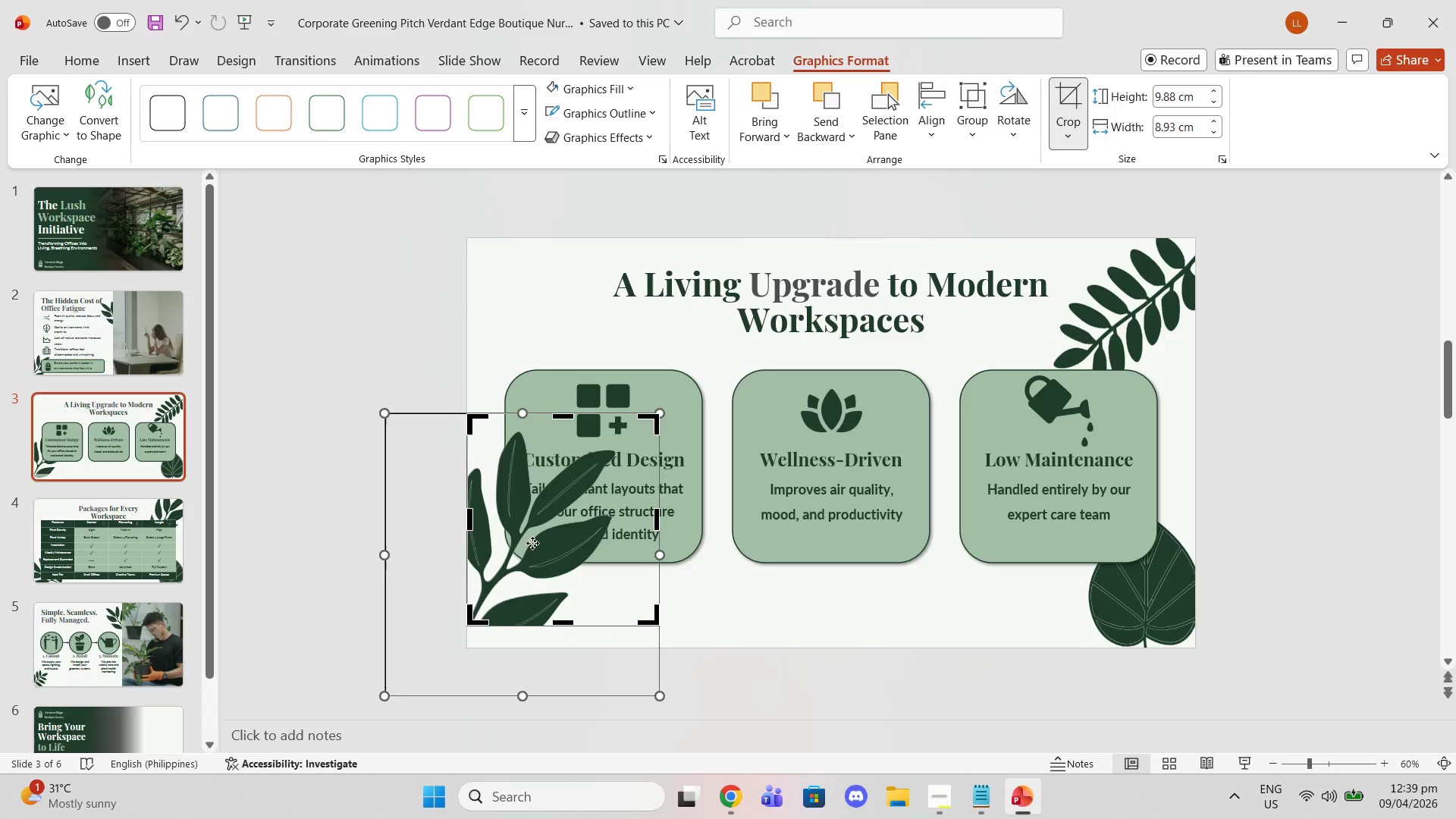 
left_click_drag(start_coordinate=[532, 543], to_coordinate=[534, 565])
 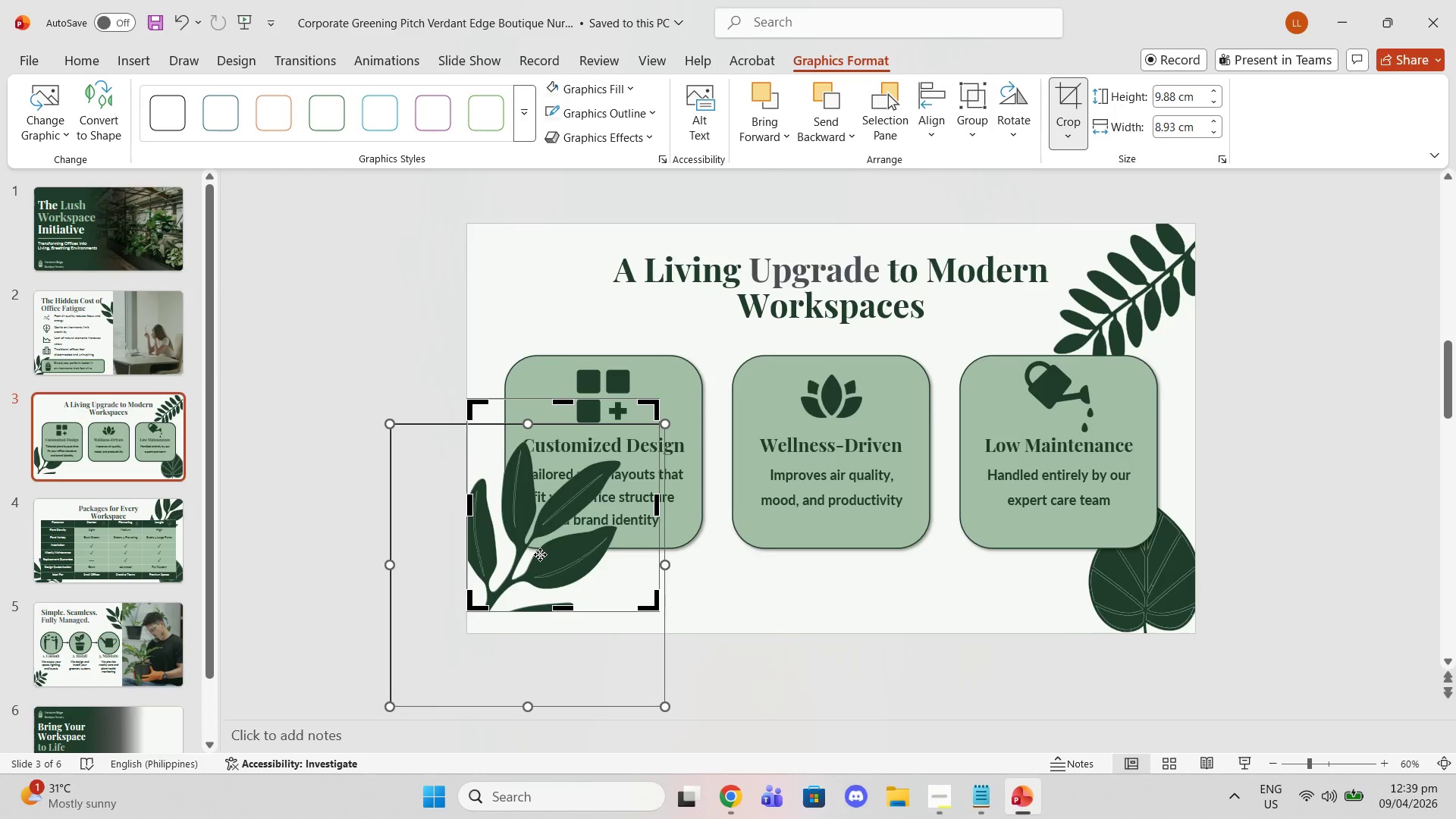 
key(Control+ControlLeft)
 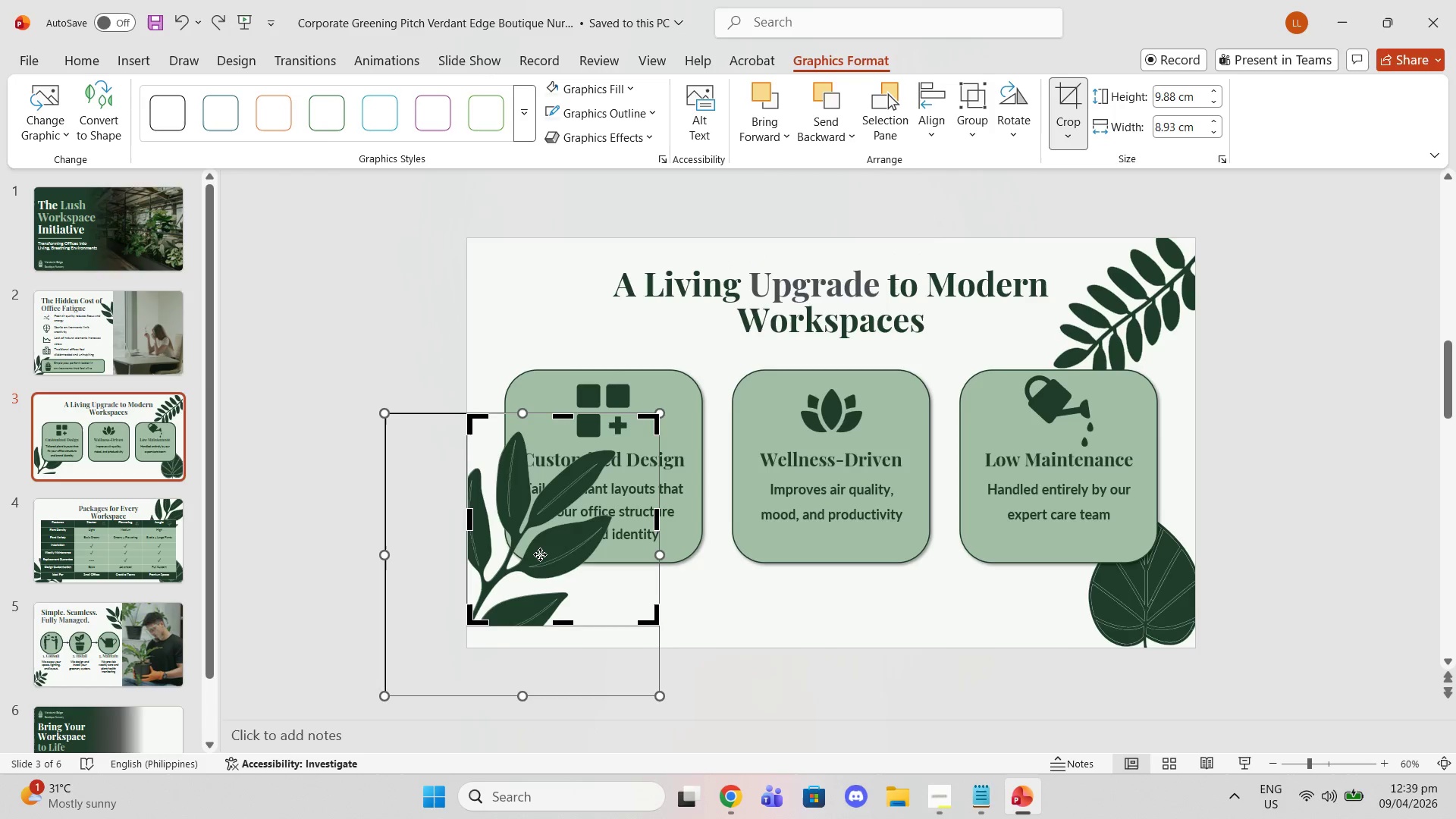 
key(Control+Z)
 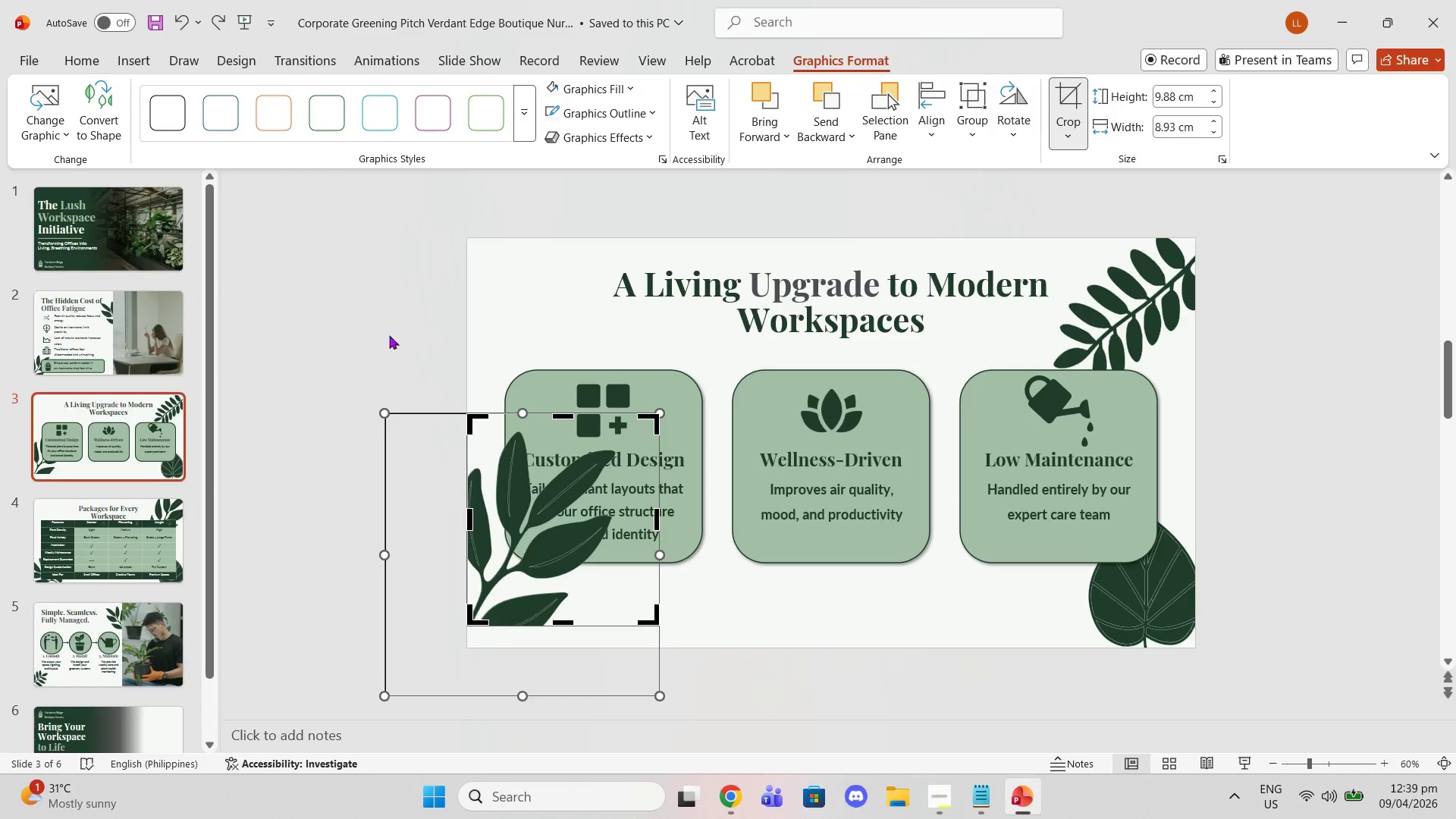 
left_click([342, 282])
 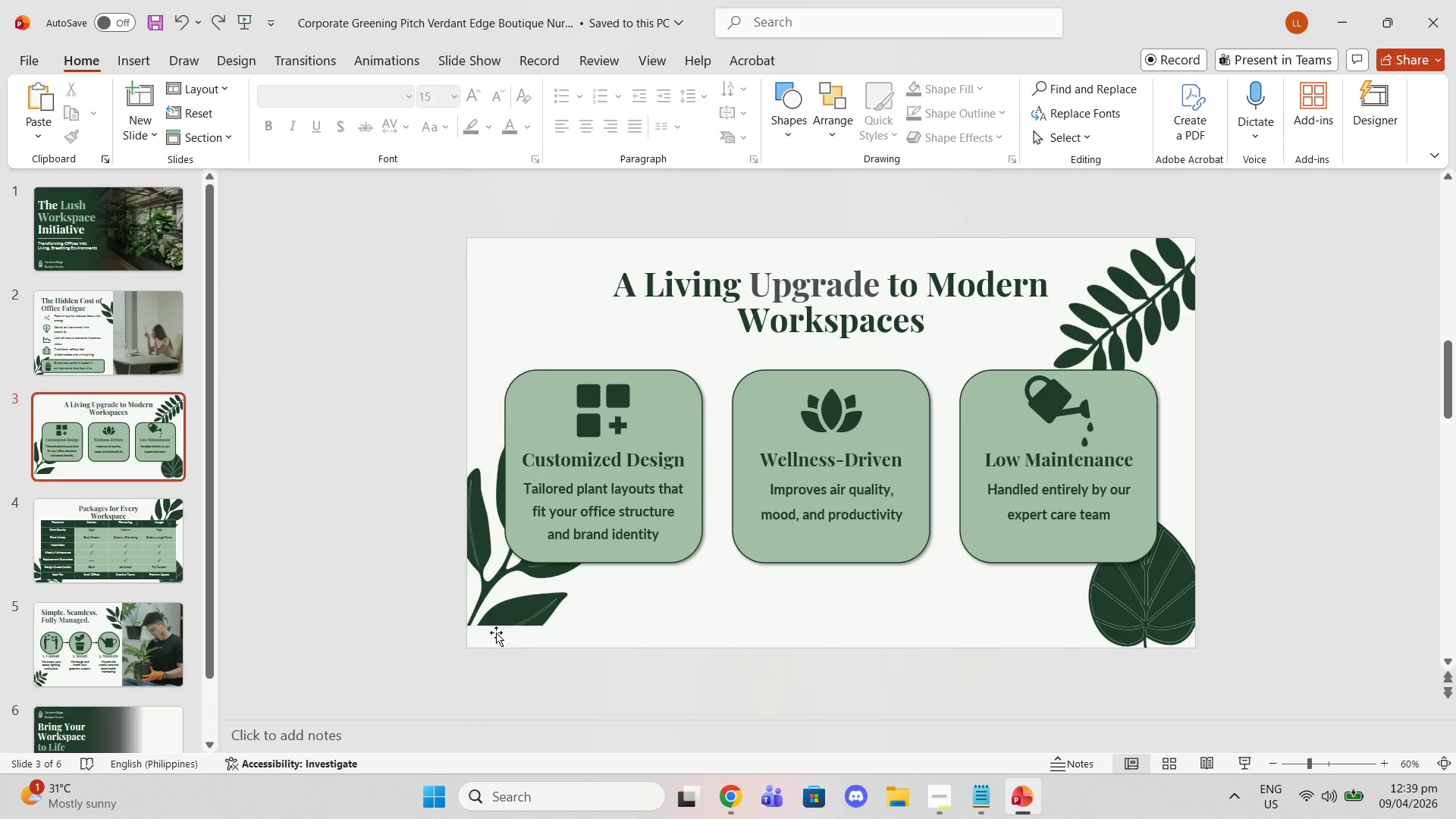 
left_click([497, 592])
 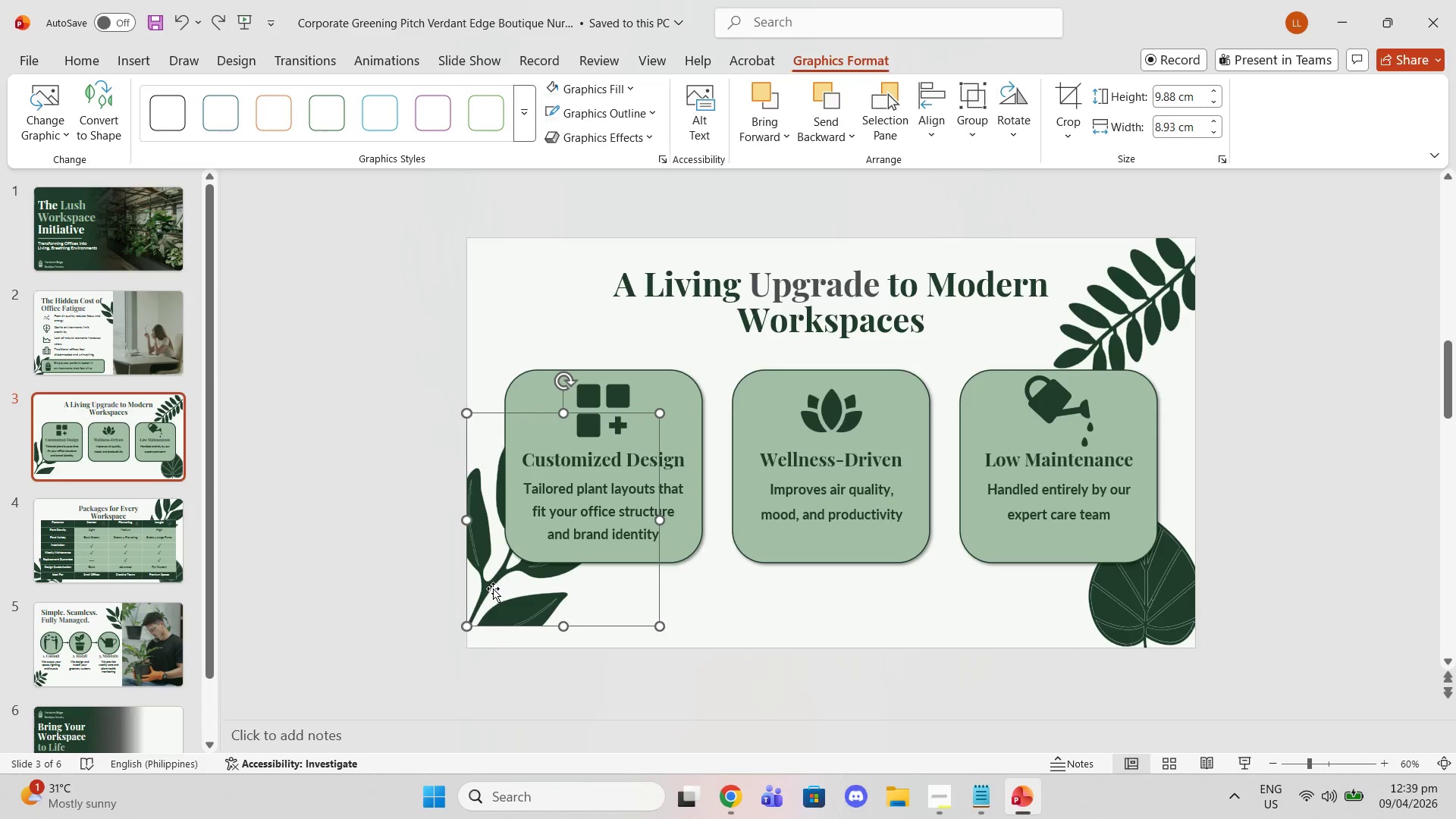 
left_click_drag(start_coordinate=[493, 588], to_coordinate=[493, 610])
 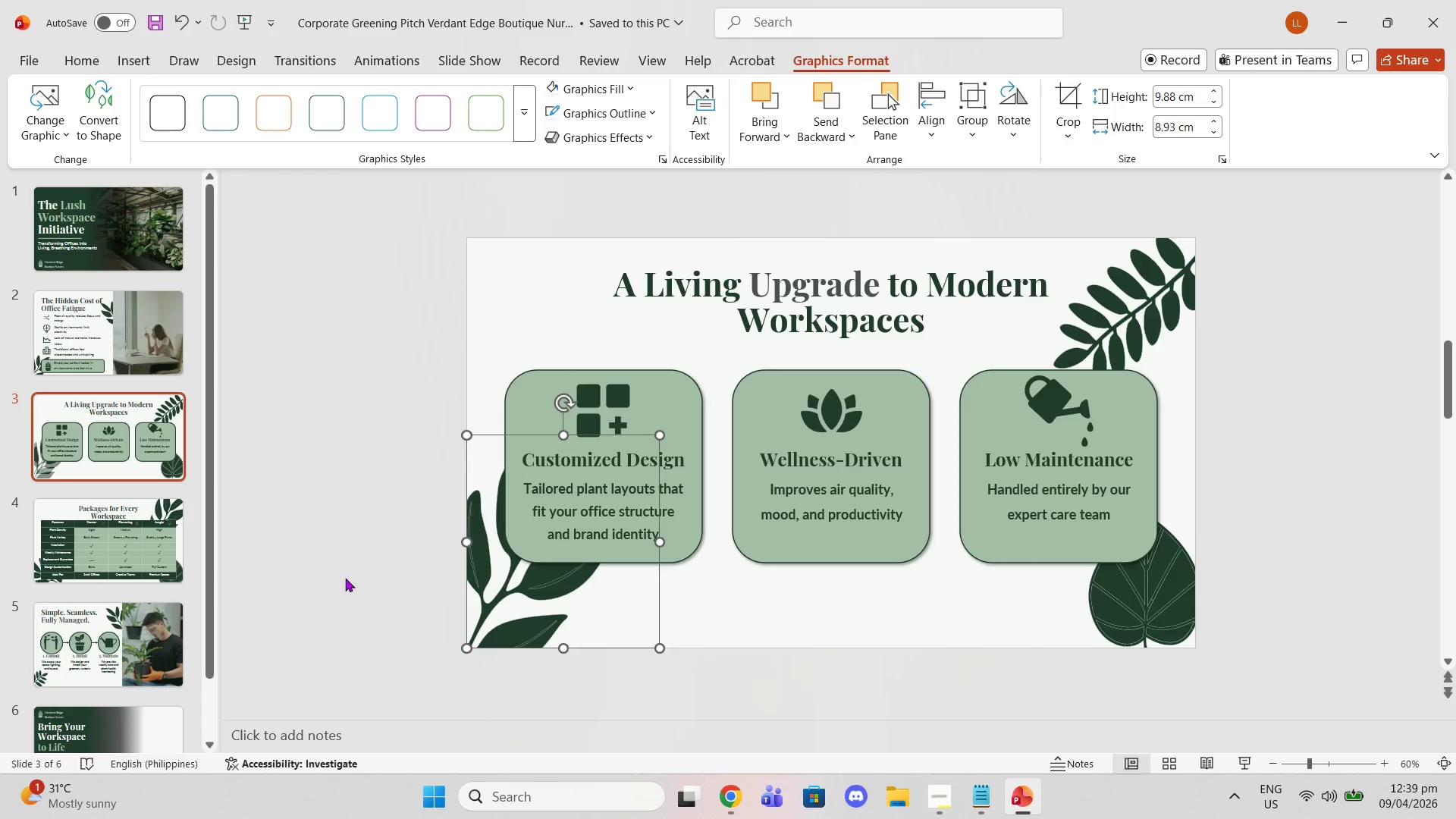 
left_click([345, 578])
 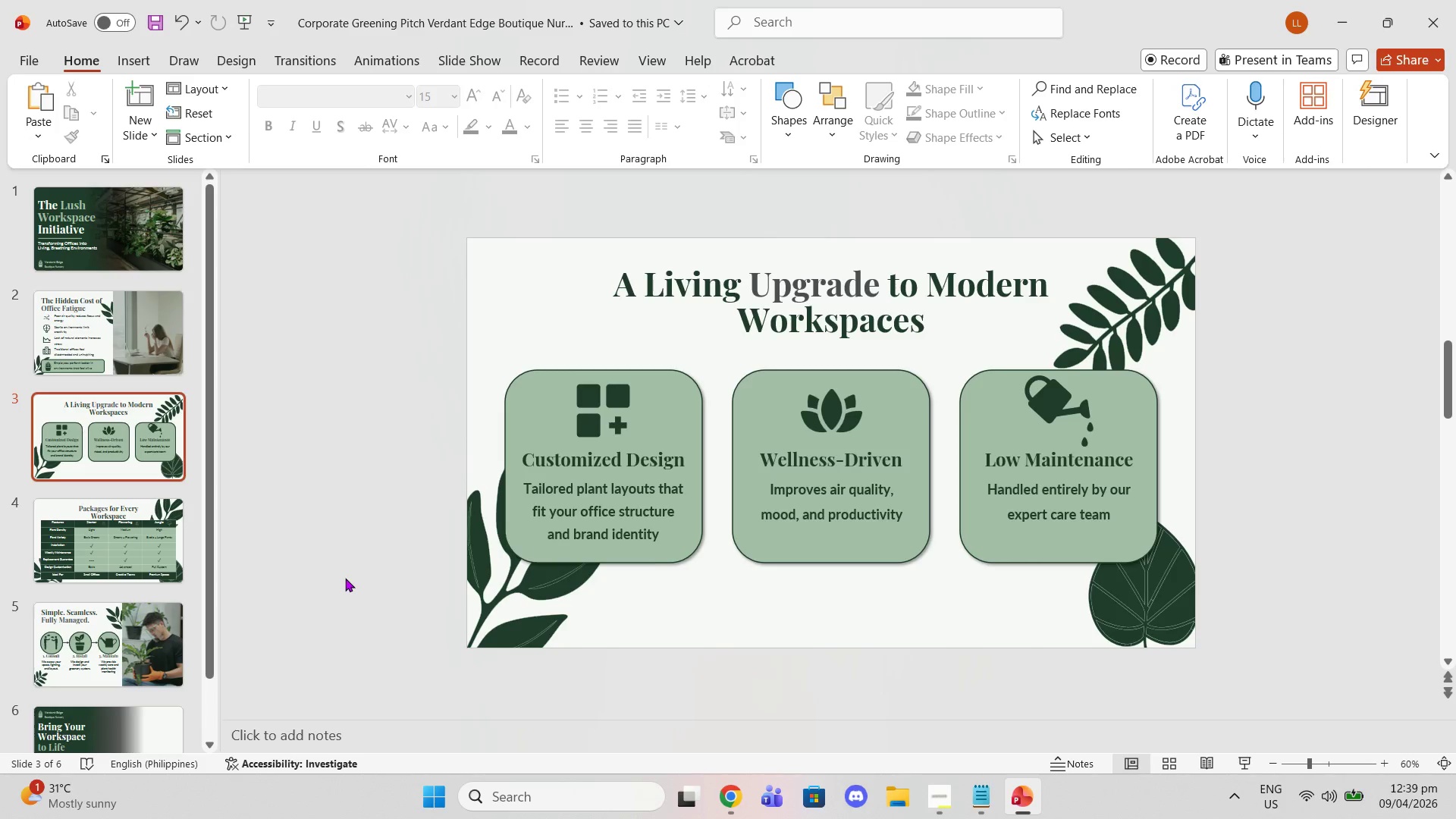 
scroll: coordinate [345, 578], scroll_direction: up, amount: 1.0
 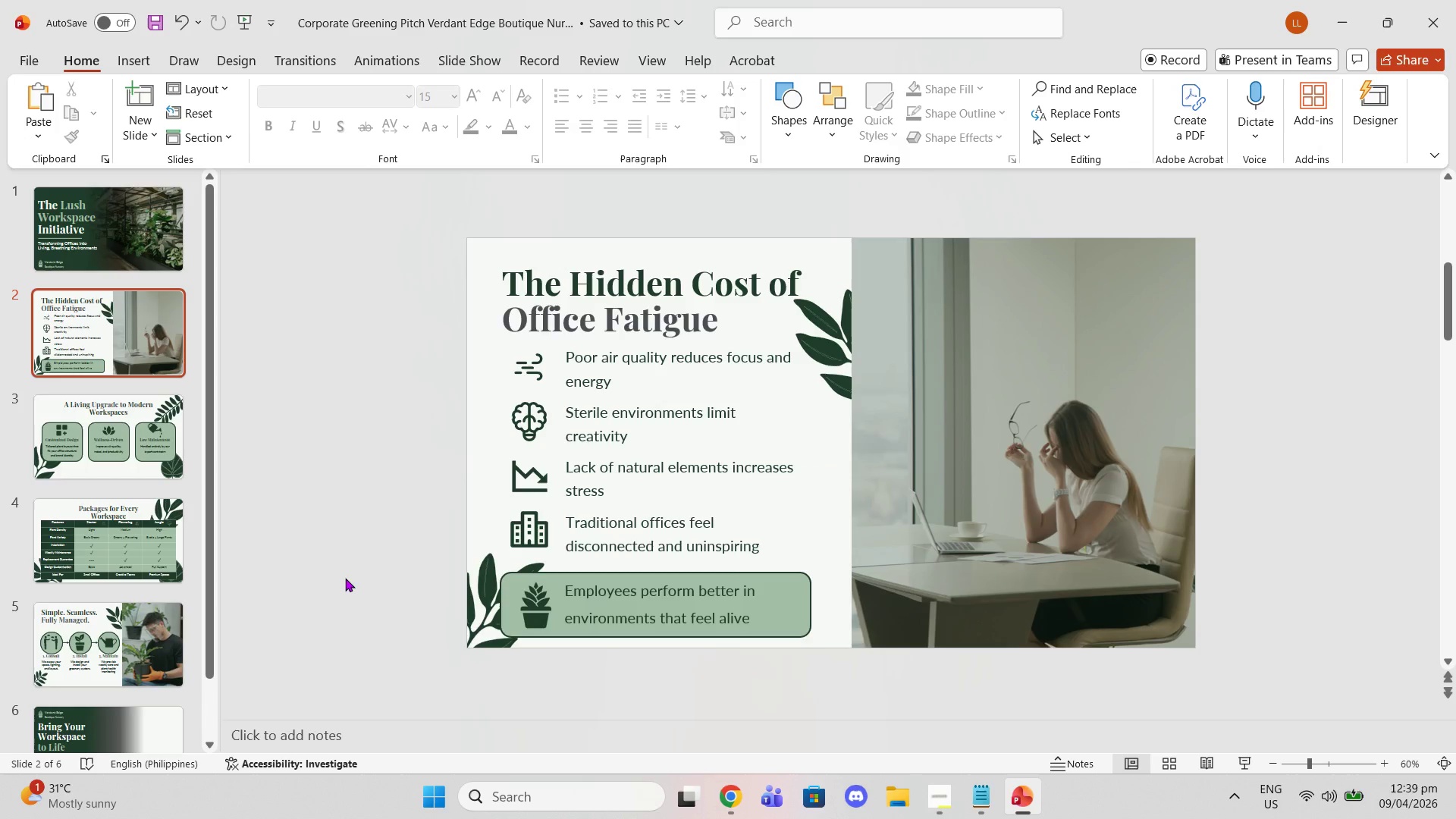 
scroll: coordinate [345, 578], scroll_direction: down, amount: 1.0
 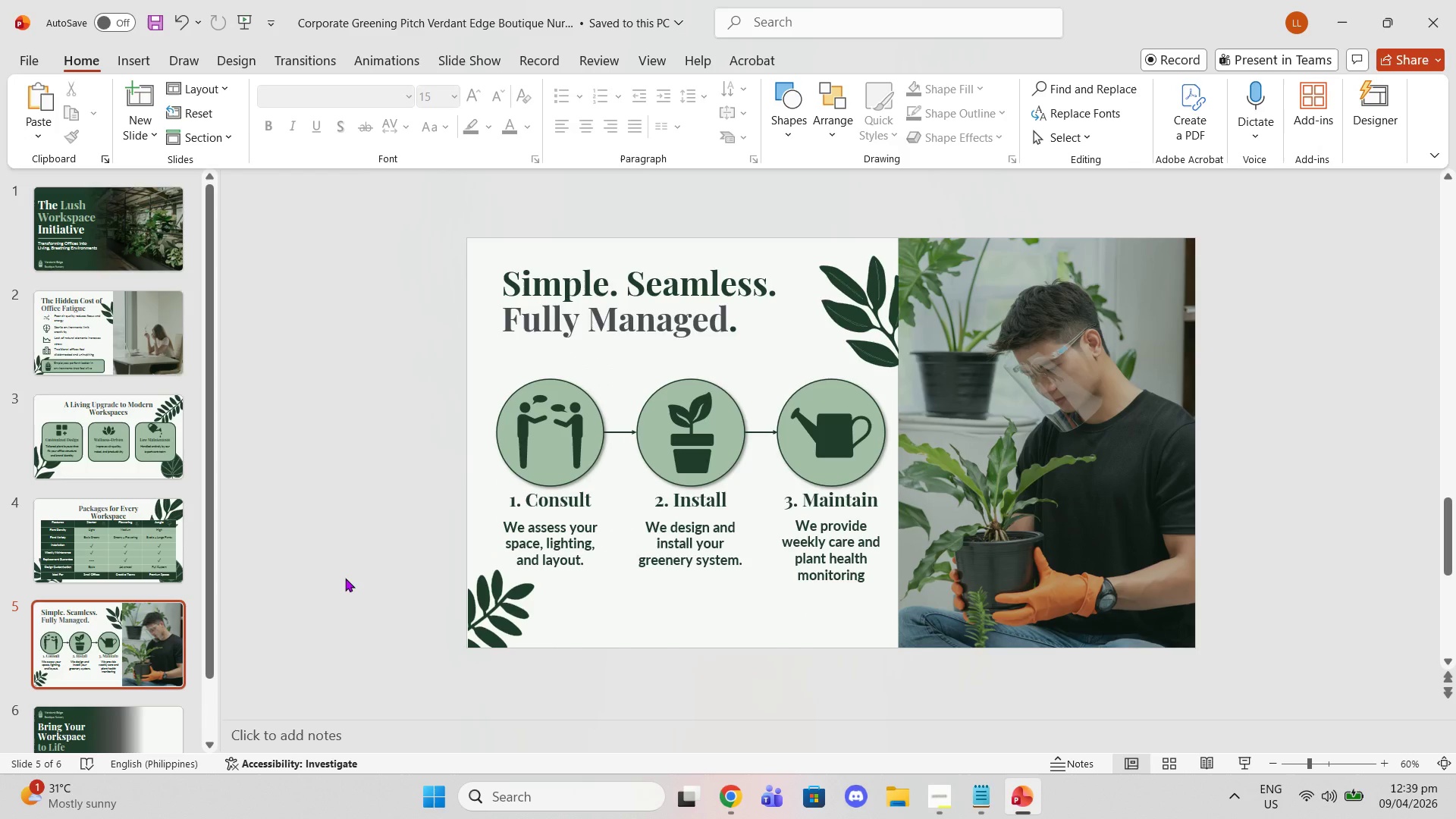 
scroll: coordinate [344, 578], scroll_direction: up, amount: 1.0
 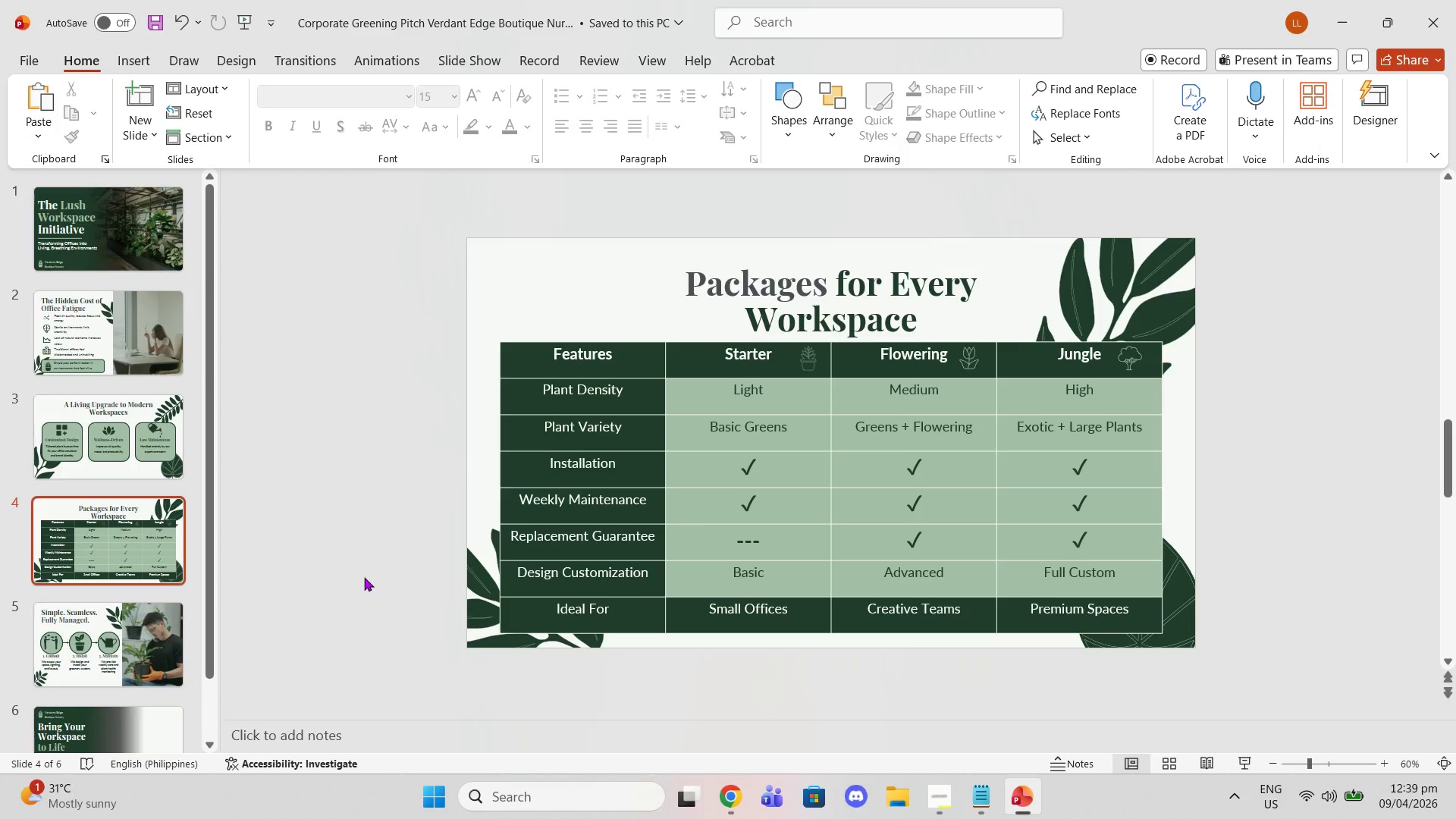 
left_click([1182, 595])
 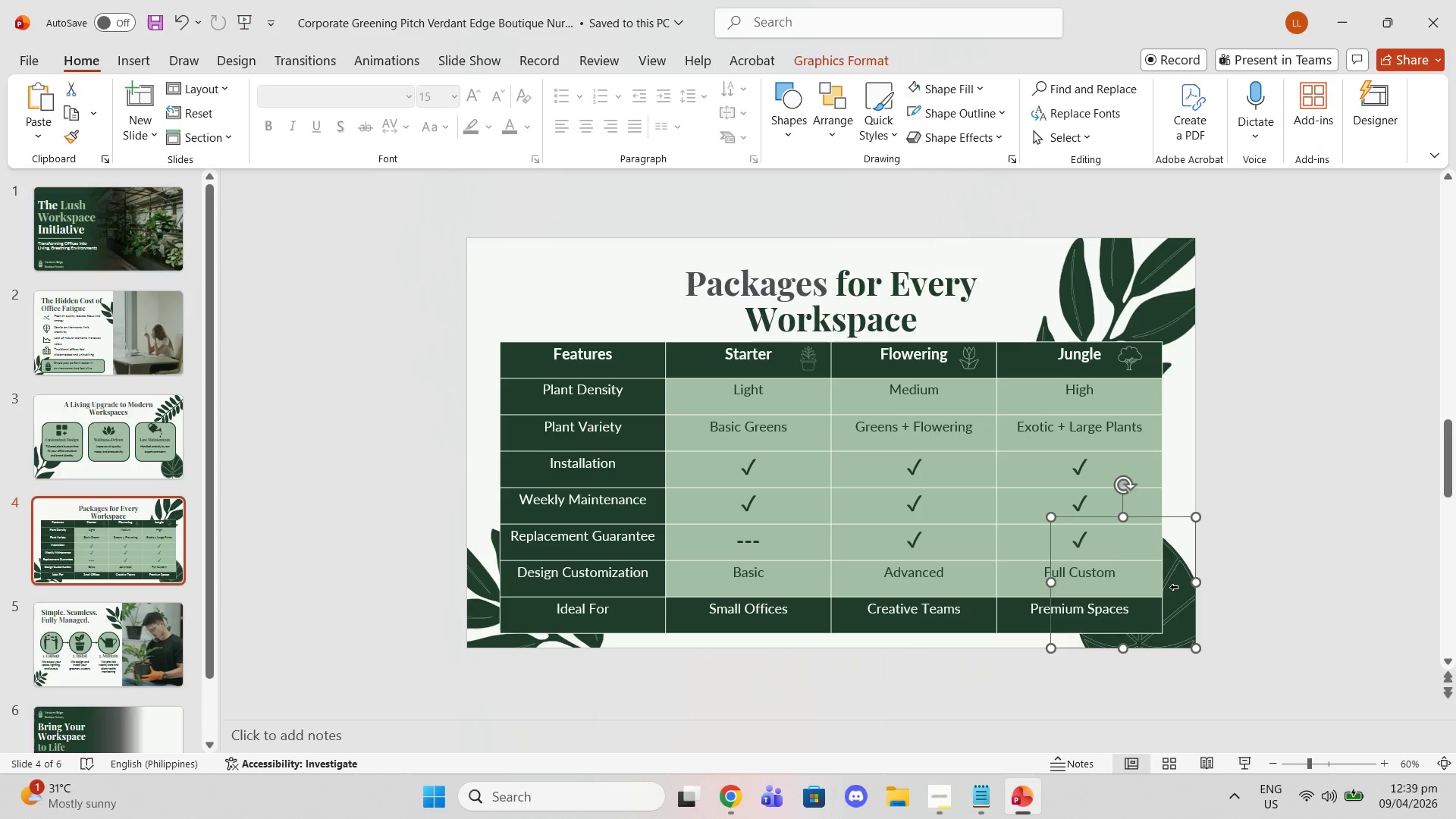 
key(Delete)
 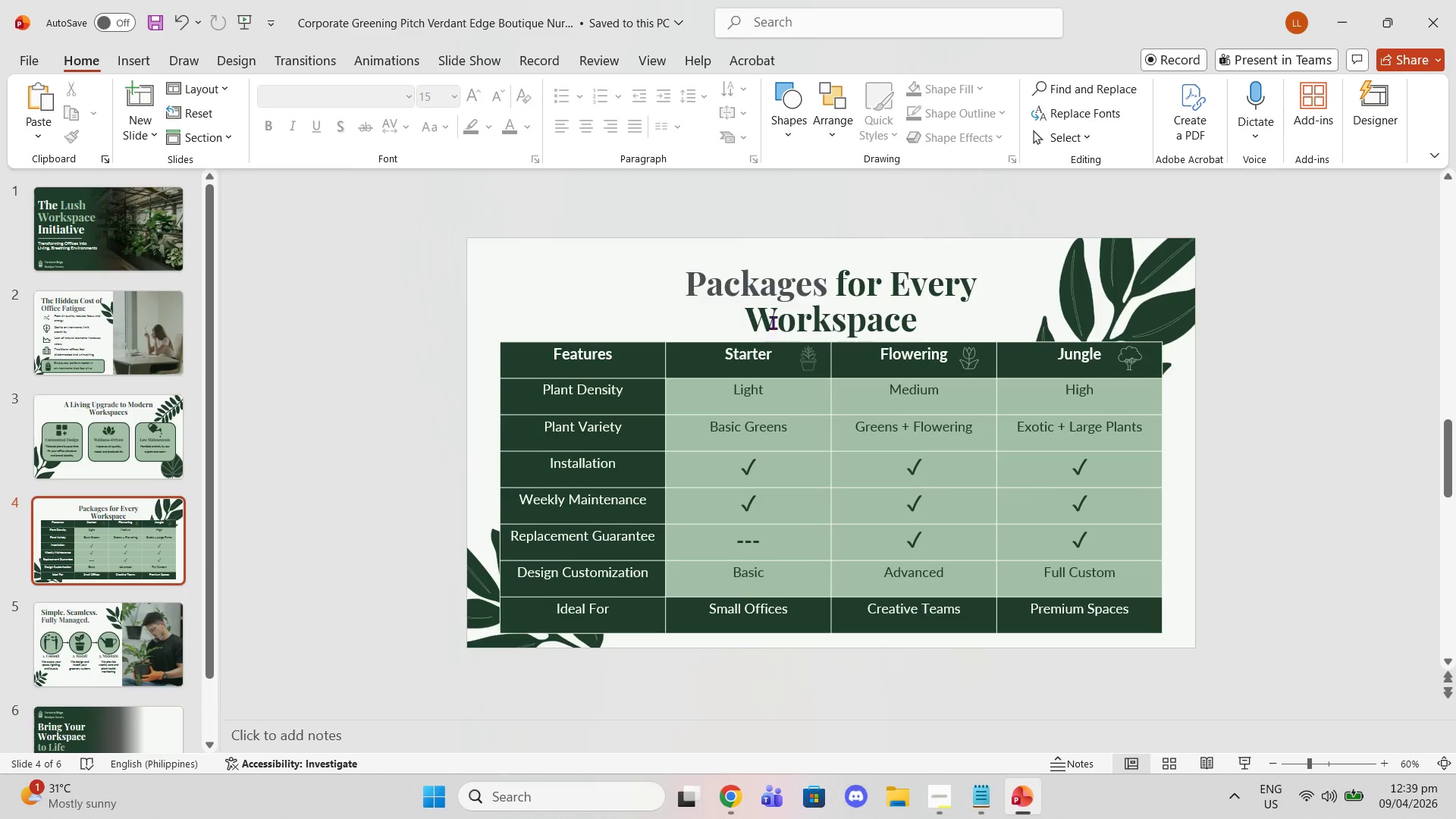 
left_click([745, 288])
 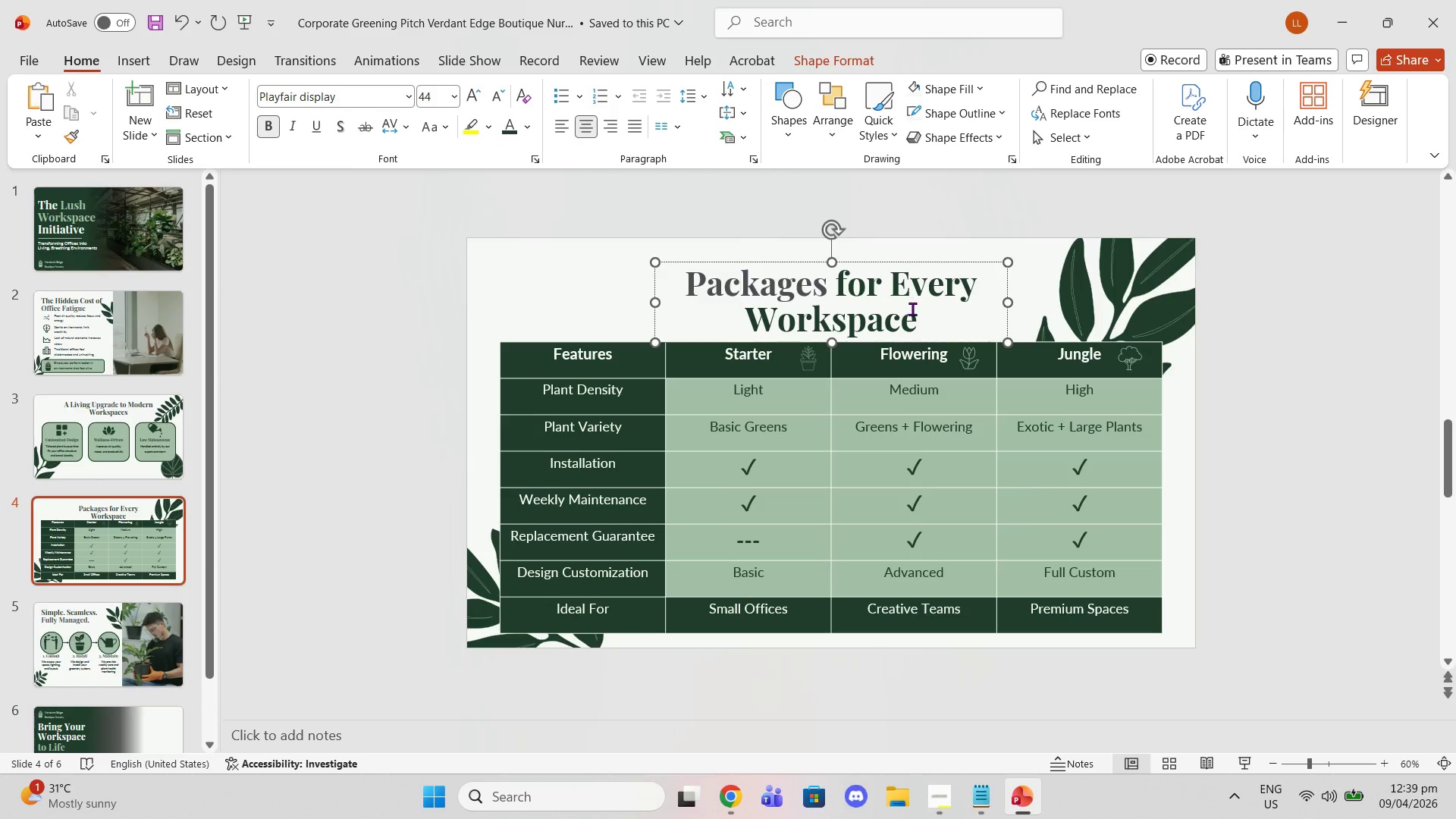 
left_click_drag(start_coordinate=[915, 310], to_coordinate=[704, 280])
 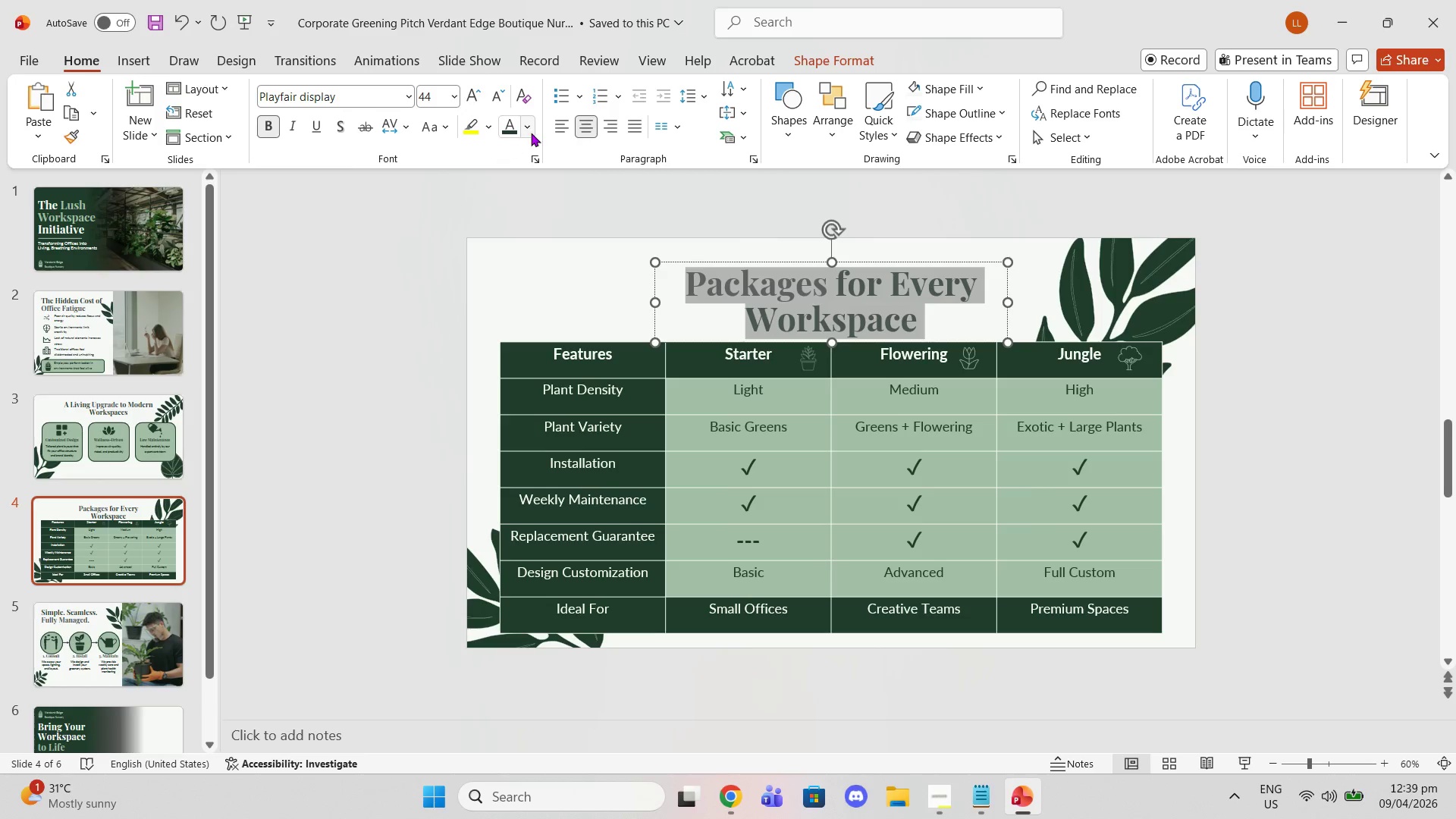 
left_click([531, 133])
 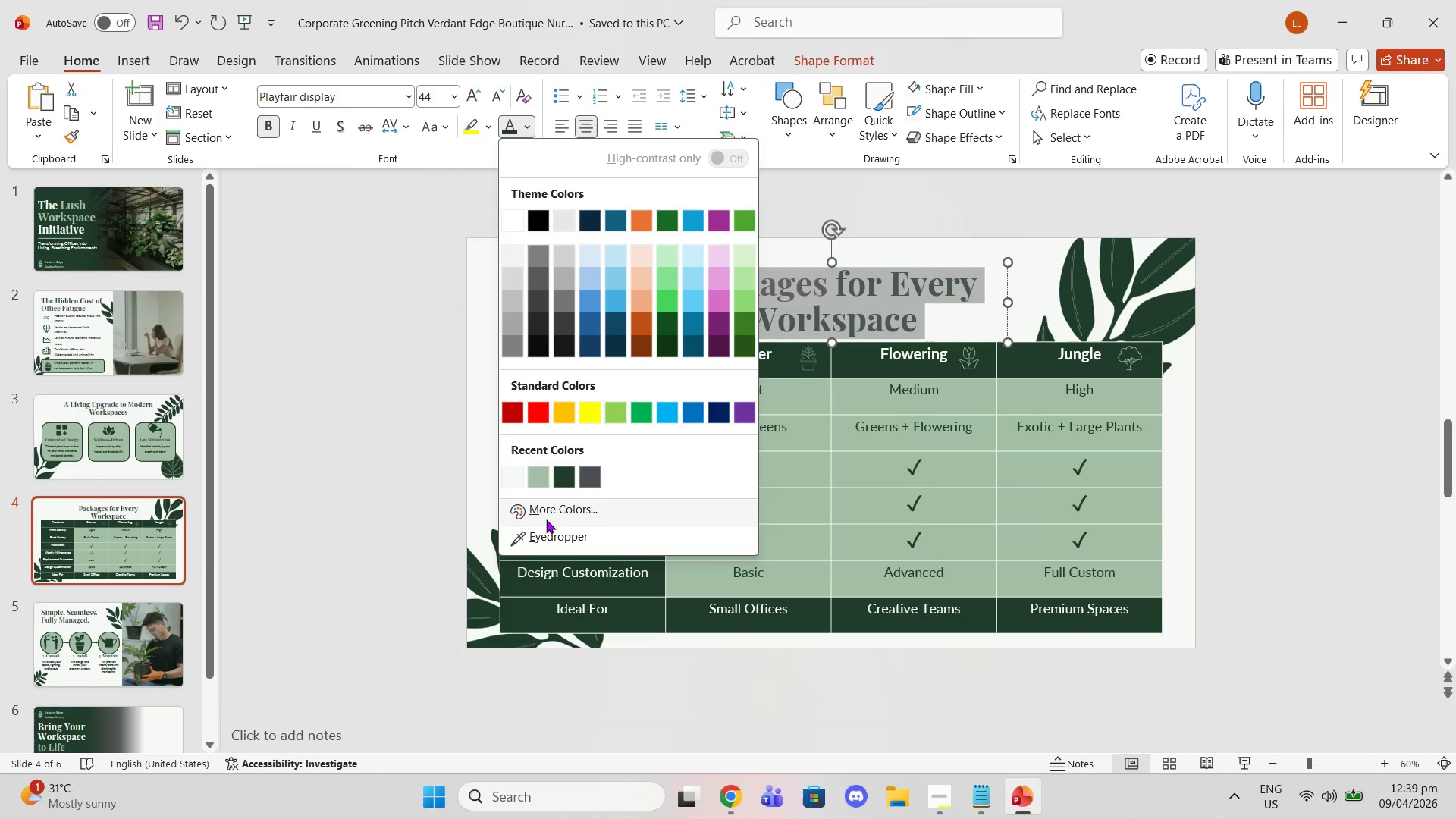 
left_click([557, 482])
 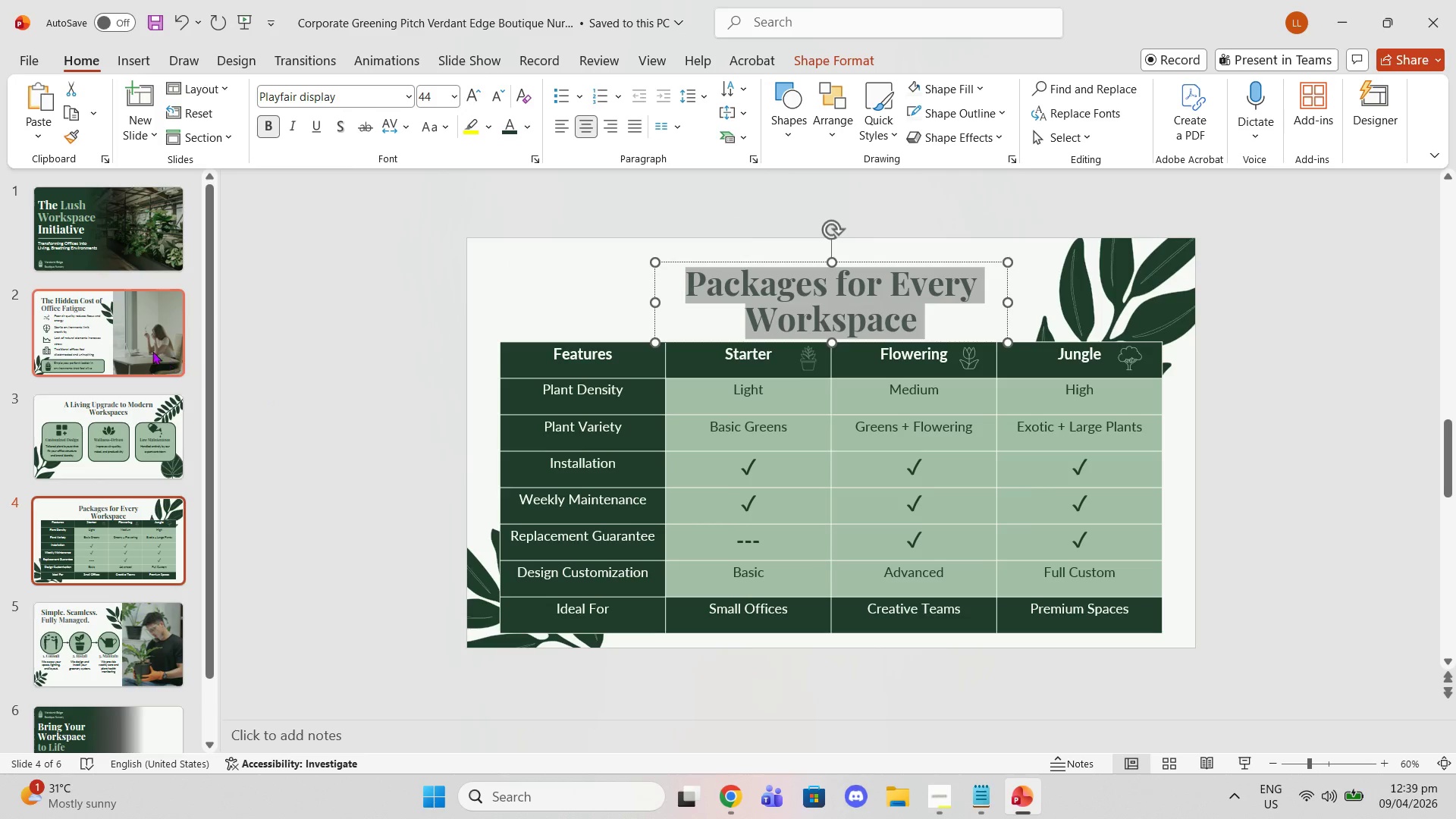 
left_click([130, 344])
 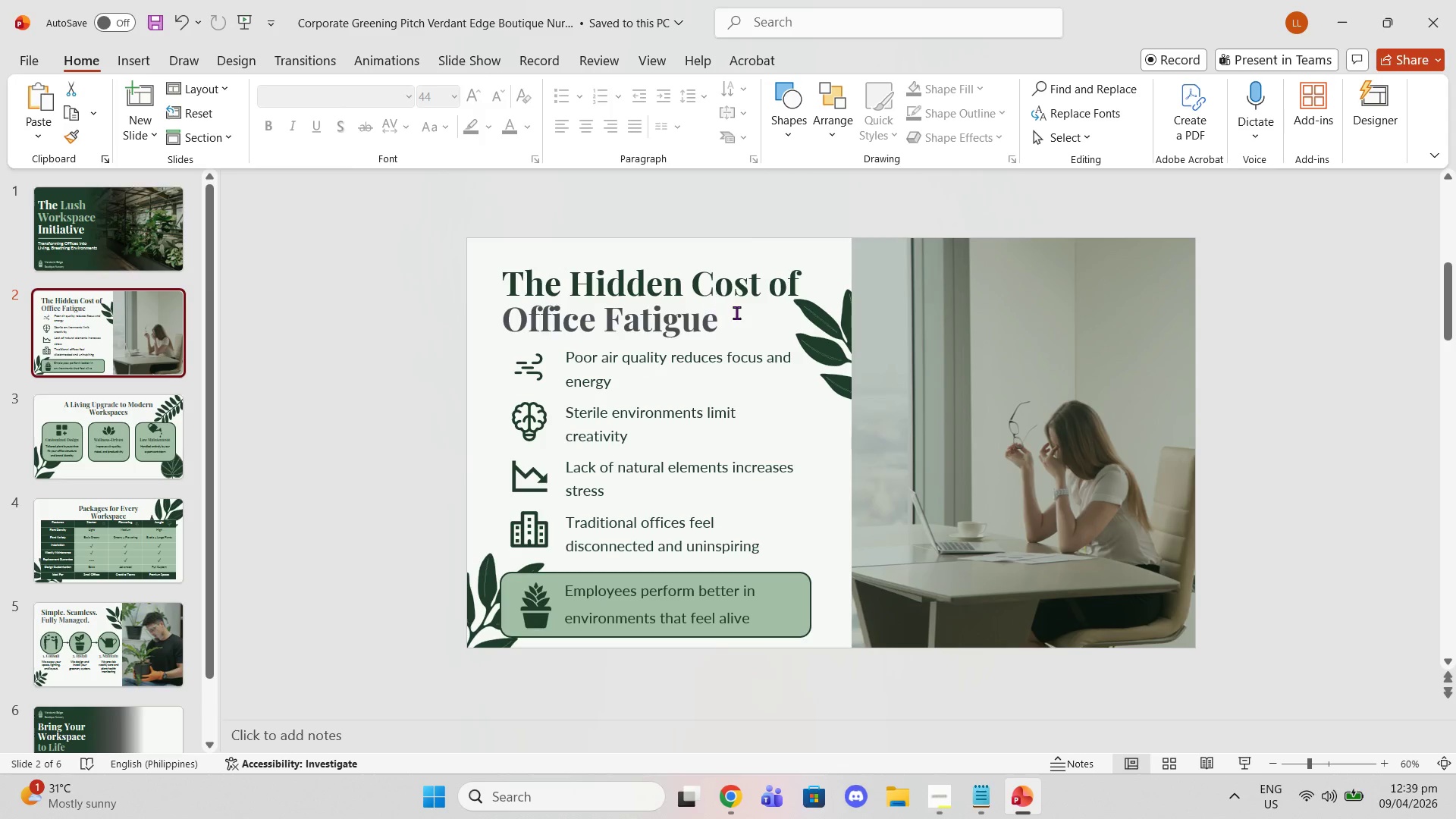 
left_click_drag(start_coordinate=[736, 315], to_coordinate=[383, 293])
 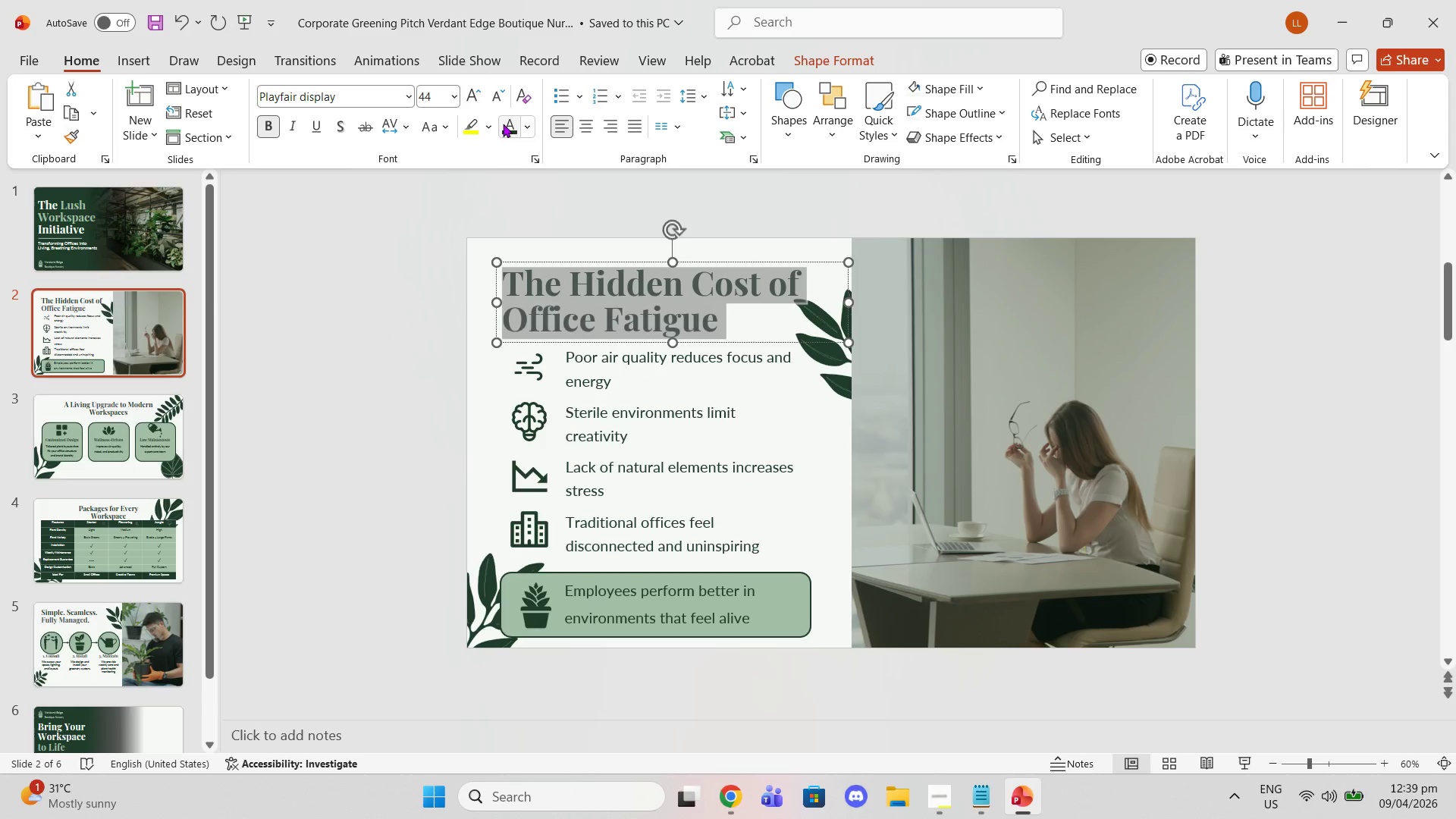 
double_click([407, 367])
 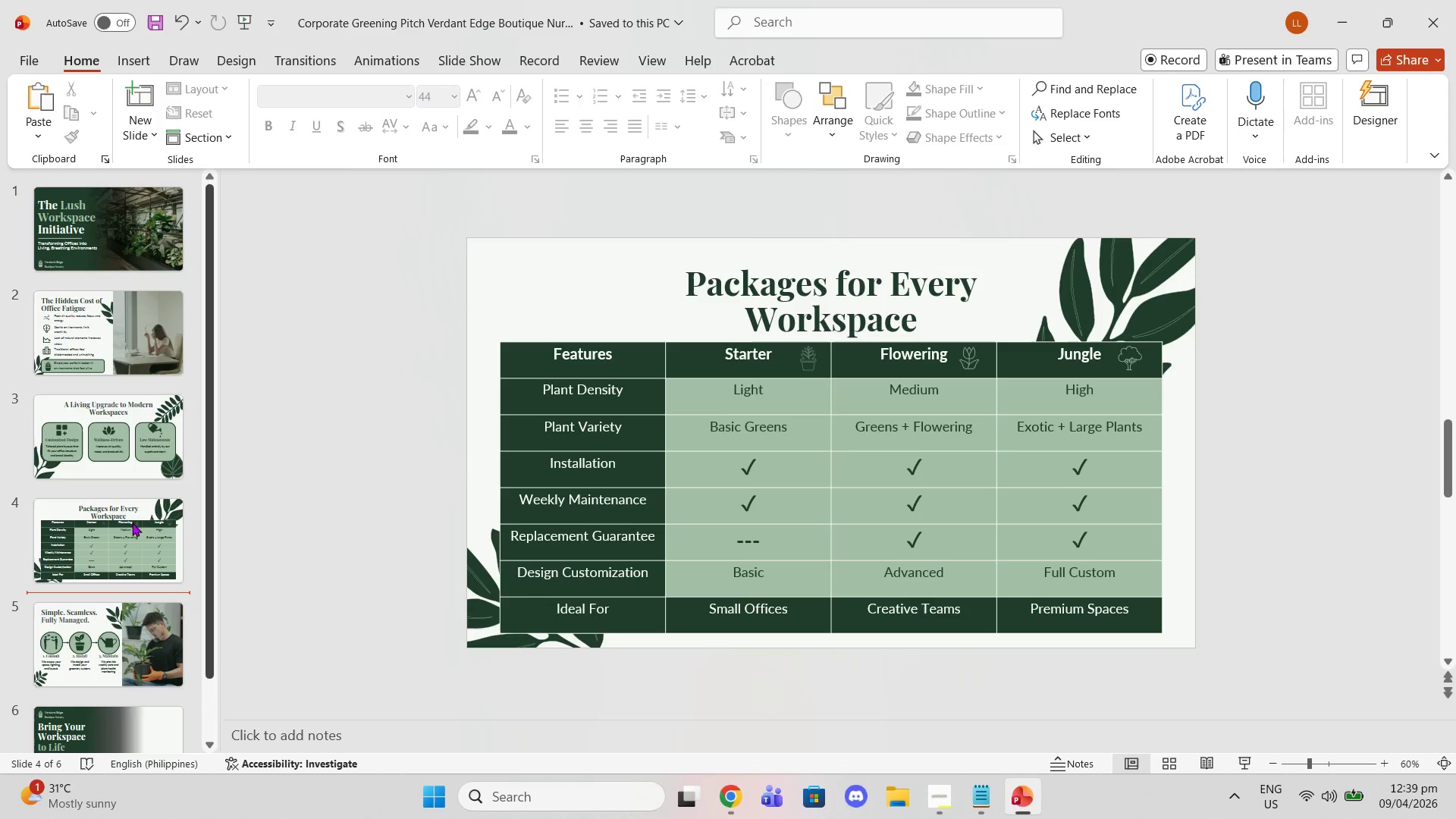 
left_click([104, 447])
 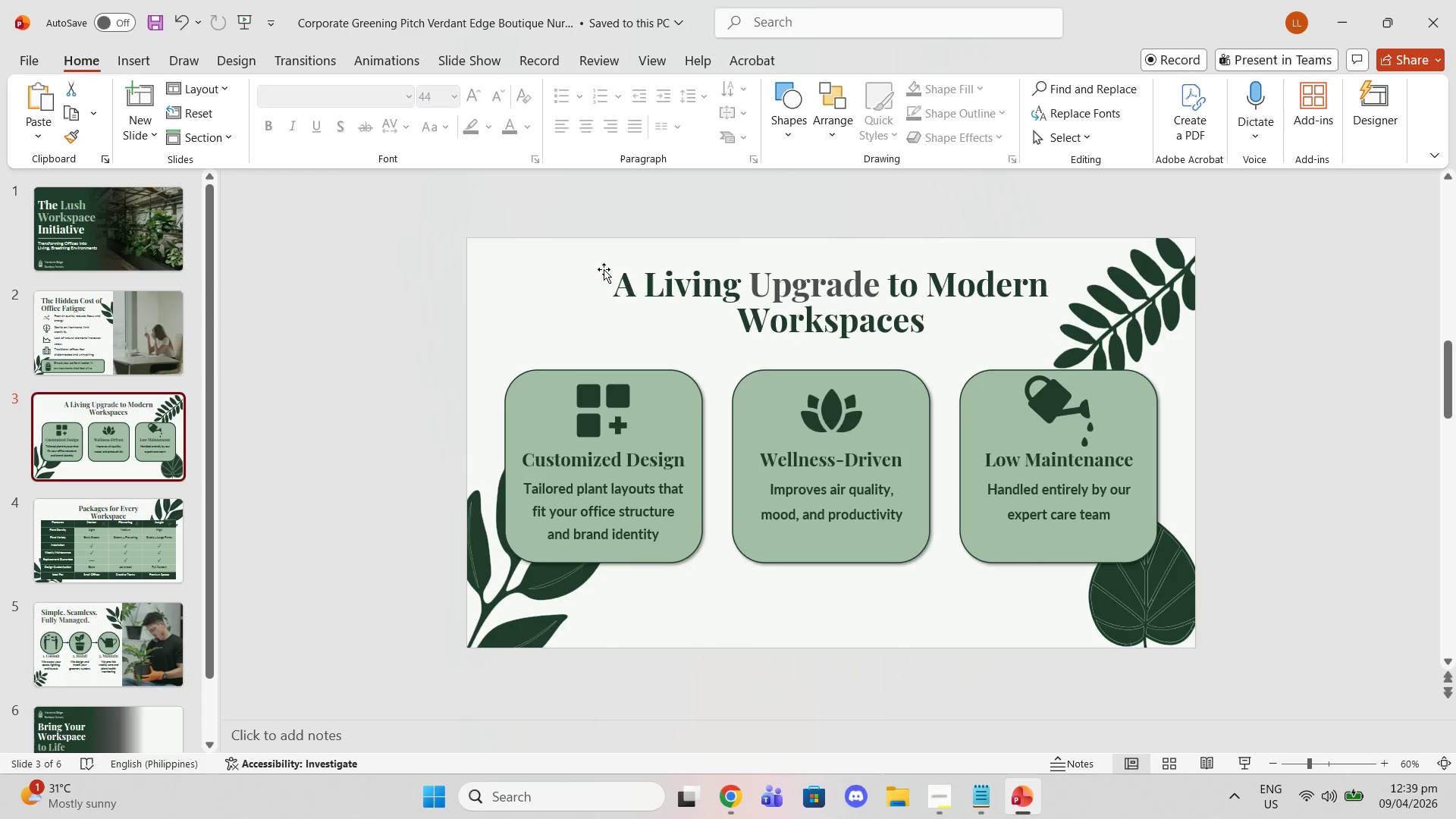 
left_click([601, 267])
 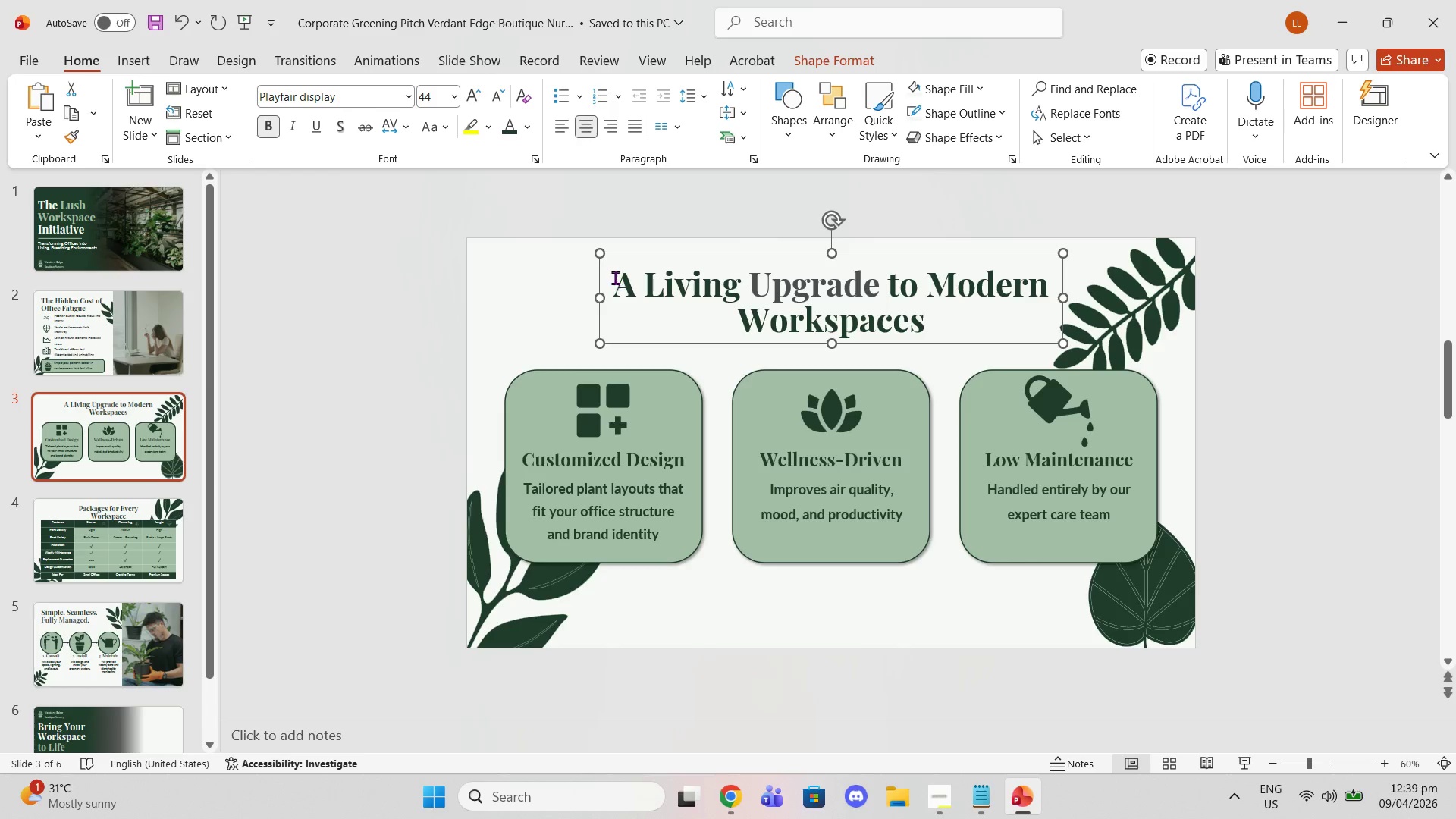 
left_click_drag(start_coordinate=[617, 278], to_coordinate=[918, 332])
 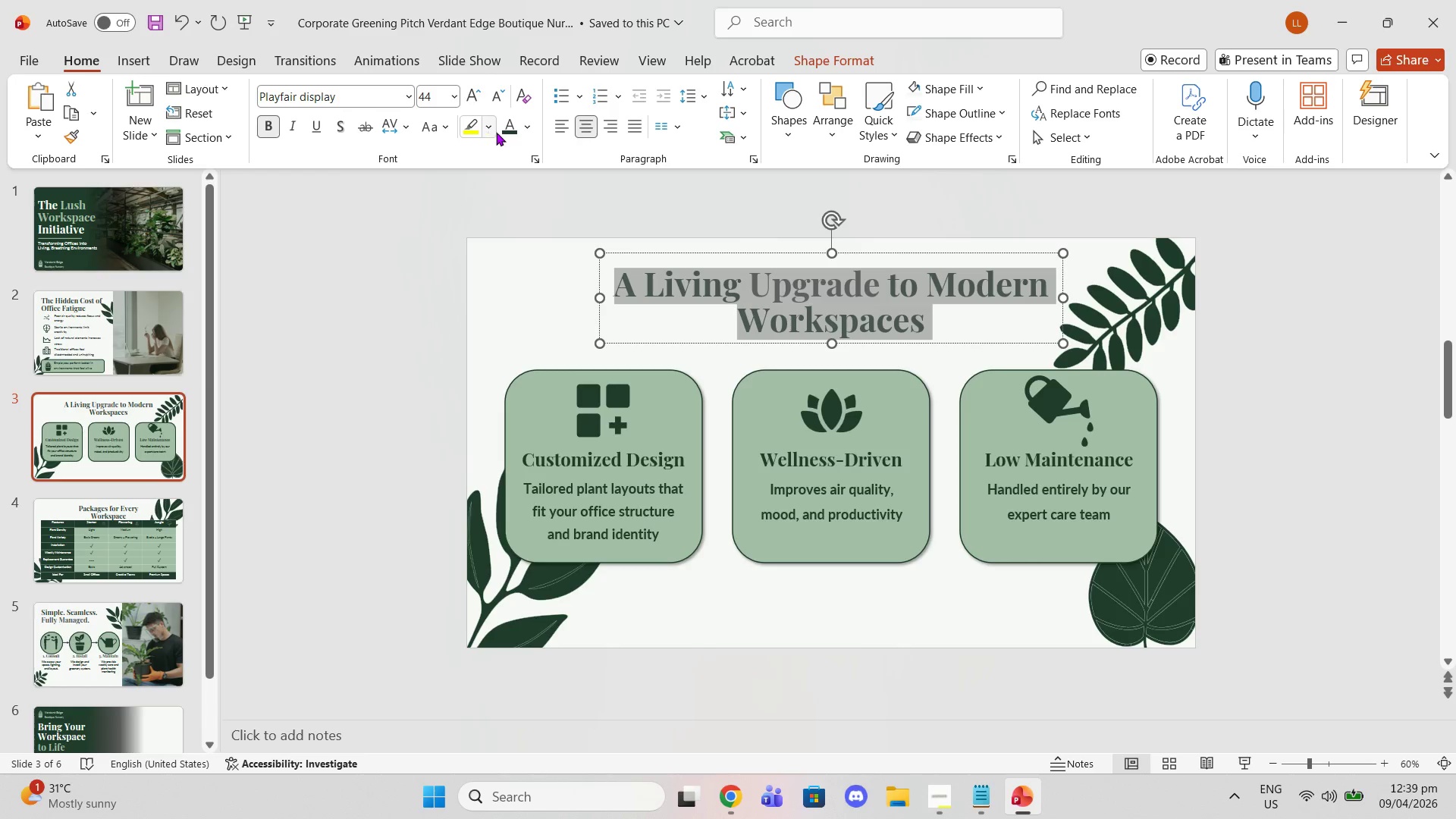 
left_click([506, 133])
 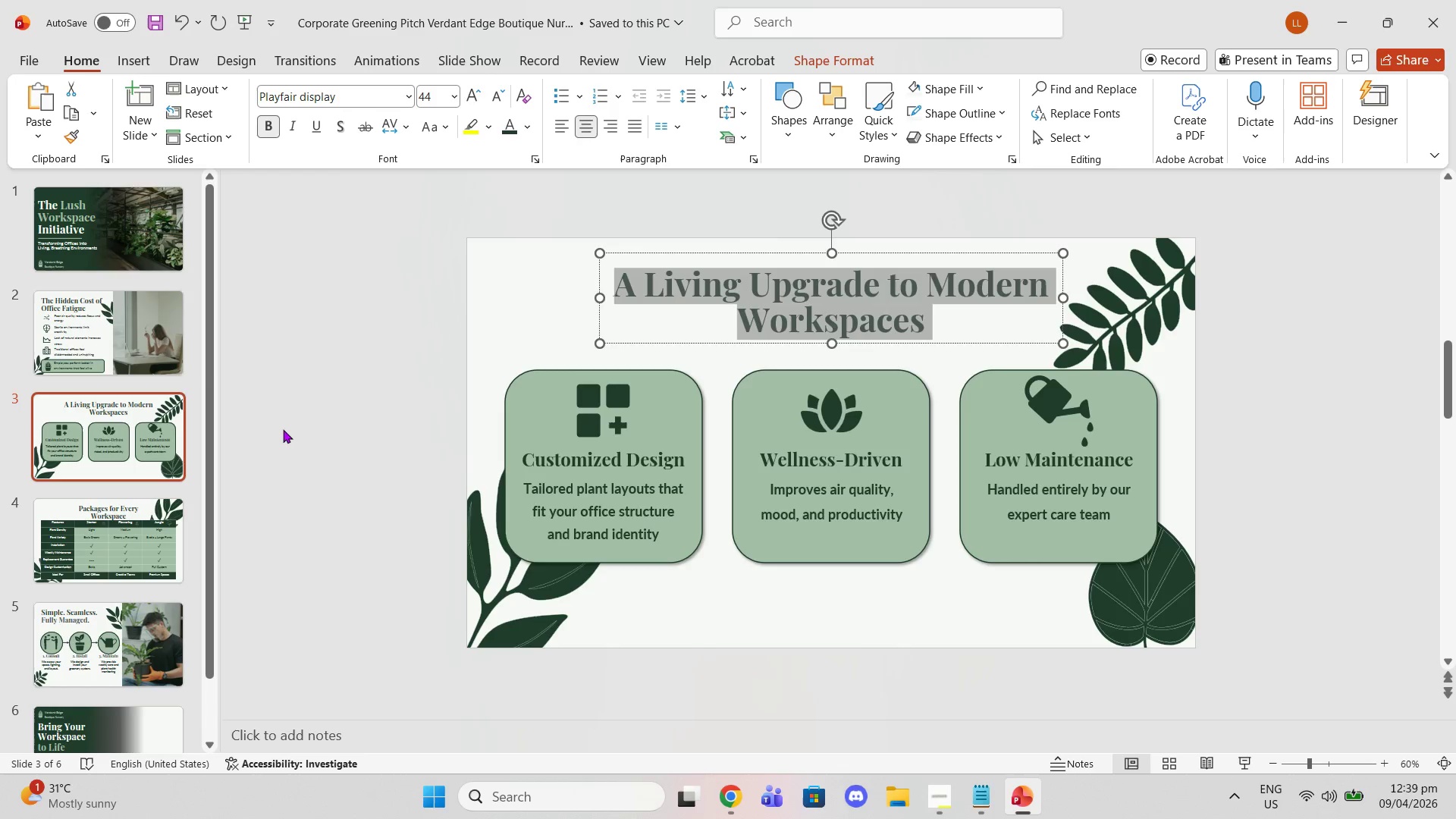 
left_click([294, 419])
 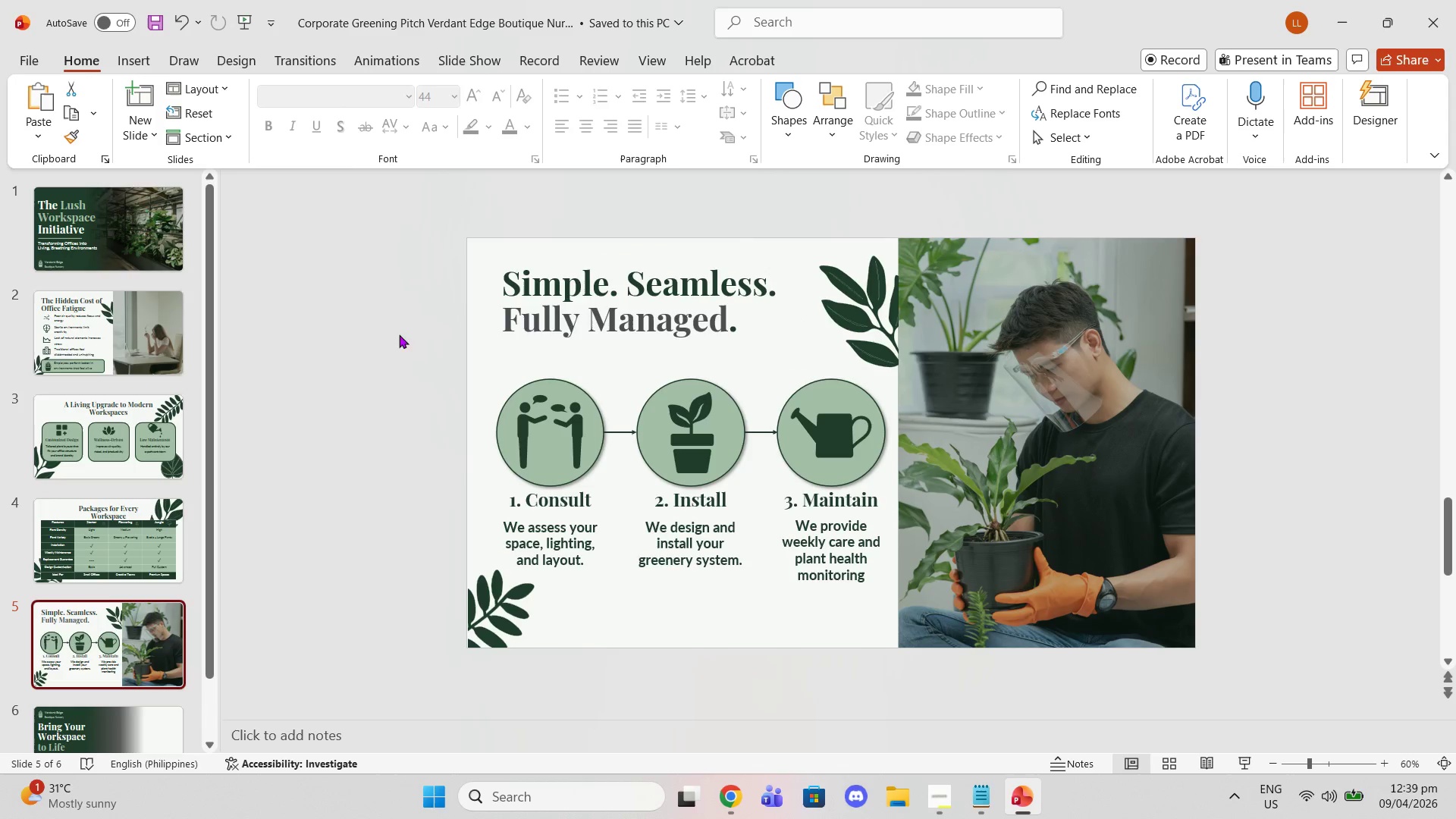 
left_click_drag(start_coordinate=[746, 314], to_coordinate=[482, 294])
 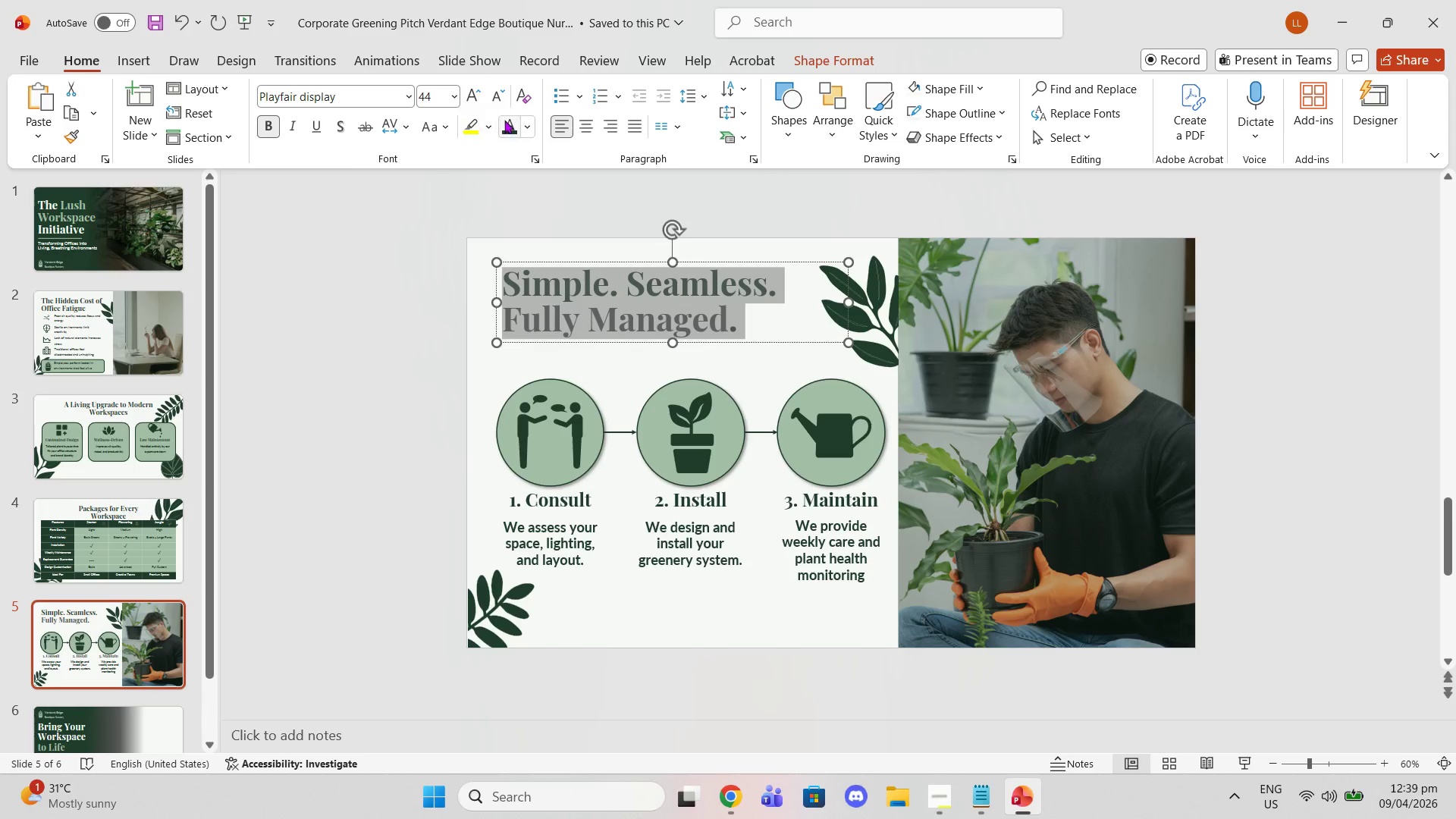 
left_click([506, 120])
 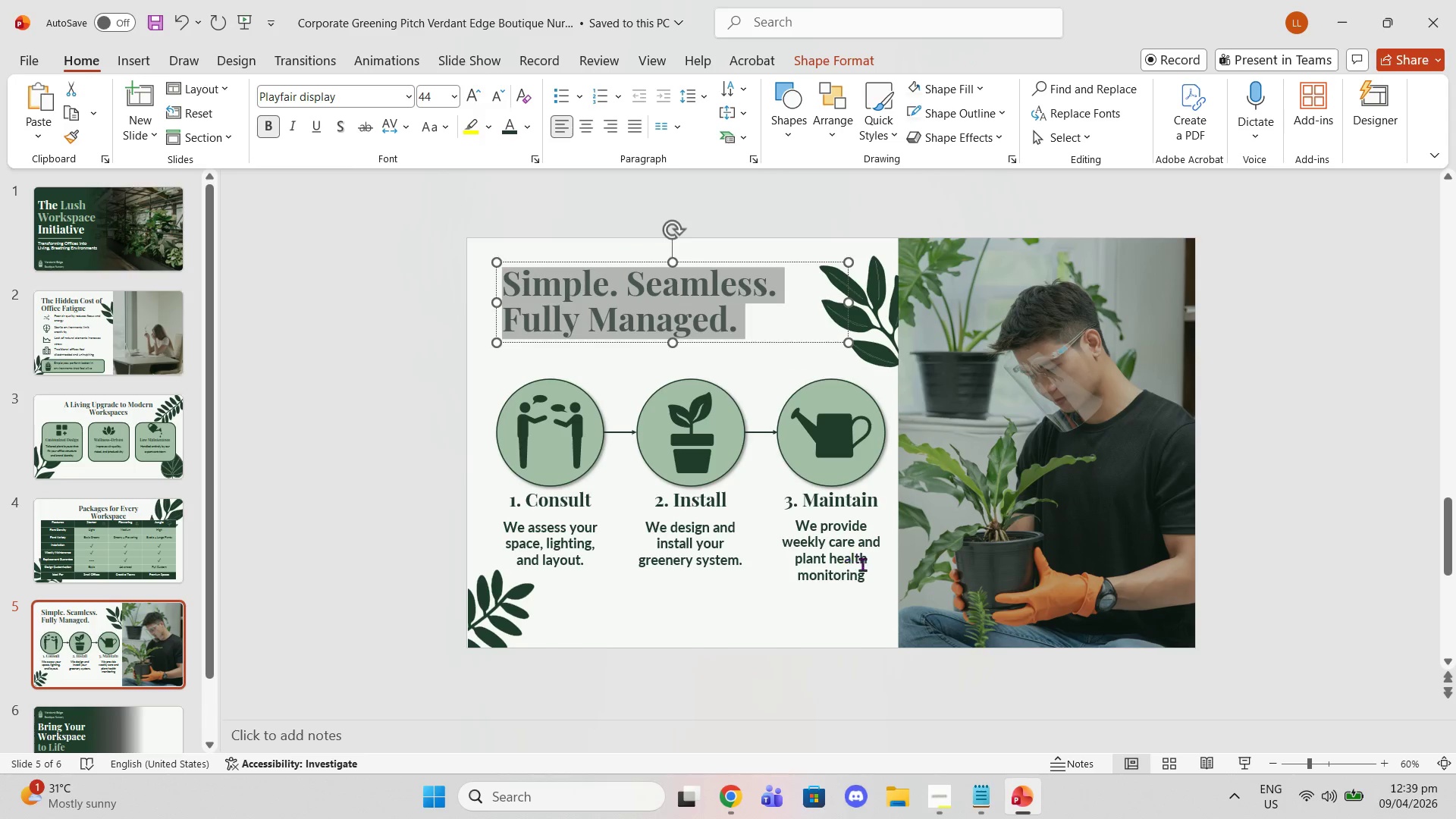 
left_click([860, 576])
 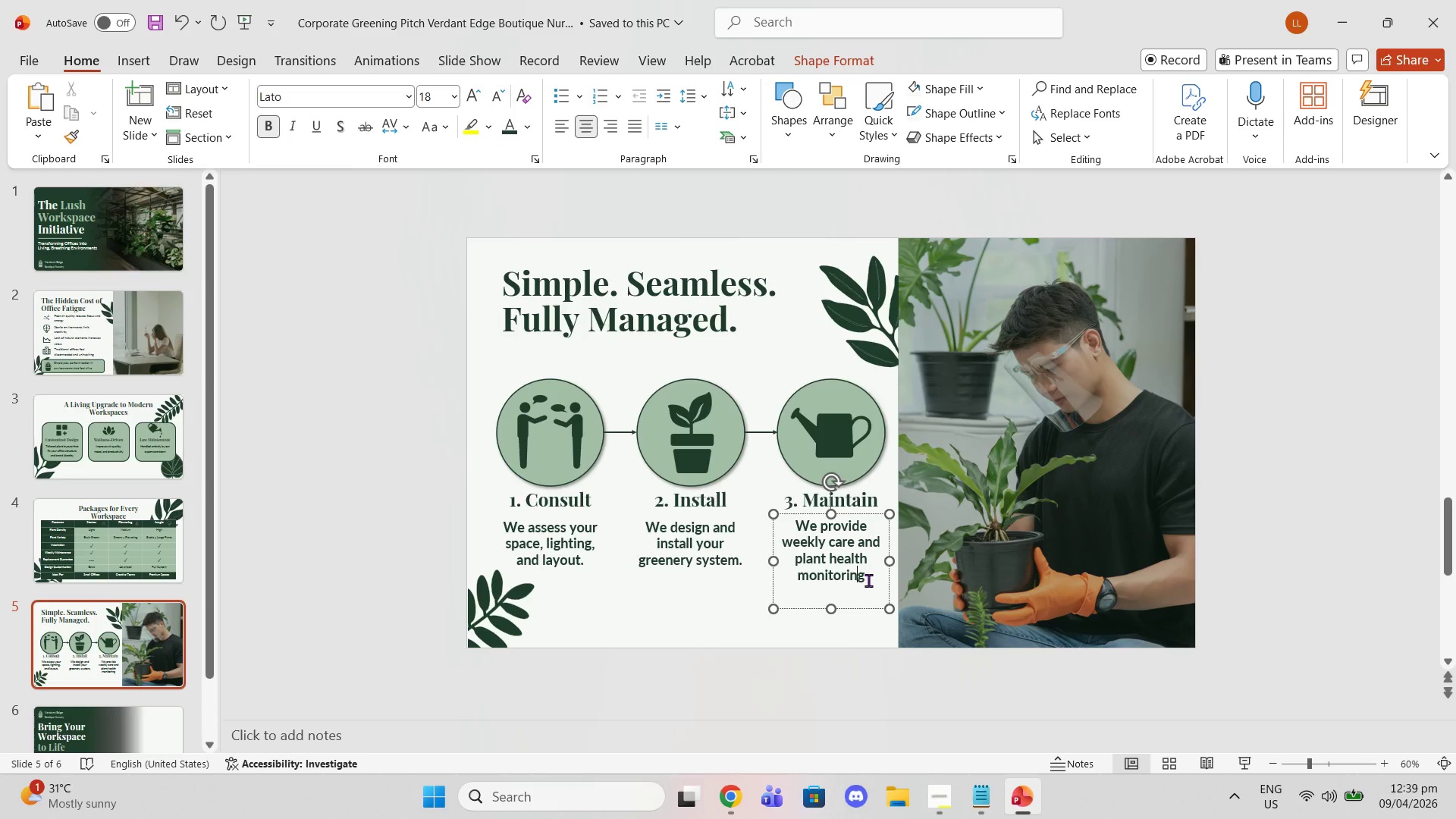 
left_click([868, 580])
 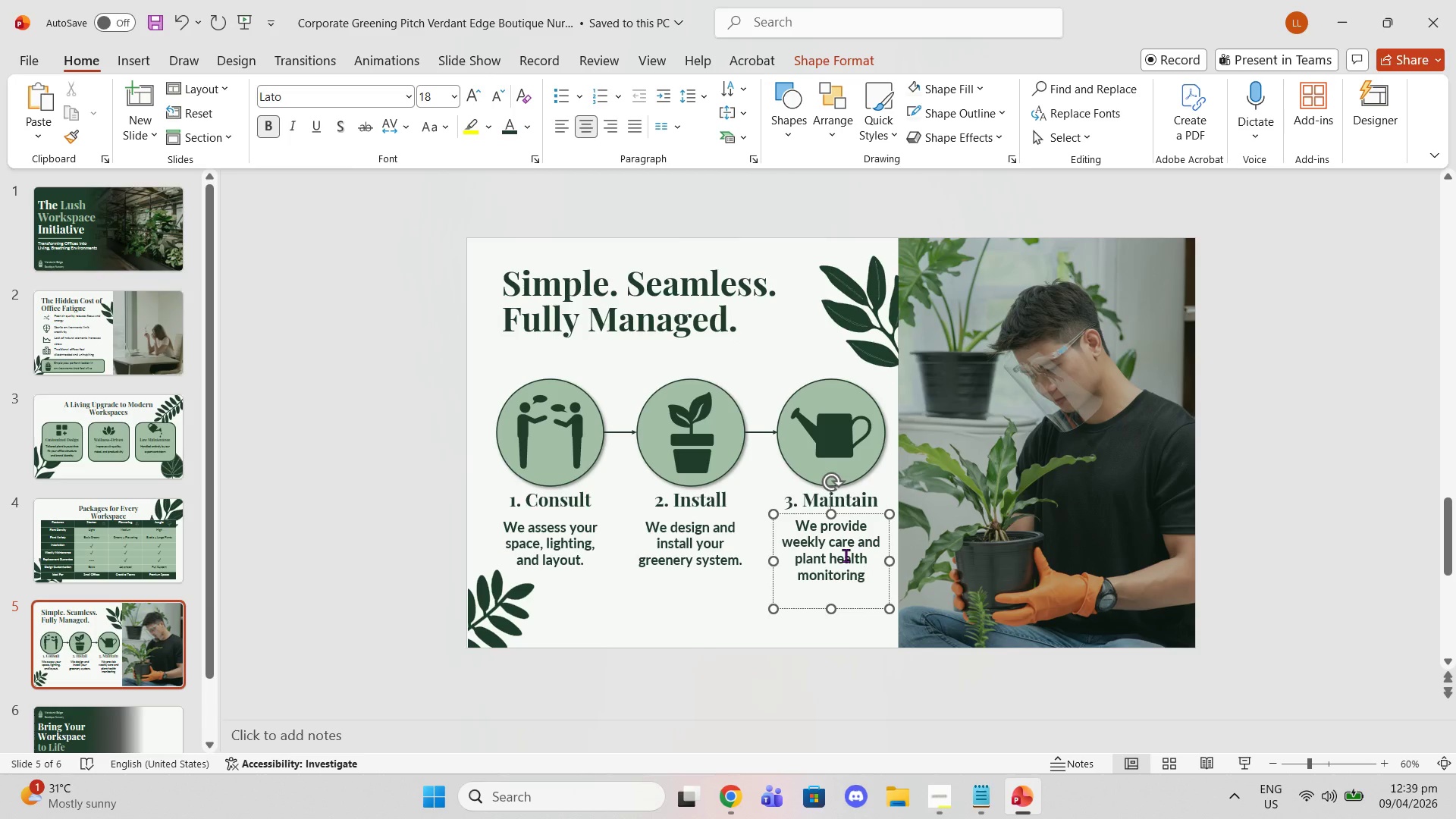 
key(Period)
 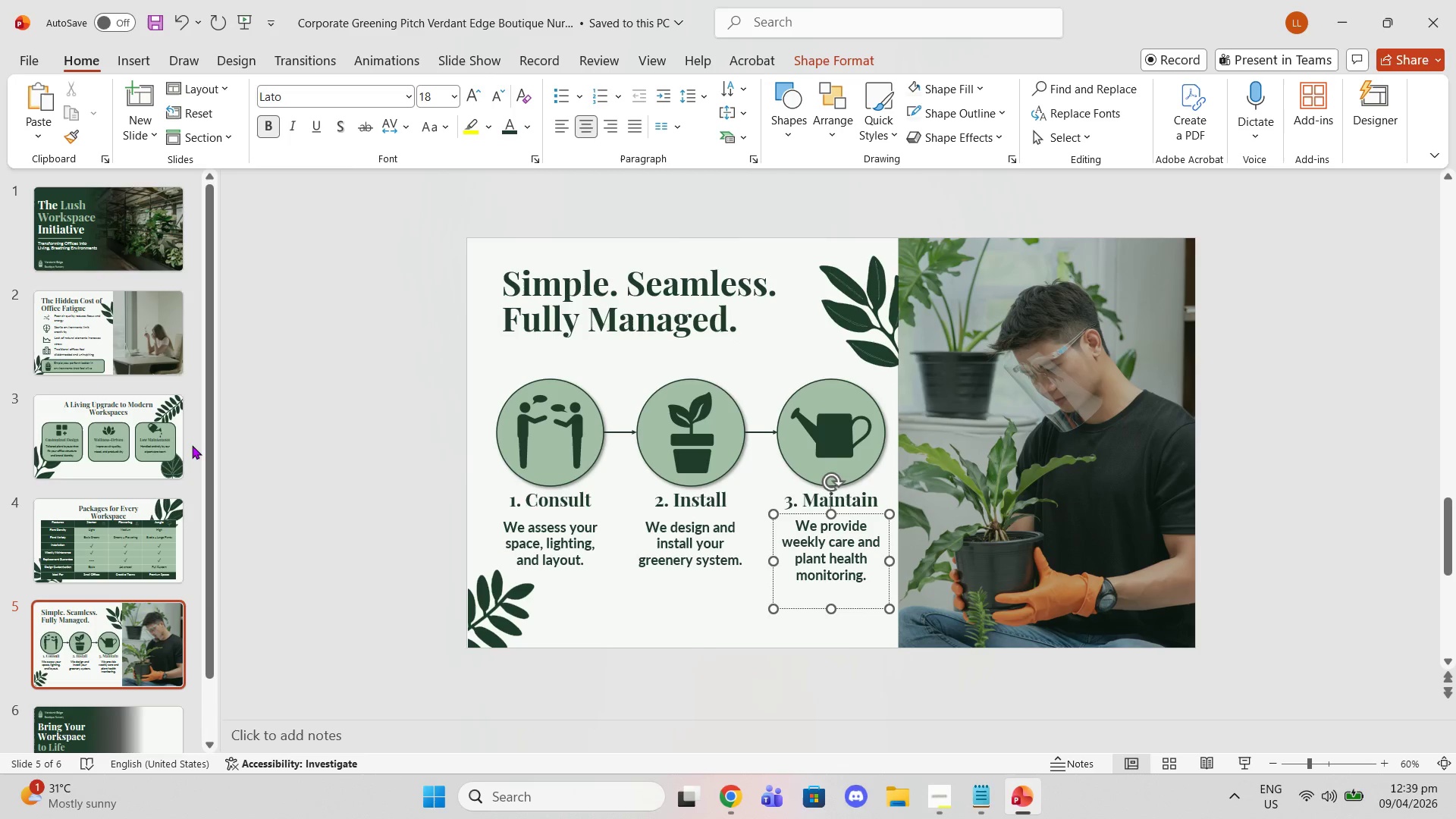 
left_click([177, 441])
 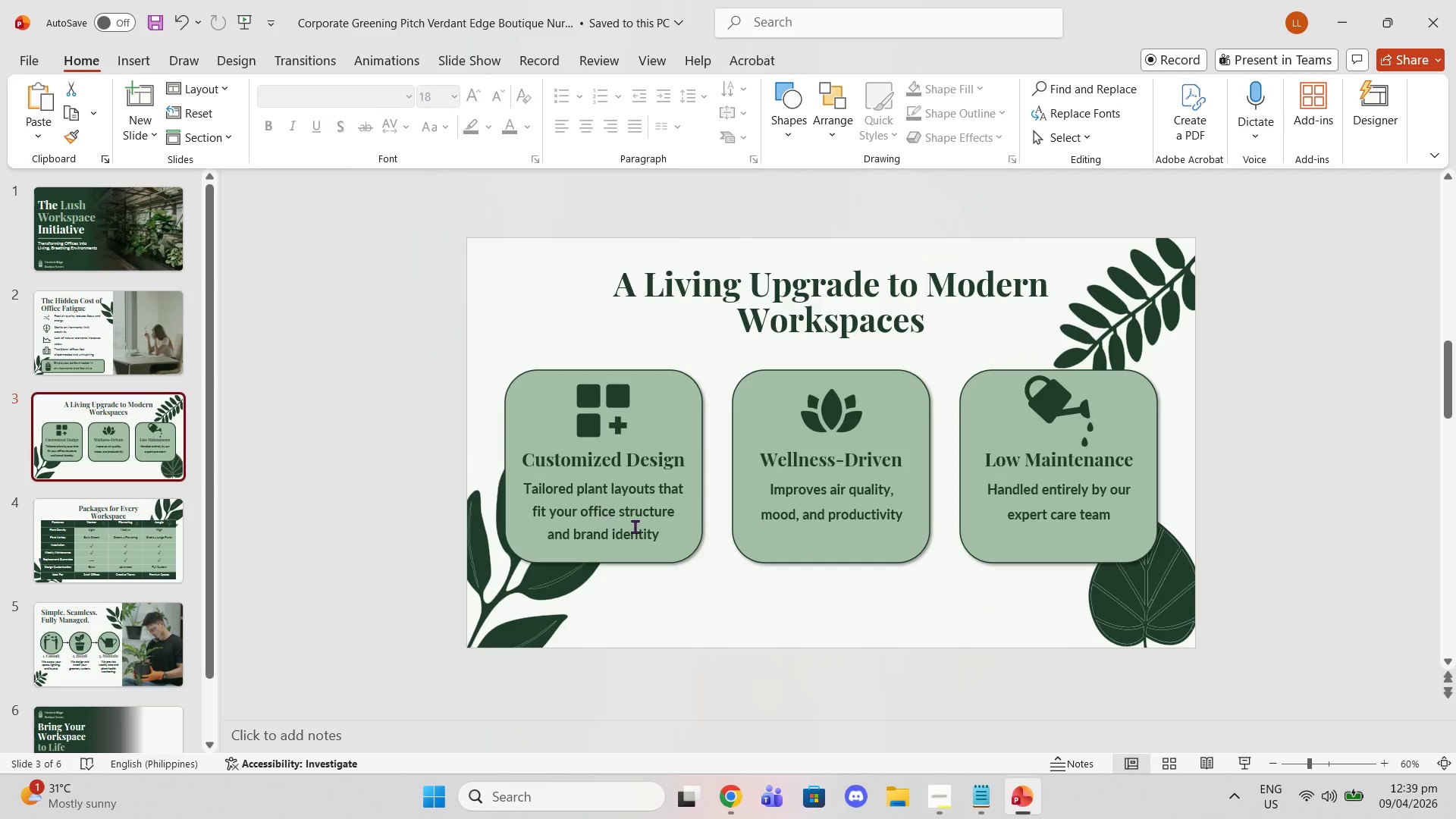 
left_click([664, 532])
 